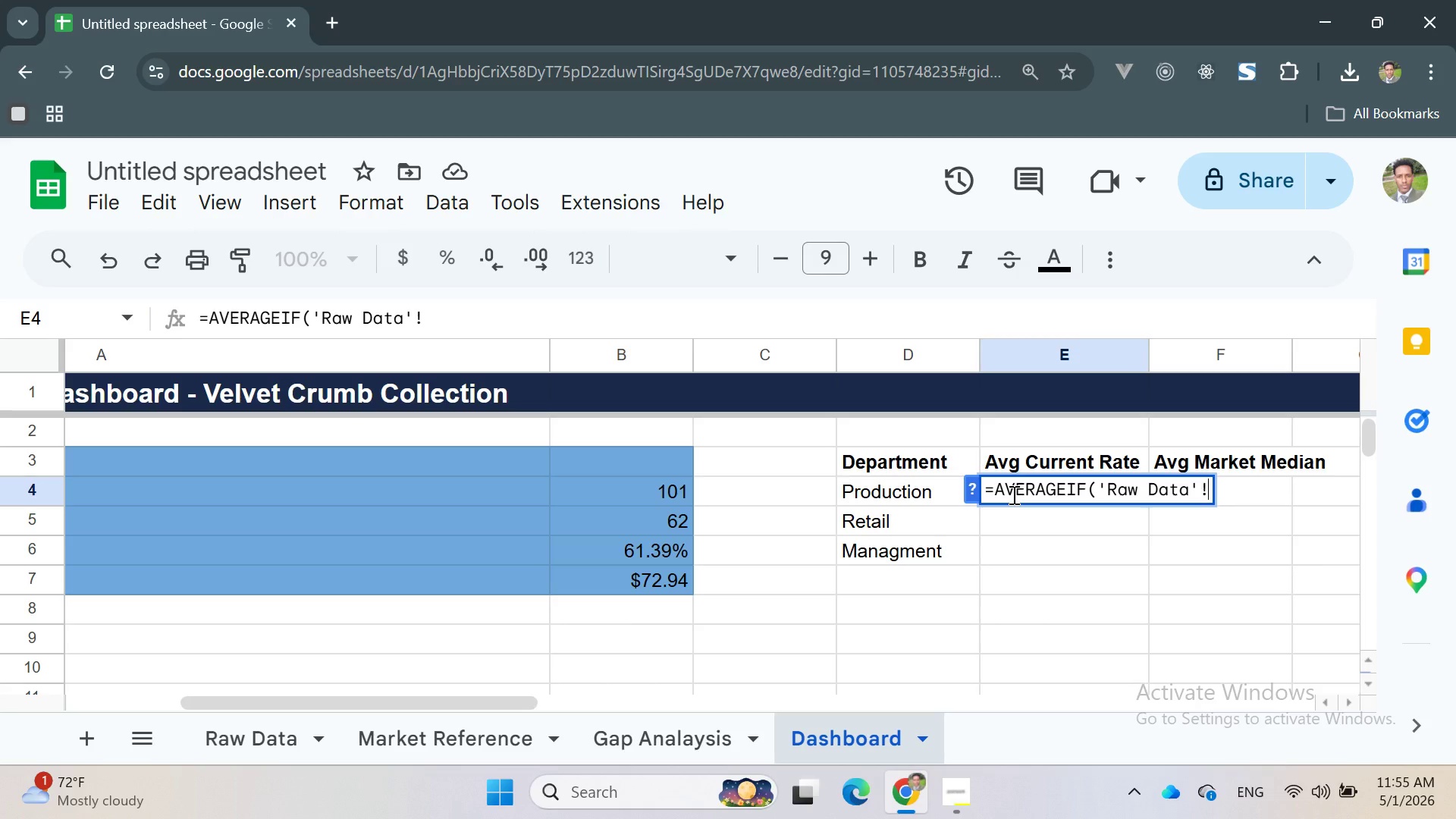 
key(CapsLock)
 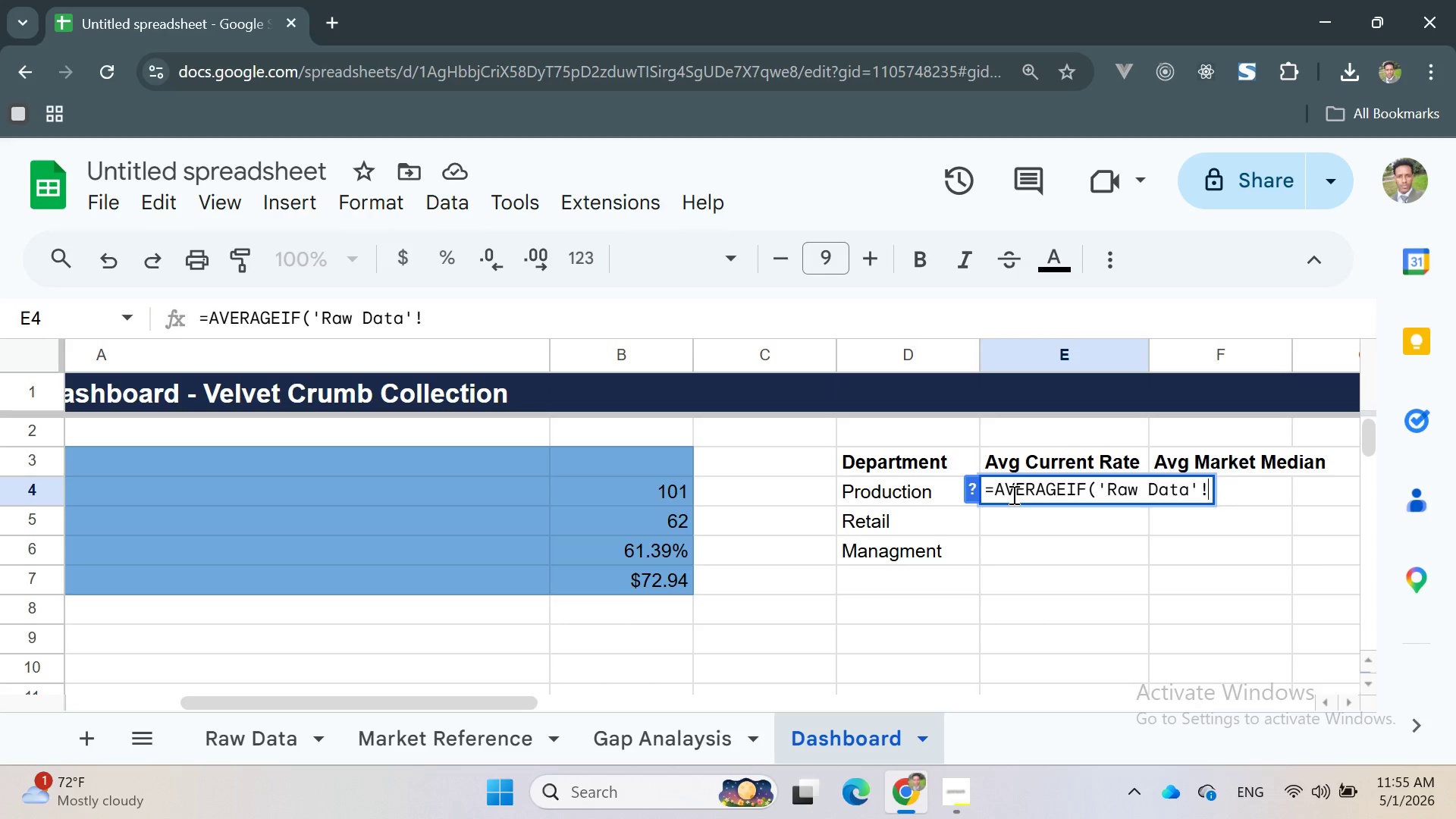 
key(C)
 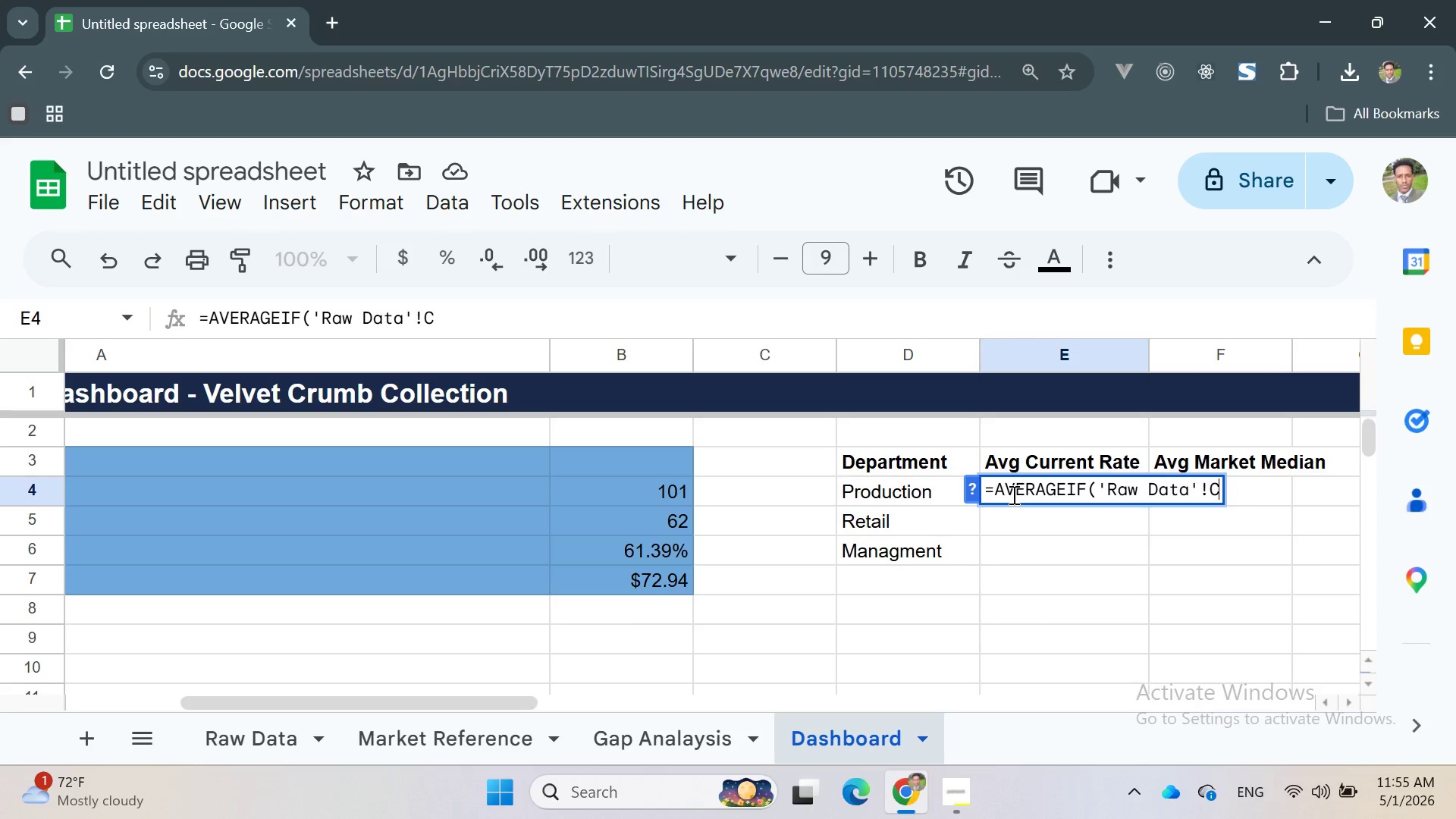 
key(Shift+ShiftRight)
 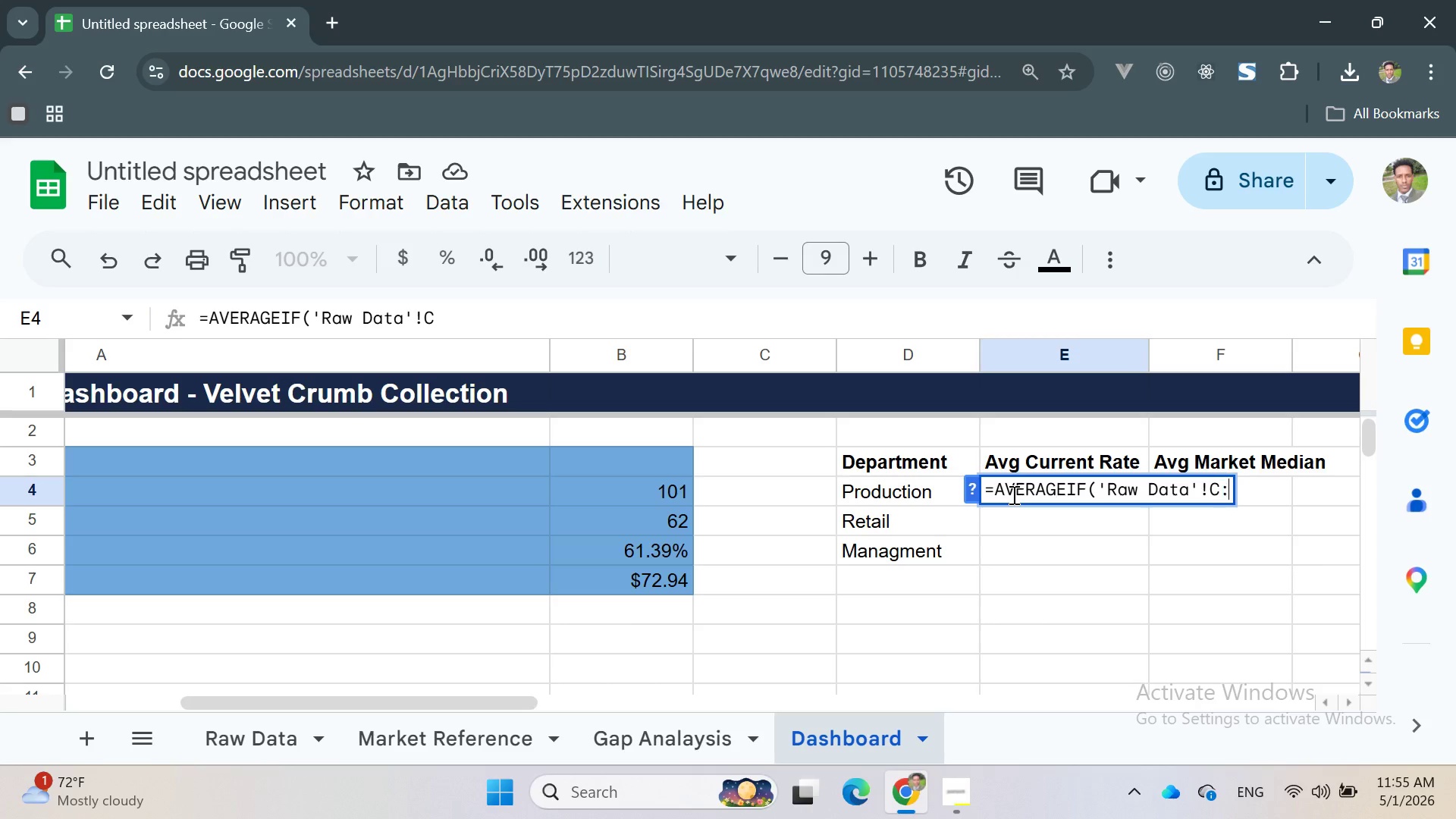 
key(Shift+Semicolon)
 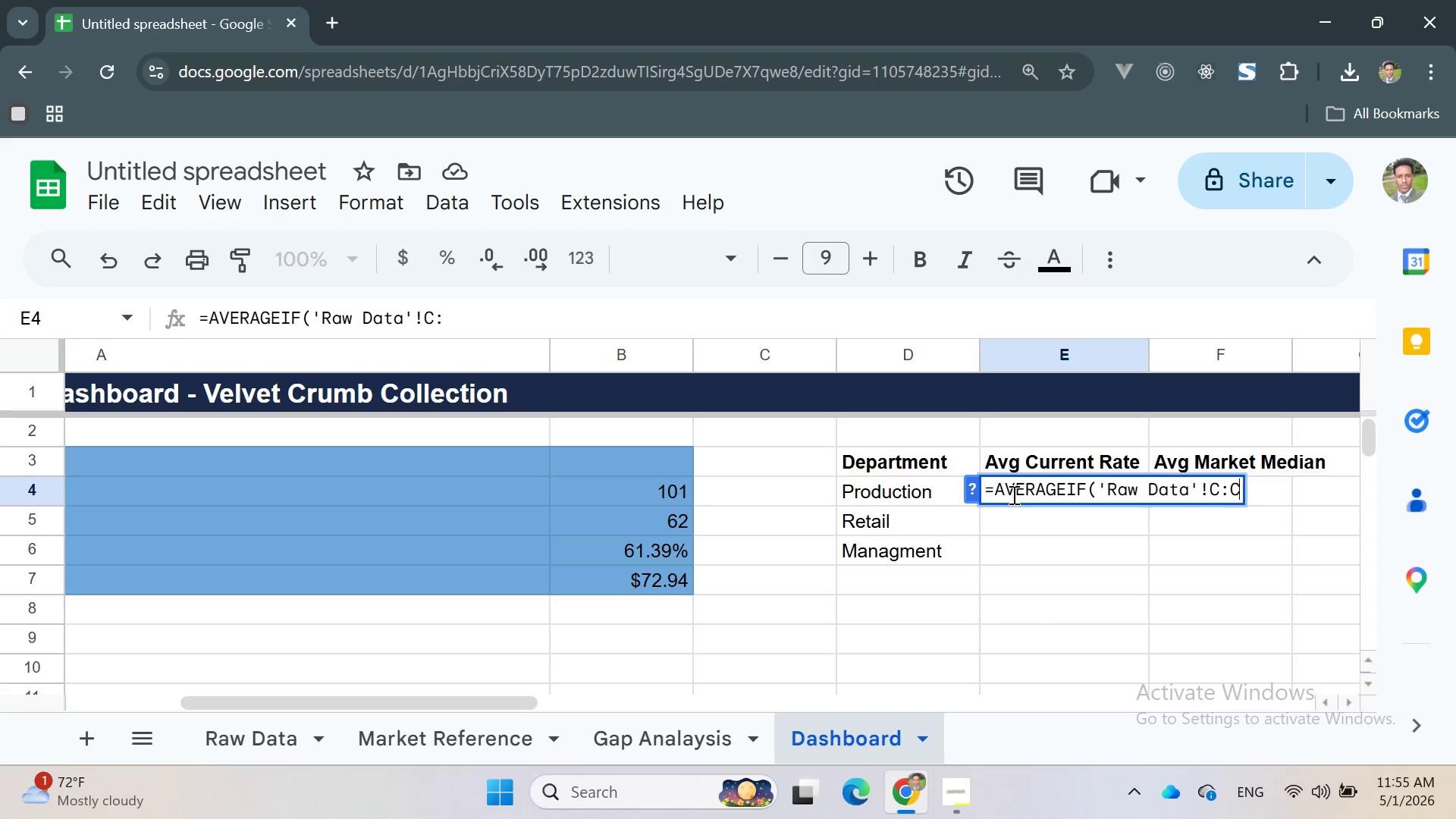 
key(C)
 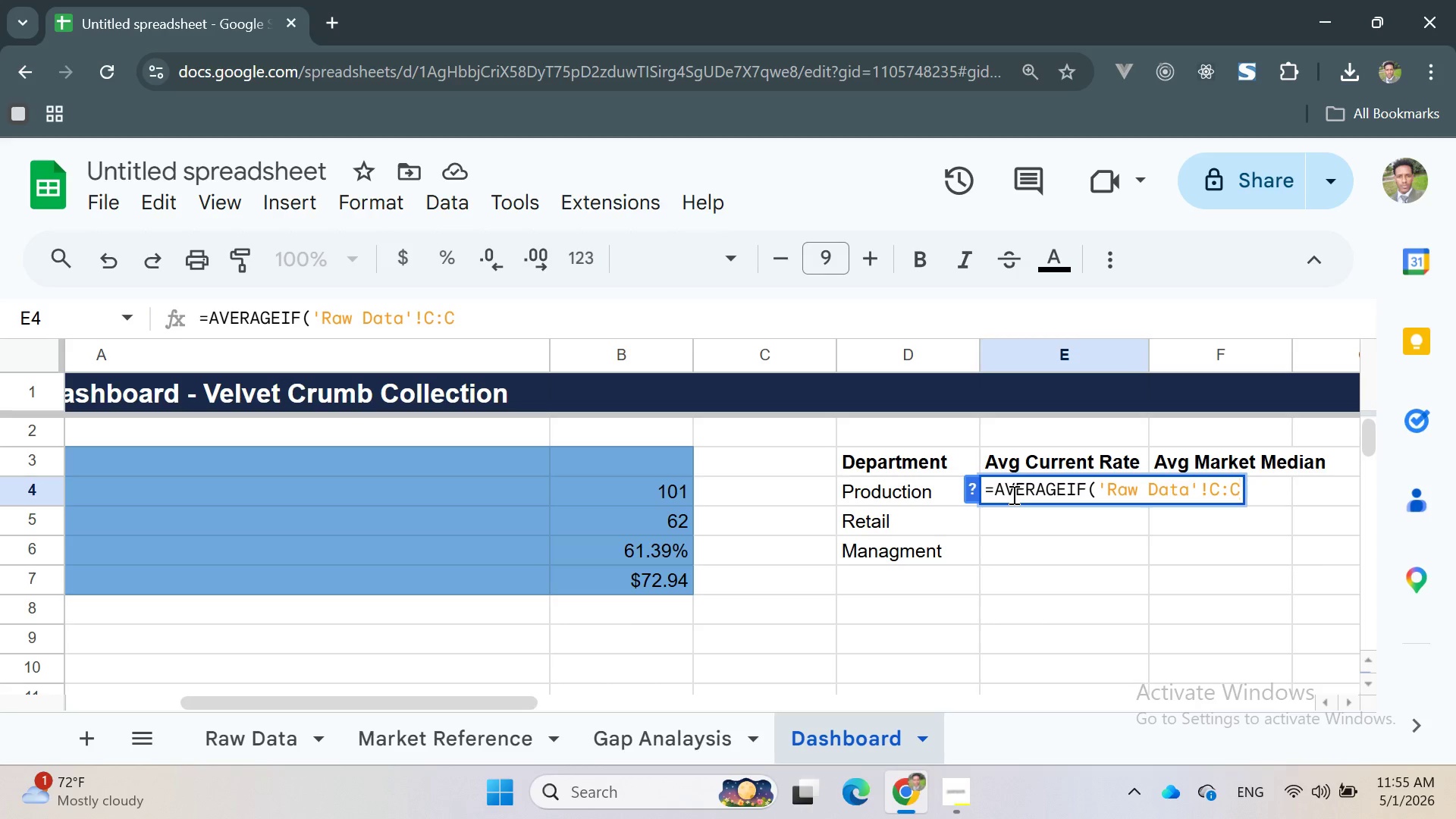 
key(Comma)
 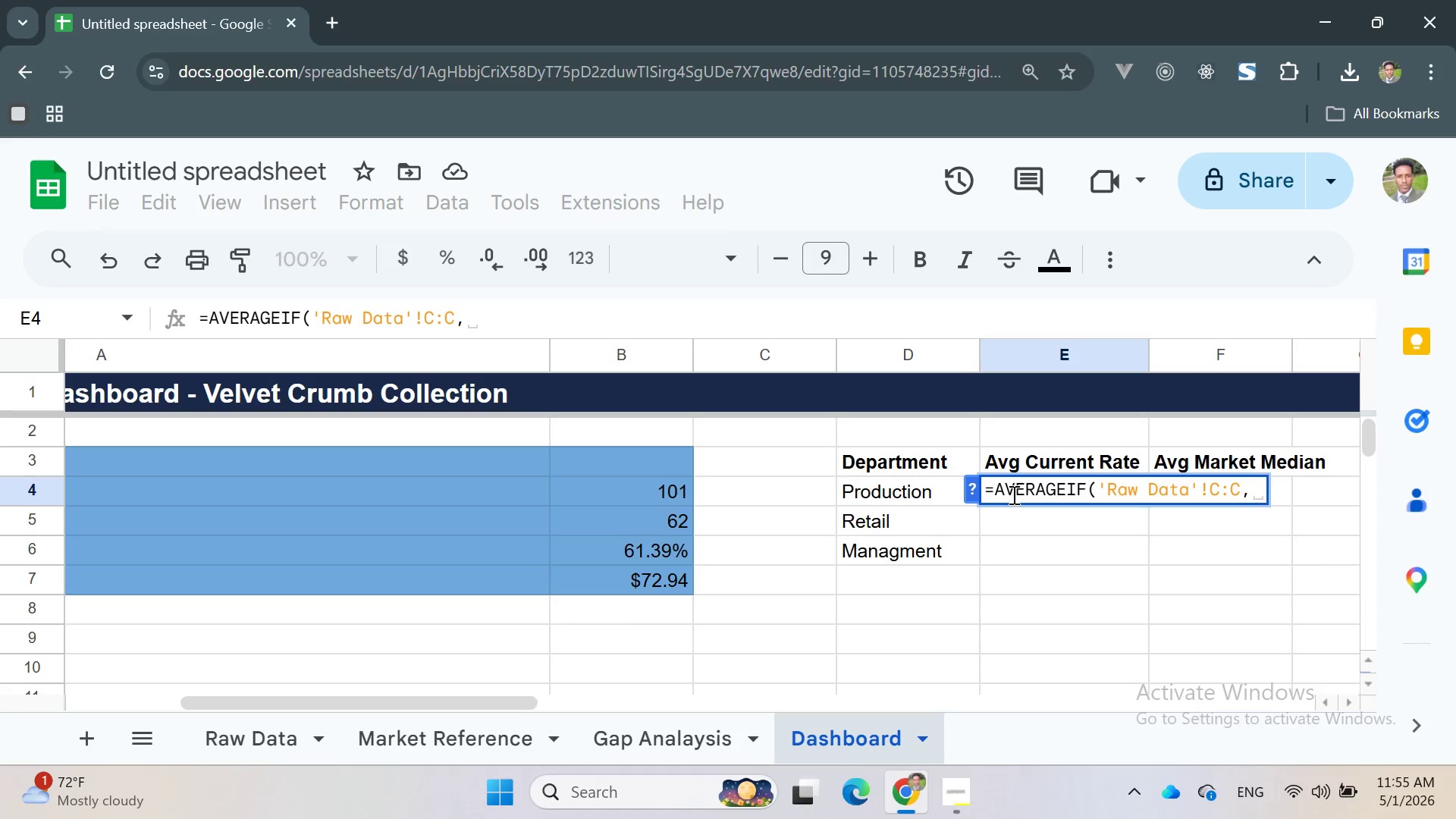 
key(Space)
 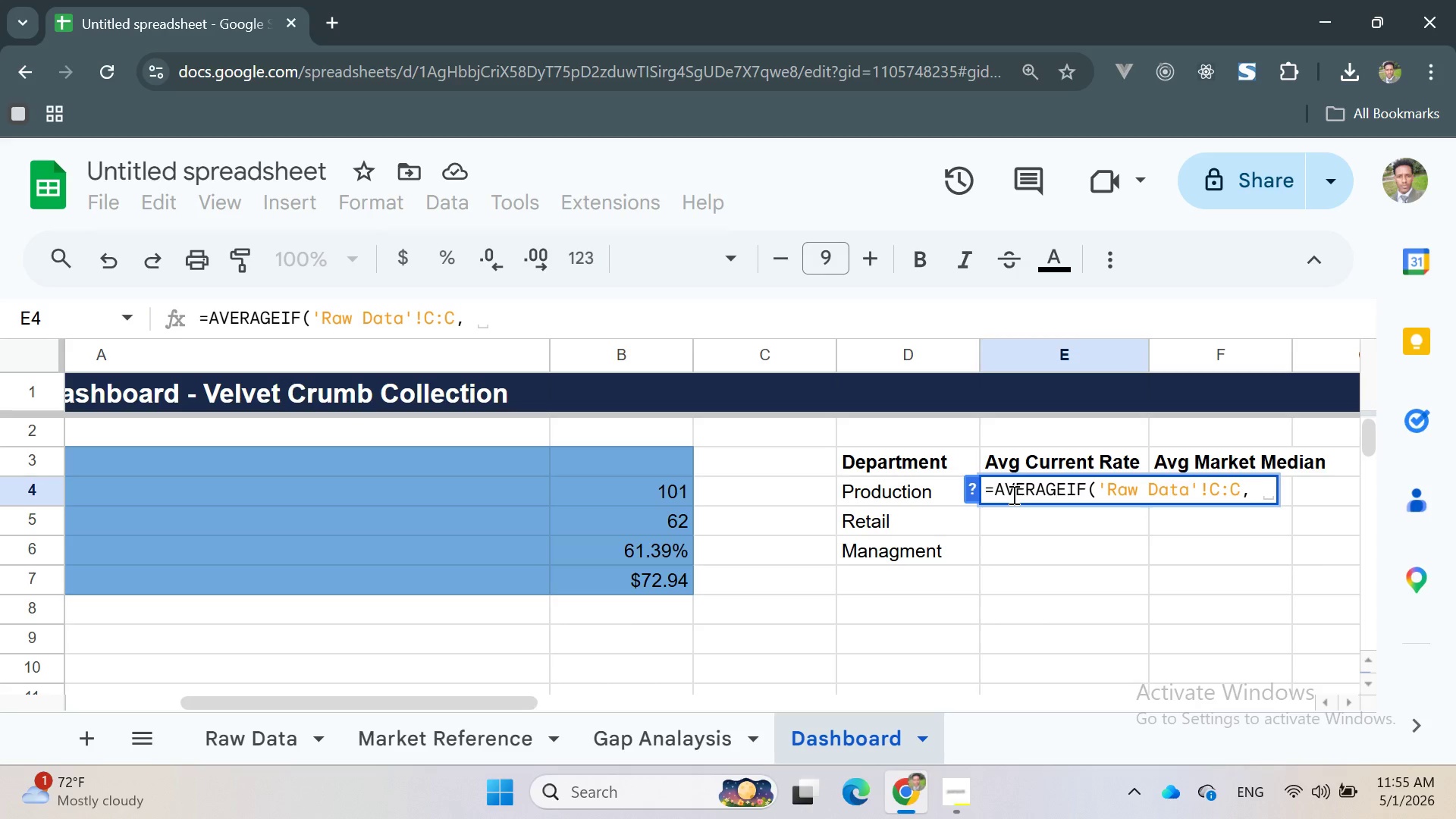 
key(Shift+ShiftRight)
 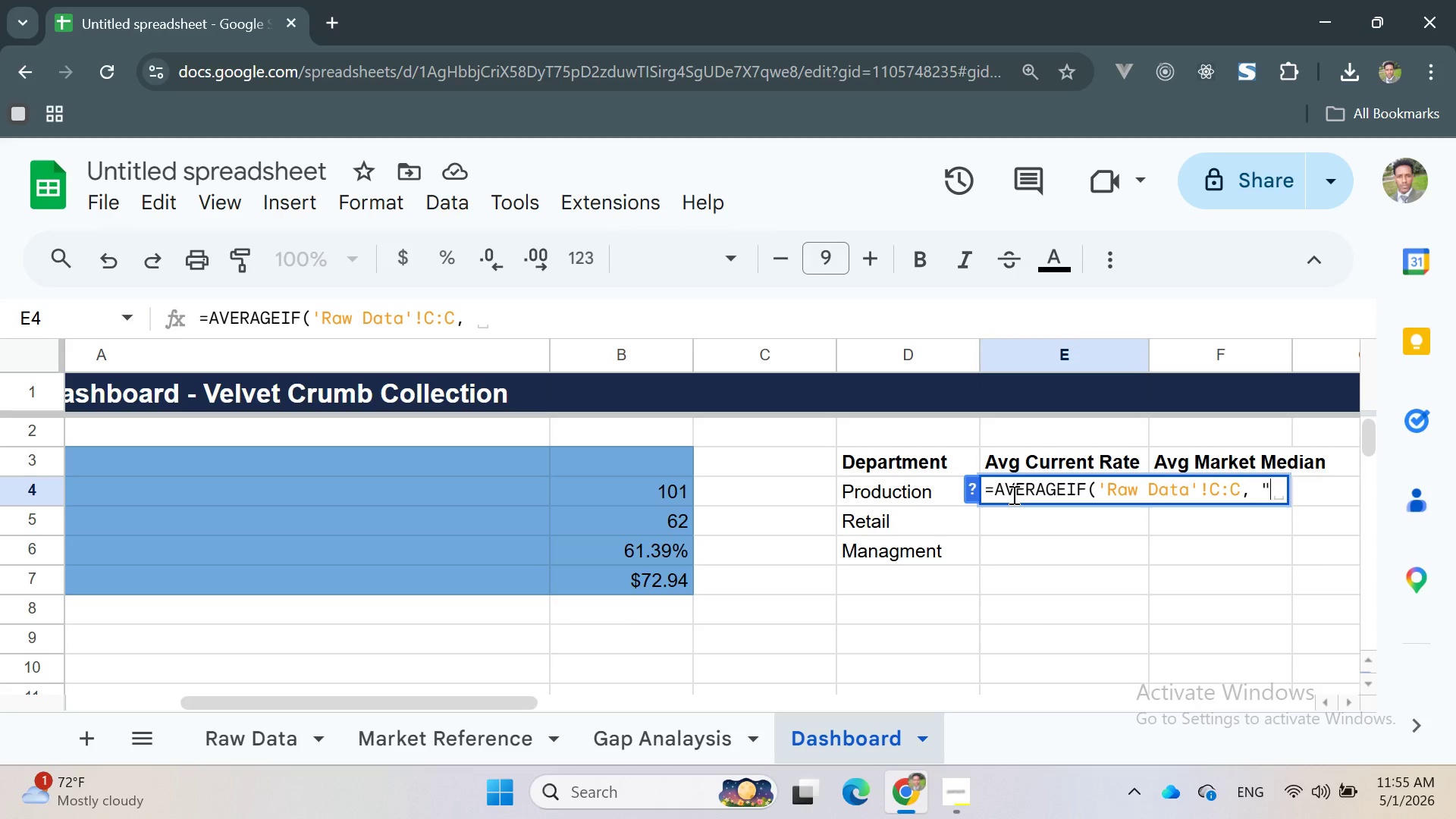 
key(Shift+Quote)
 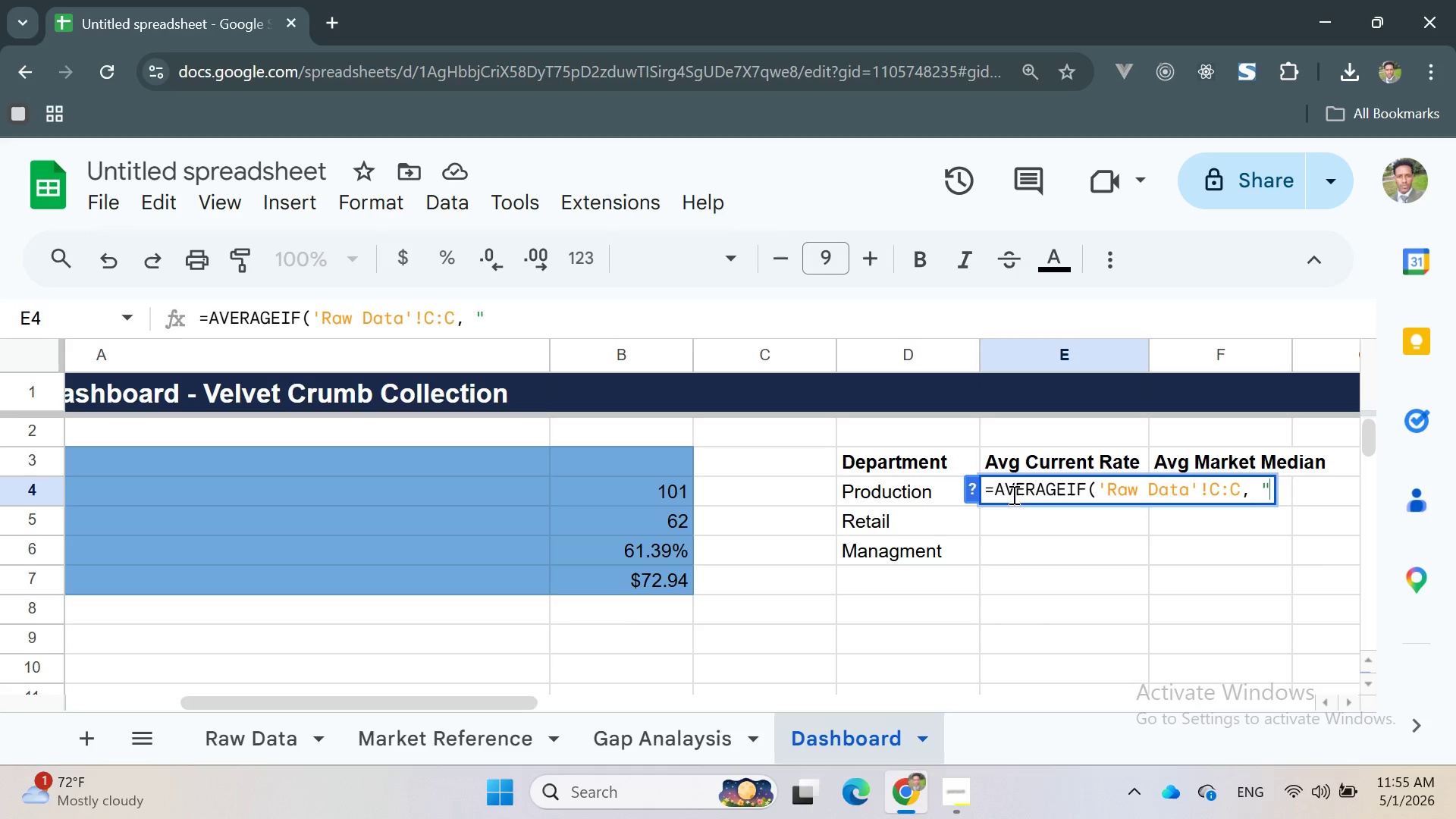 
key(Shift+Quote)
 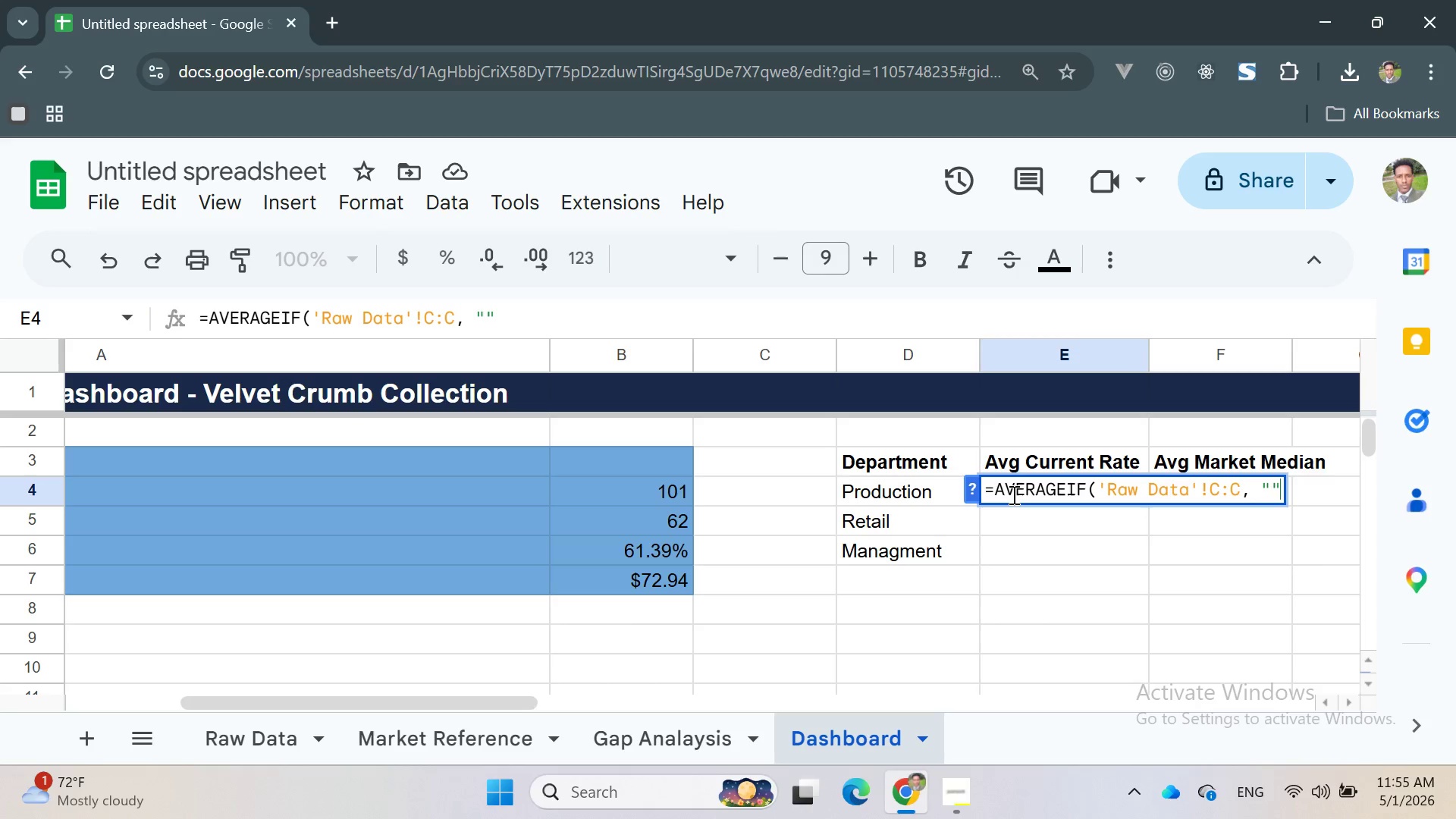 
key(ArrowLeft)
 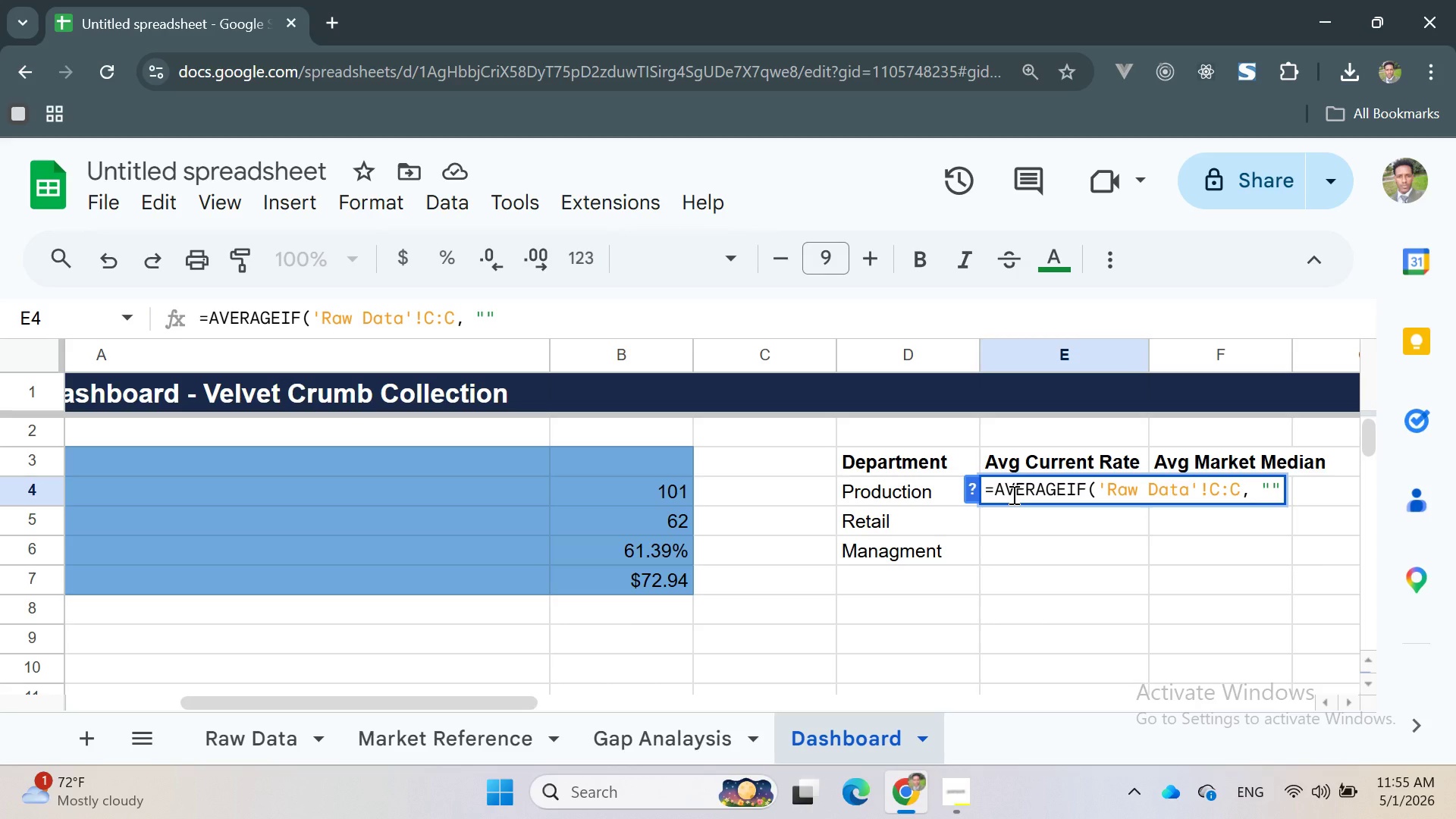 
type(Prodcutioo)
key(Backspace)
key(Backspace)
type(m)
key(Backspace)
type(m)
key(Backspace)
type(m)
 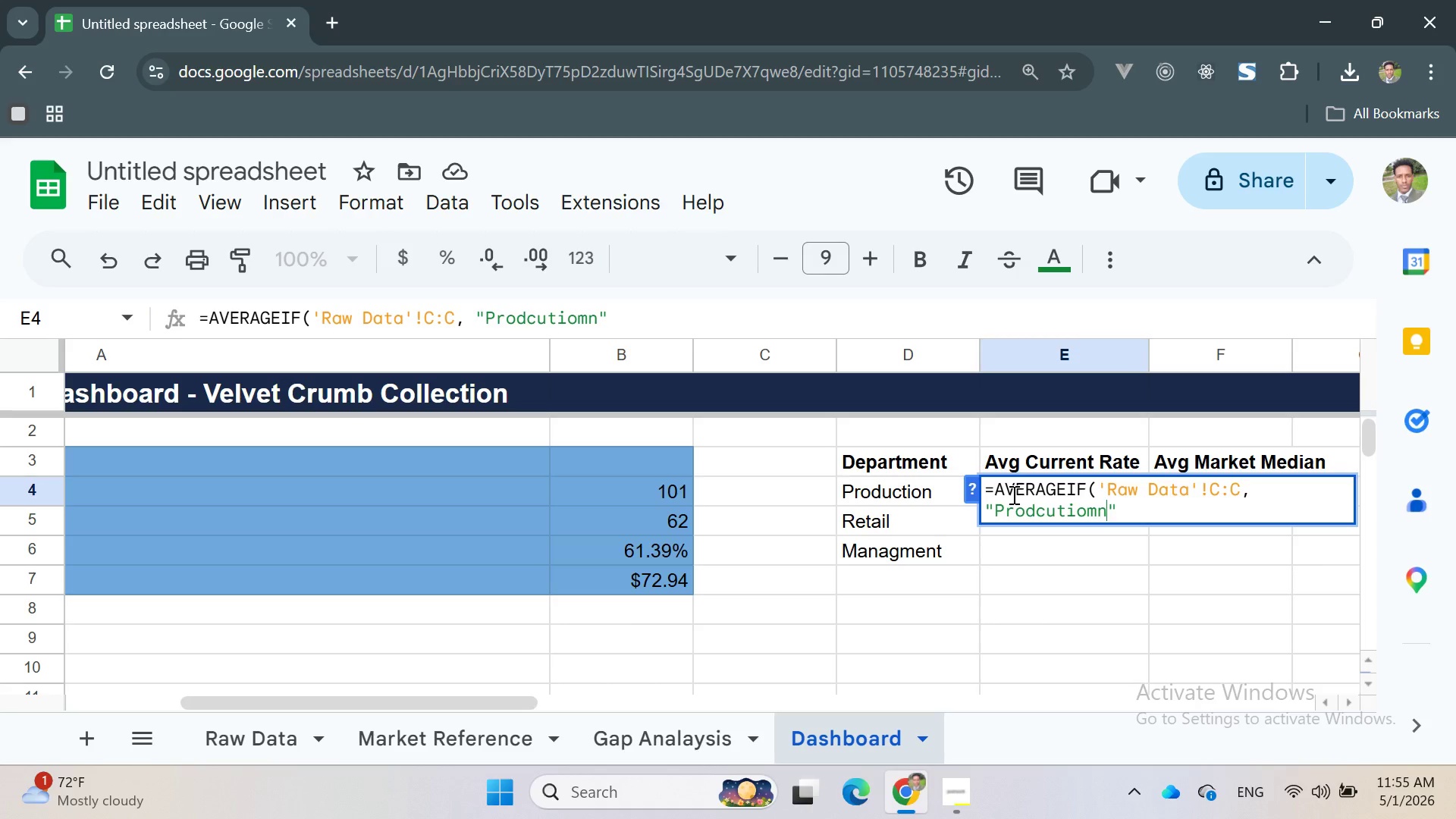 
hold_key(key=N, duration=2.8)
 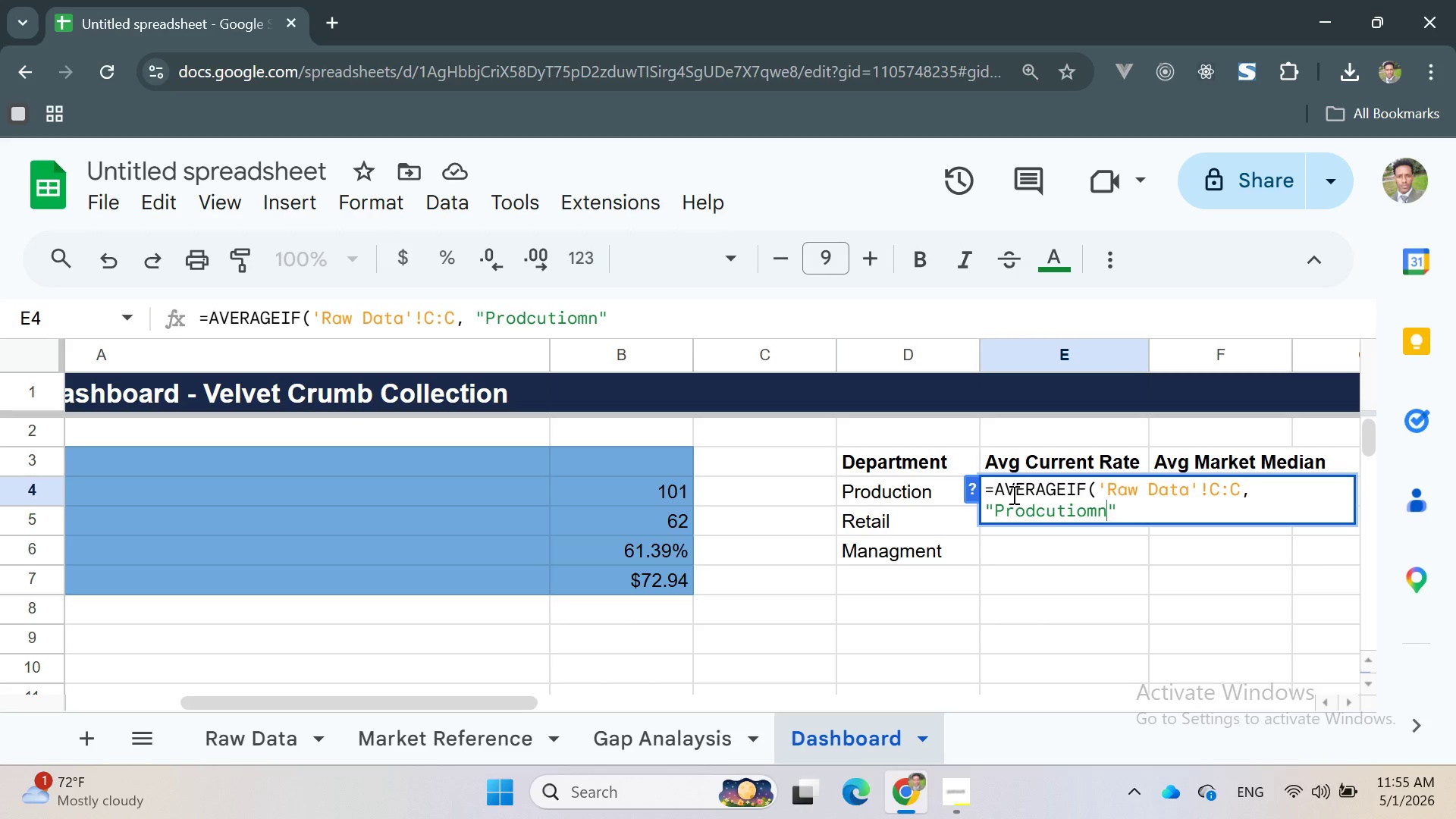 
hold_key(key=N, duration=1.77)
 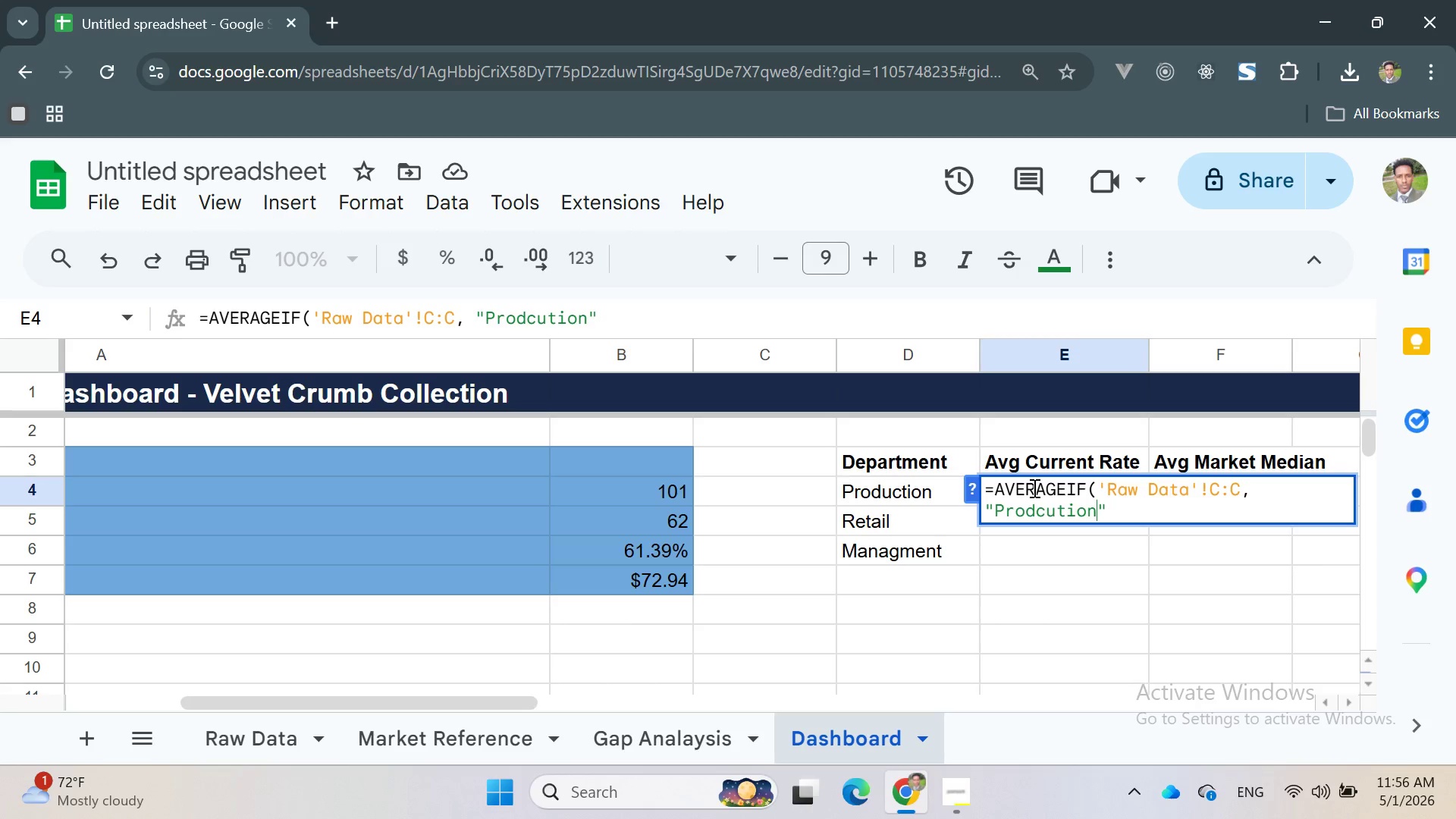 
key(Backspace)
 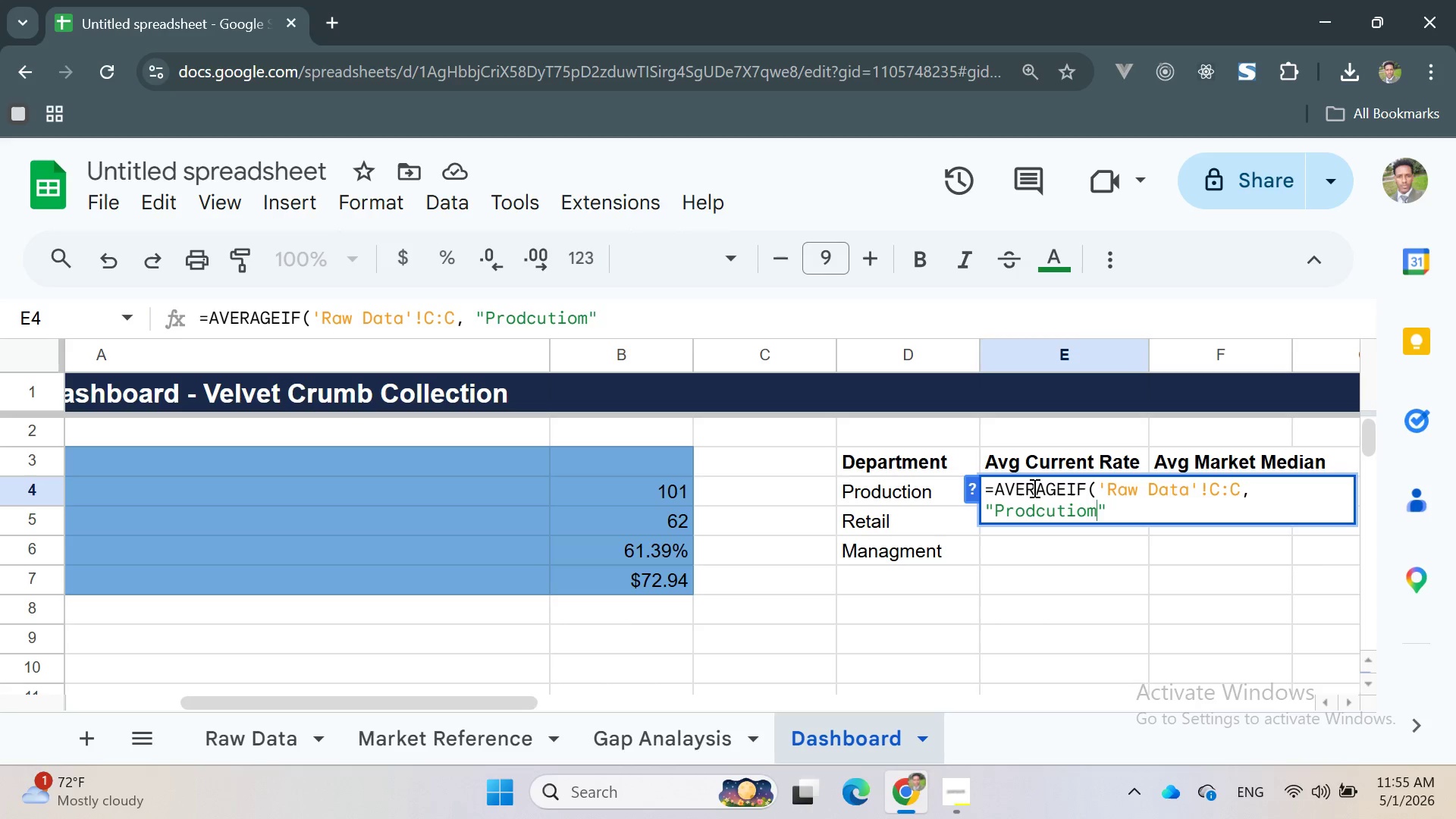 
key(Backspace)
 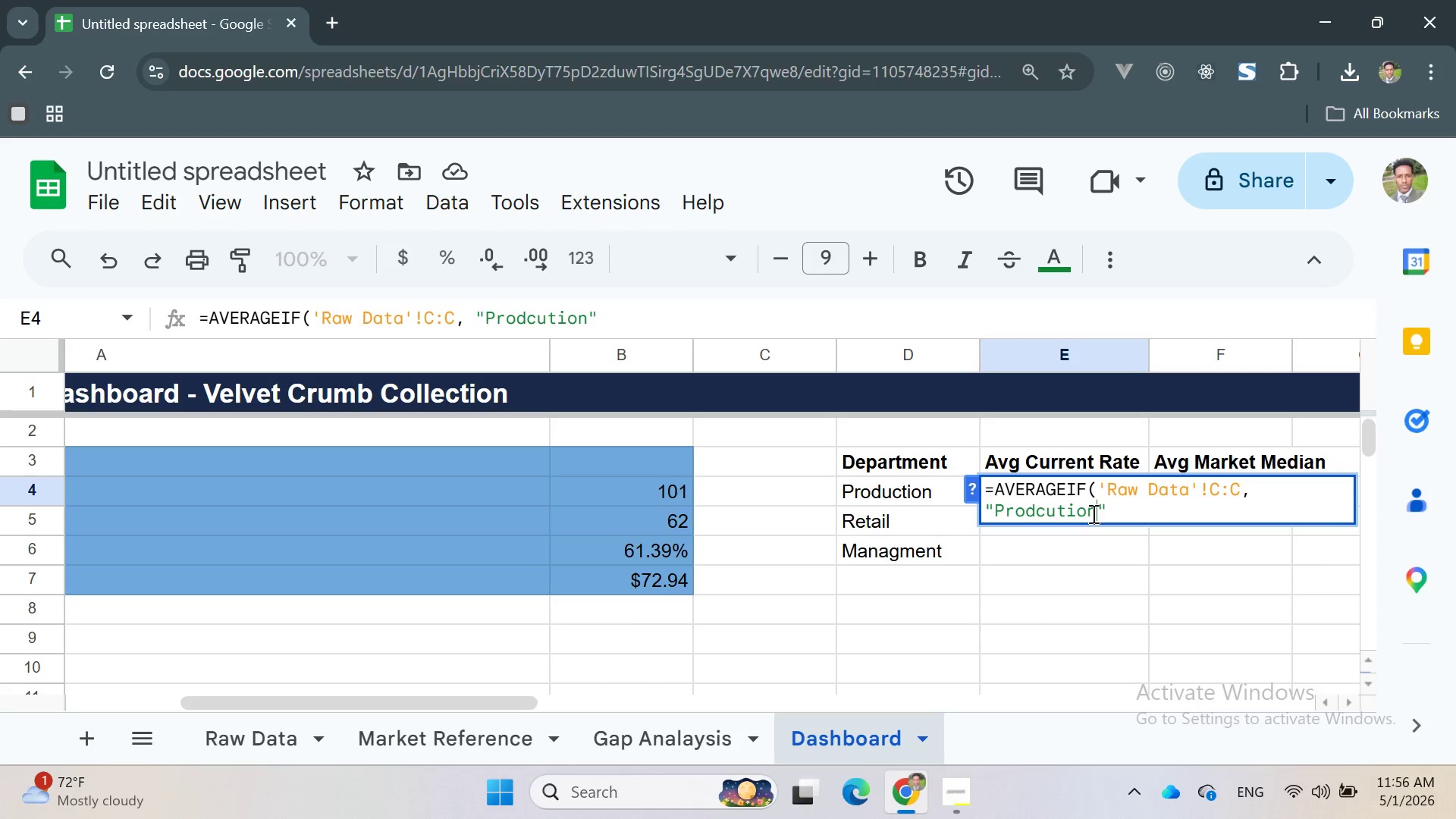 
key(ArrowRight)
 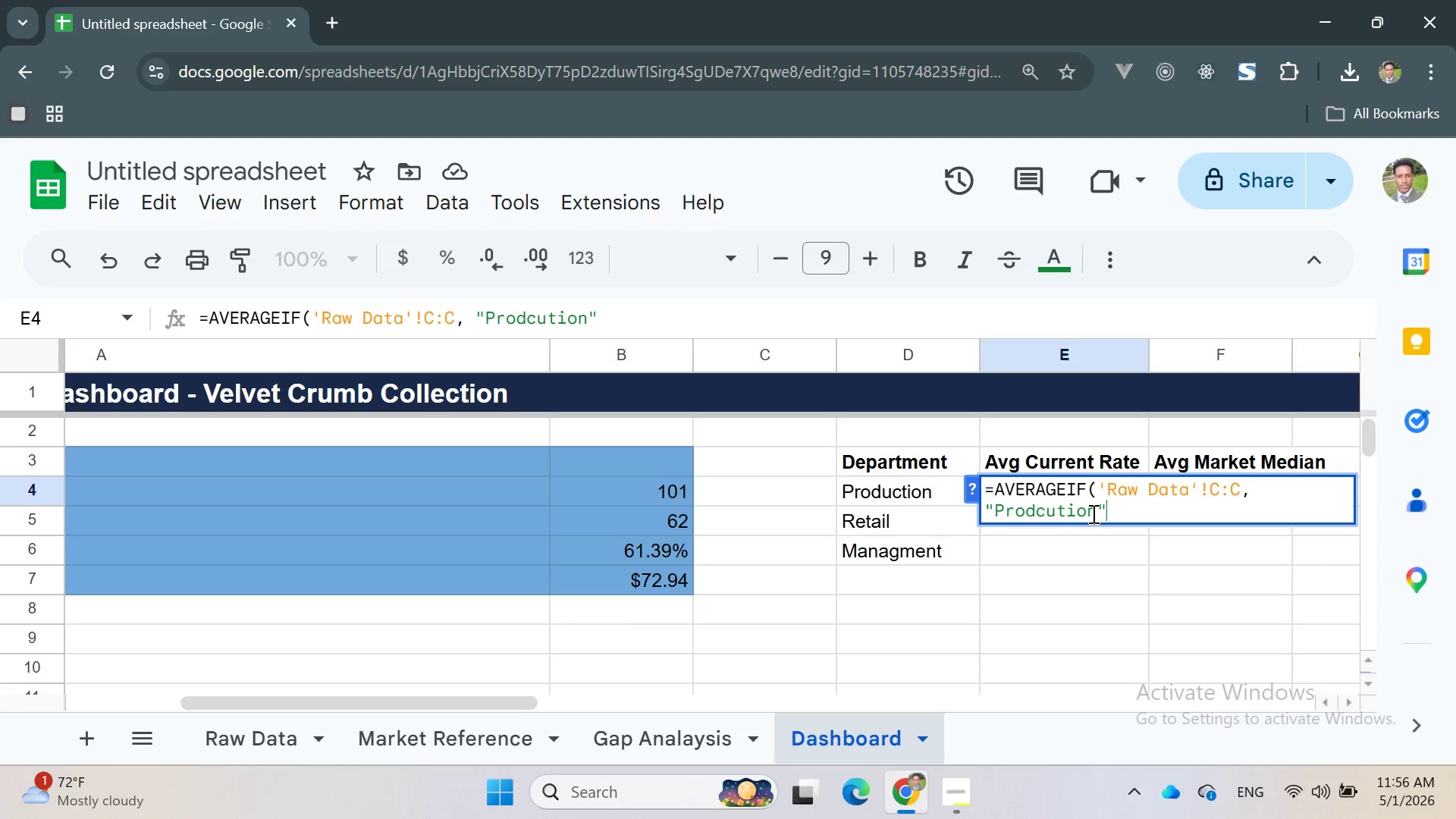 
key(Comma)
 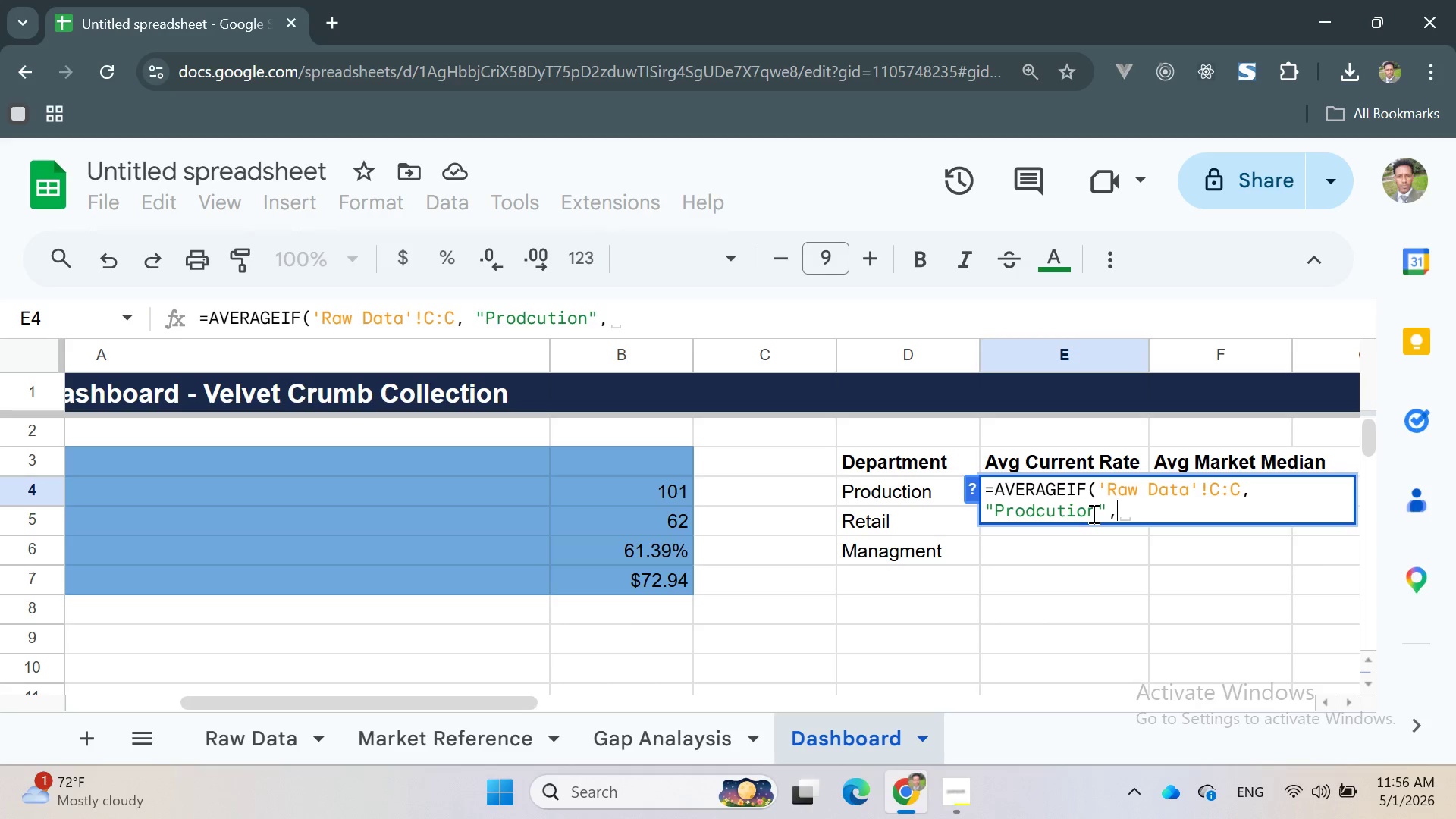 
key(Space)
 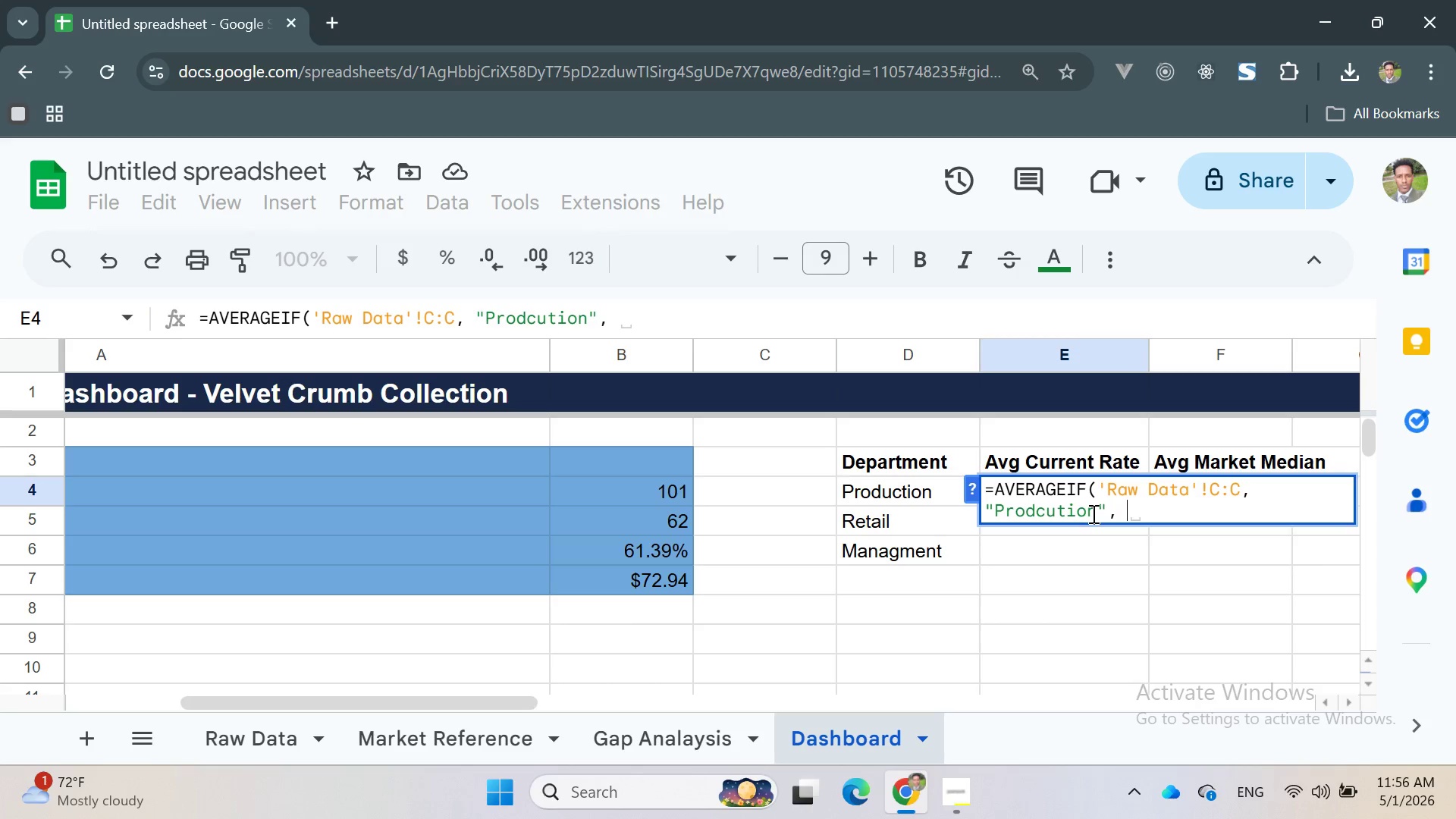 
key(Quote)
 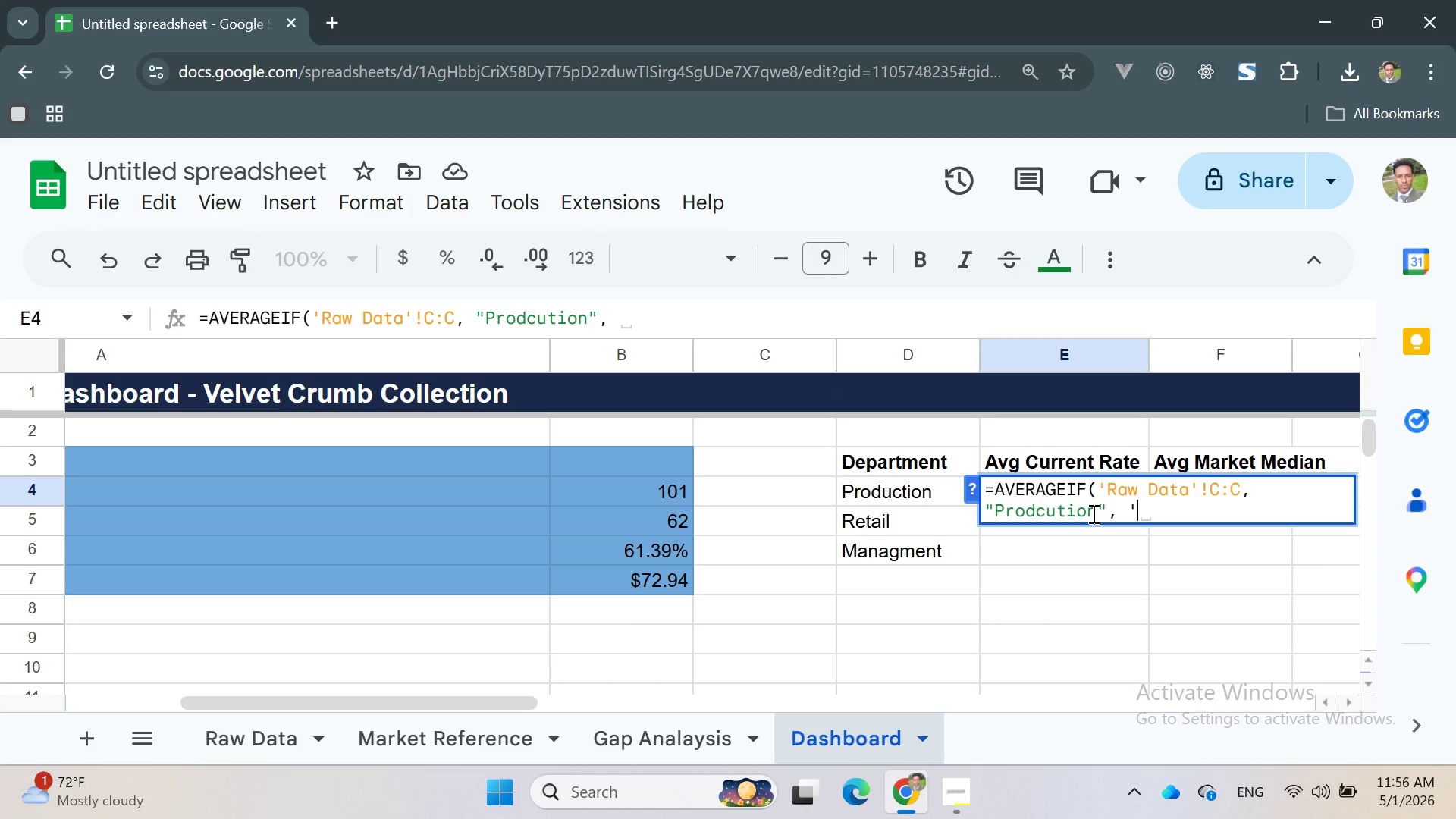 
key(Quote)
 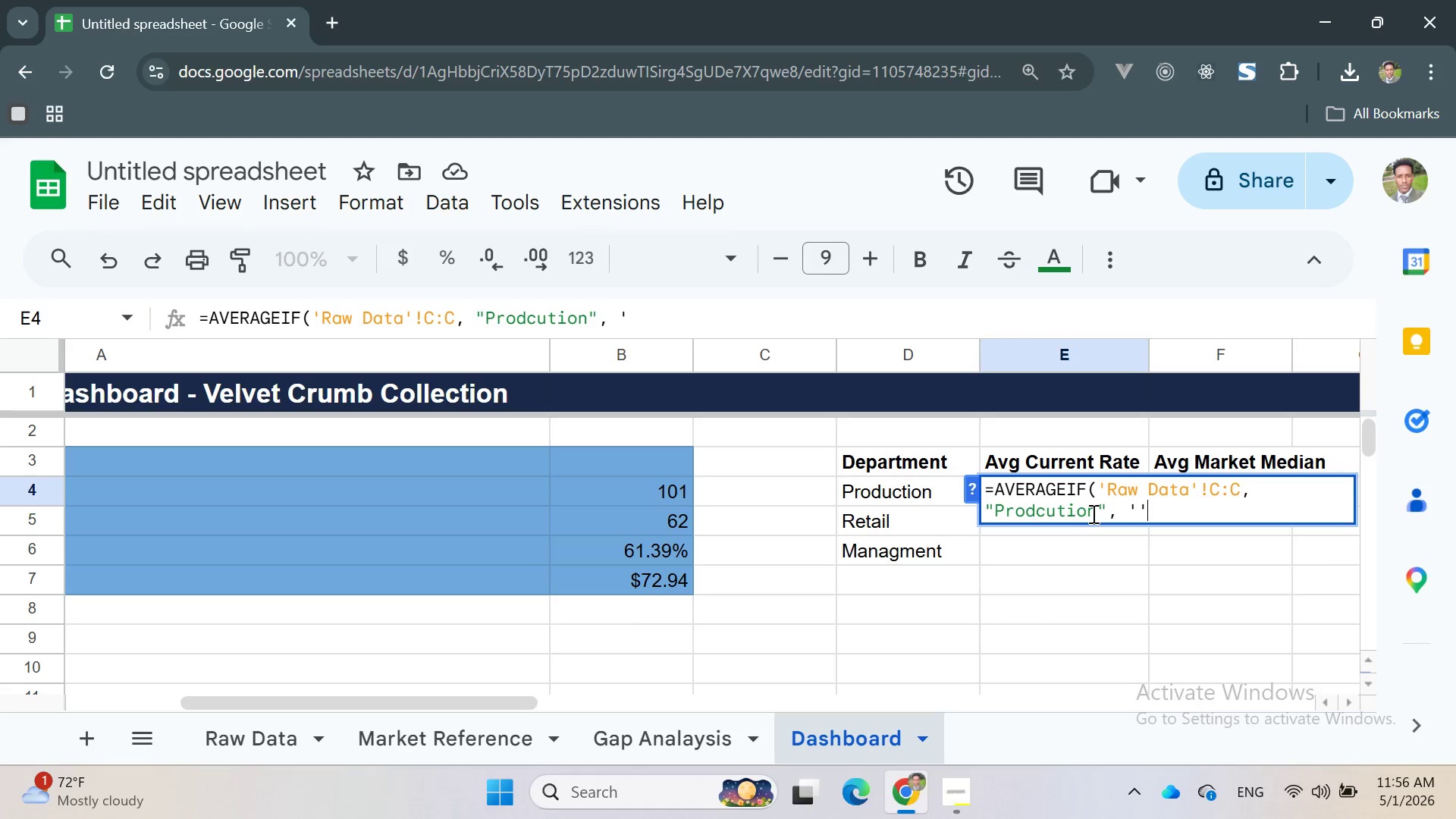 
key(ArrowLeft)
 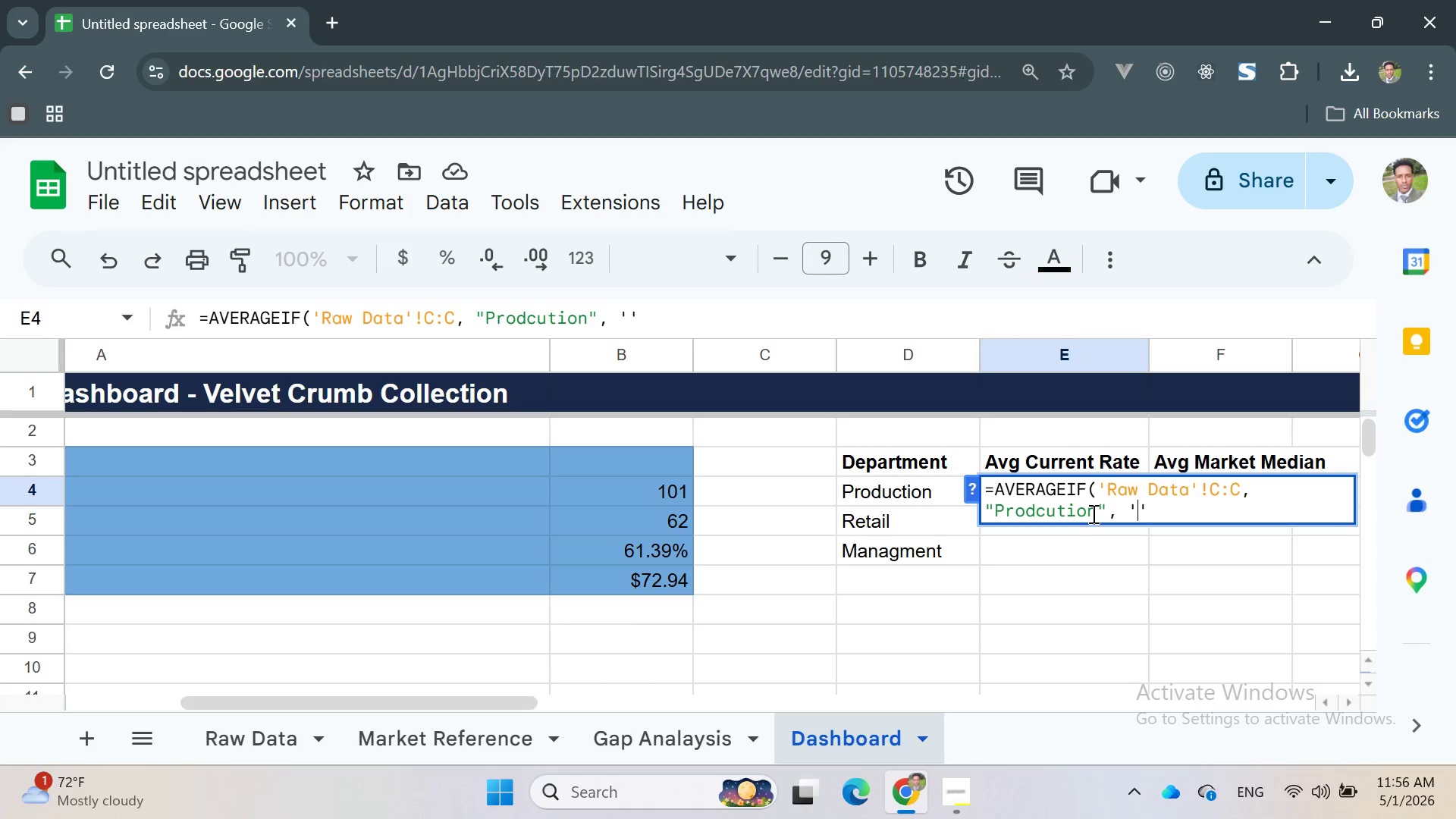 
type(Raw Data)
 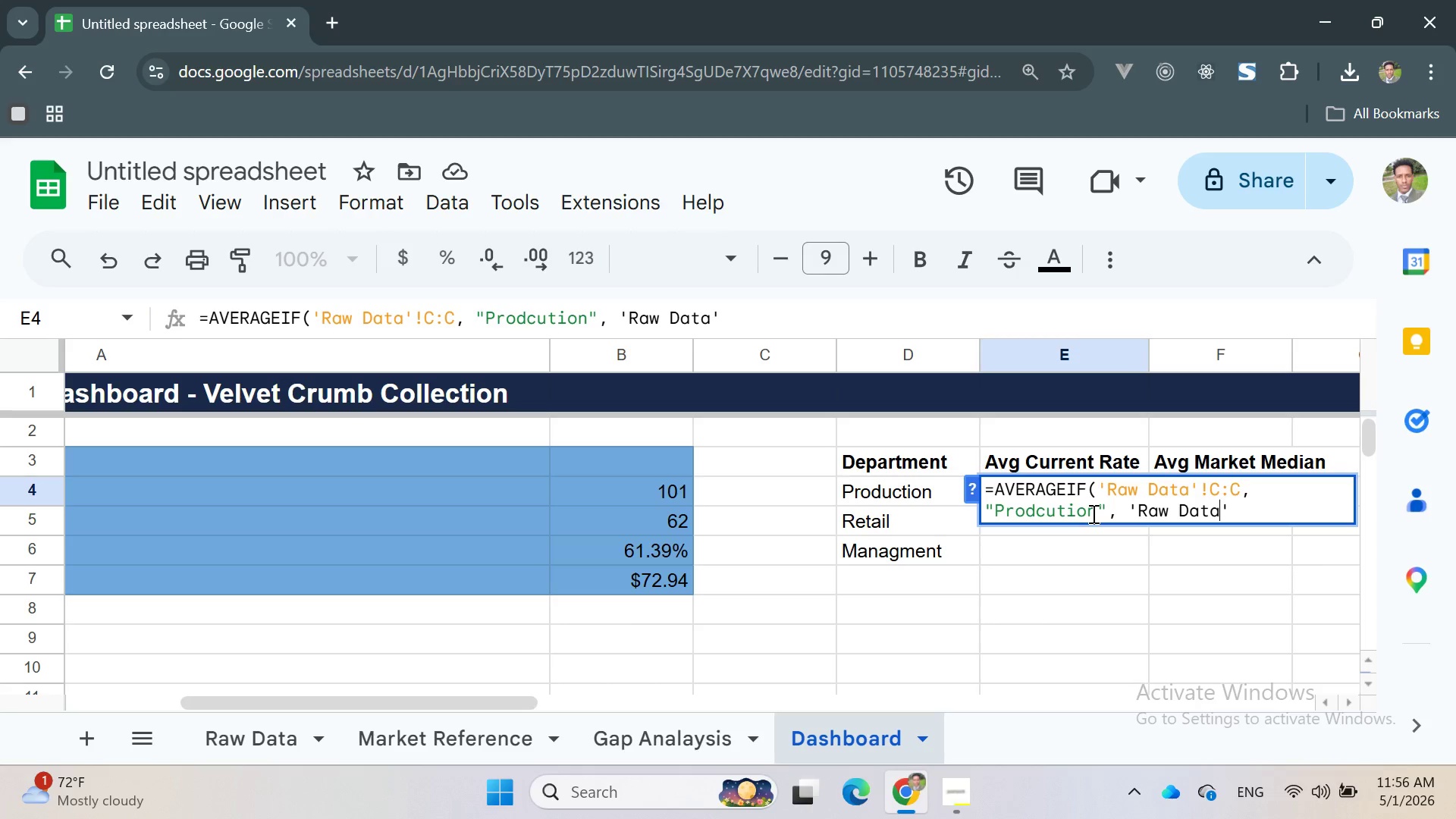 
key(ArrowRight)
 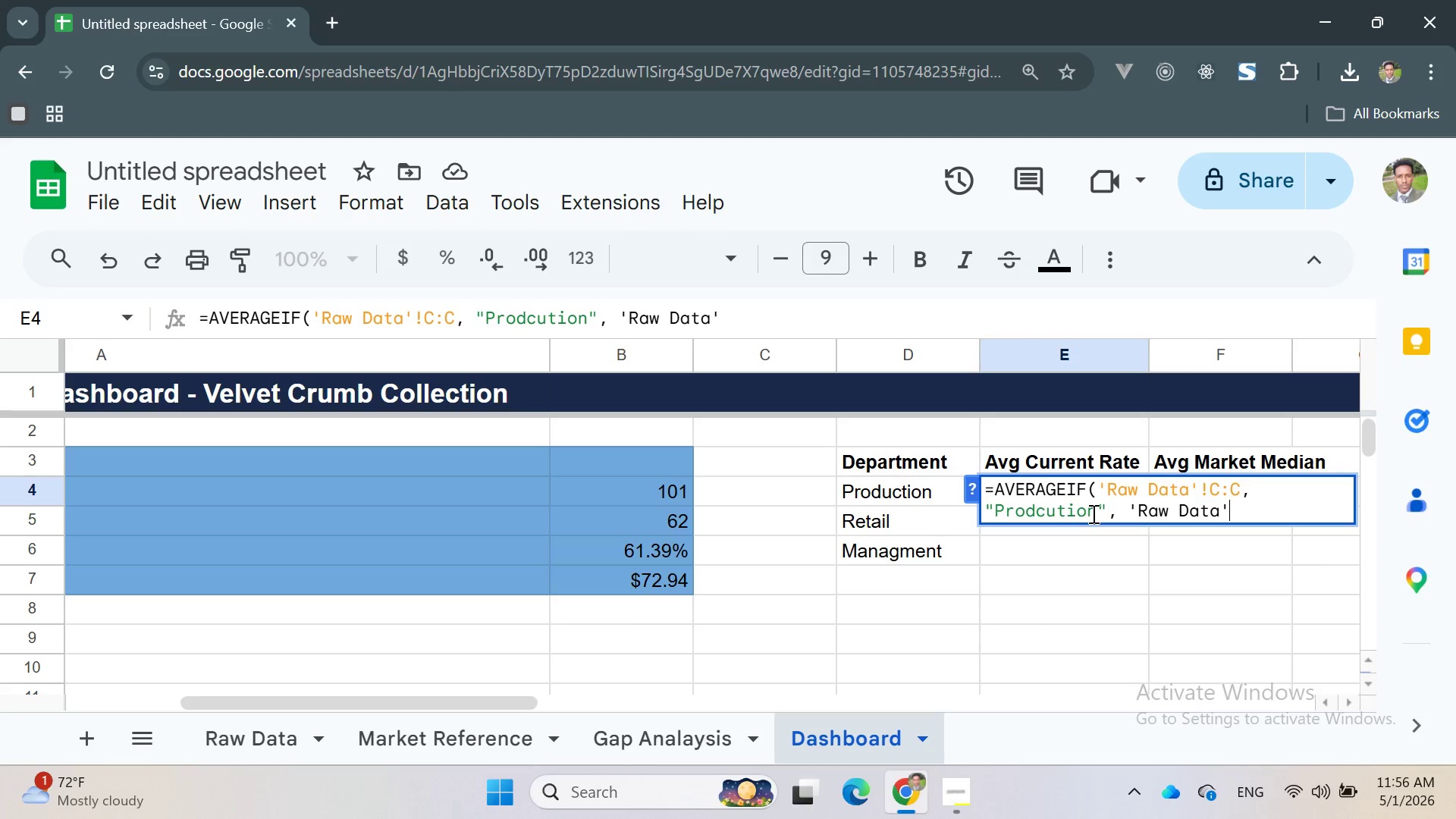 
key(Shift+1)
 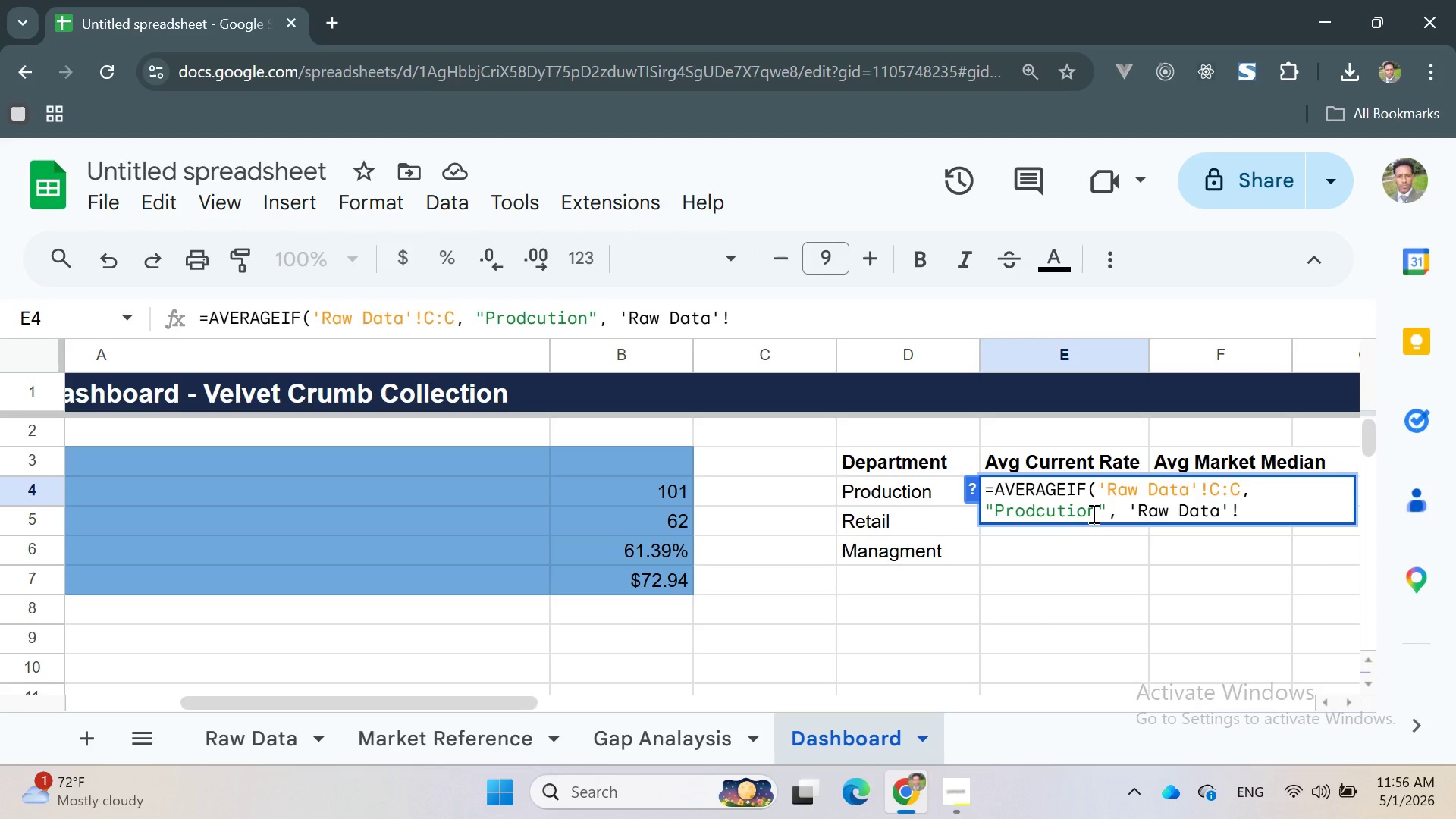 
key(CapsLock)
 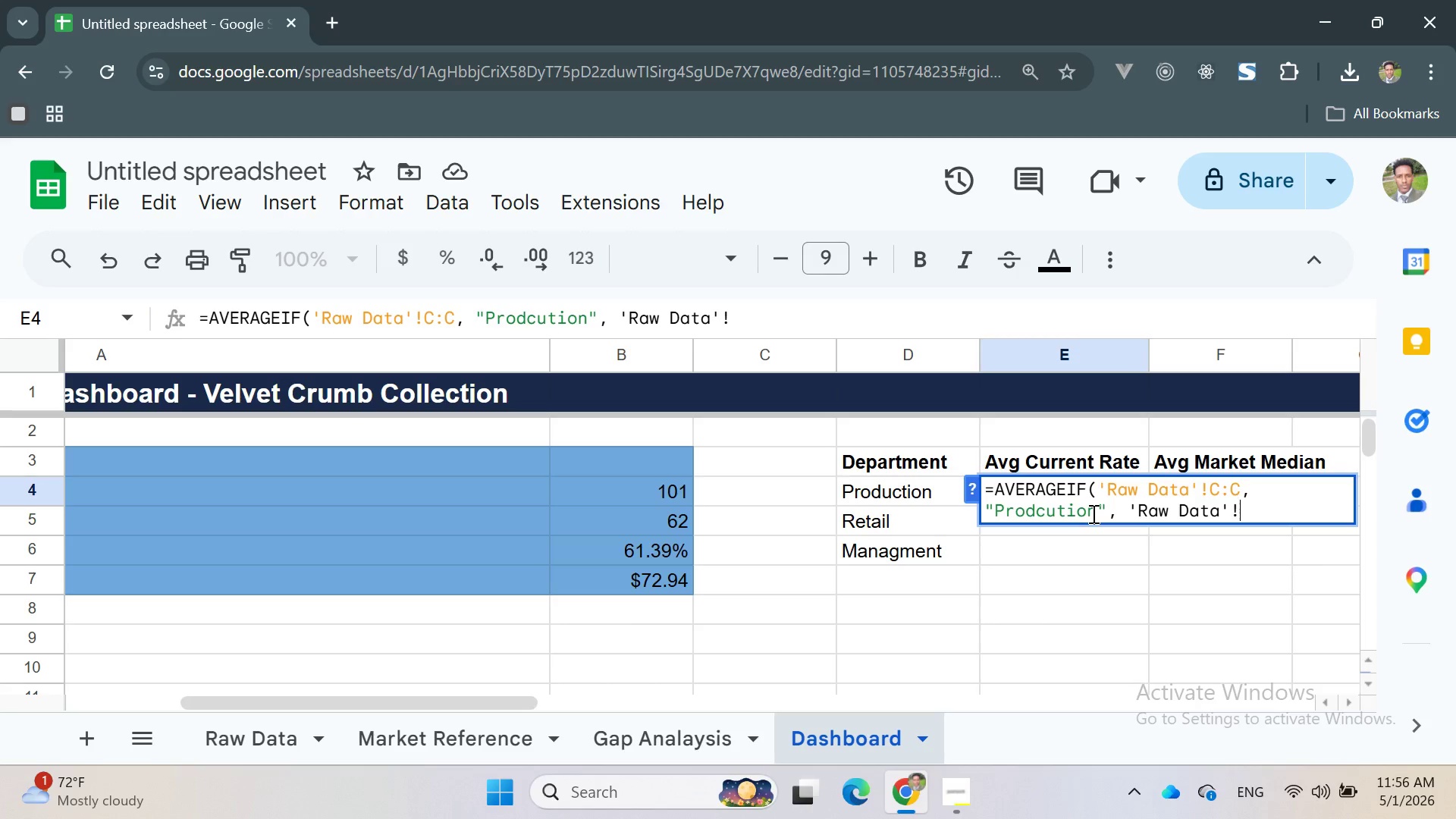 
key(E)
 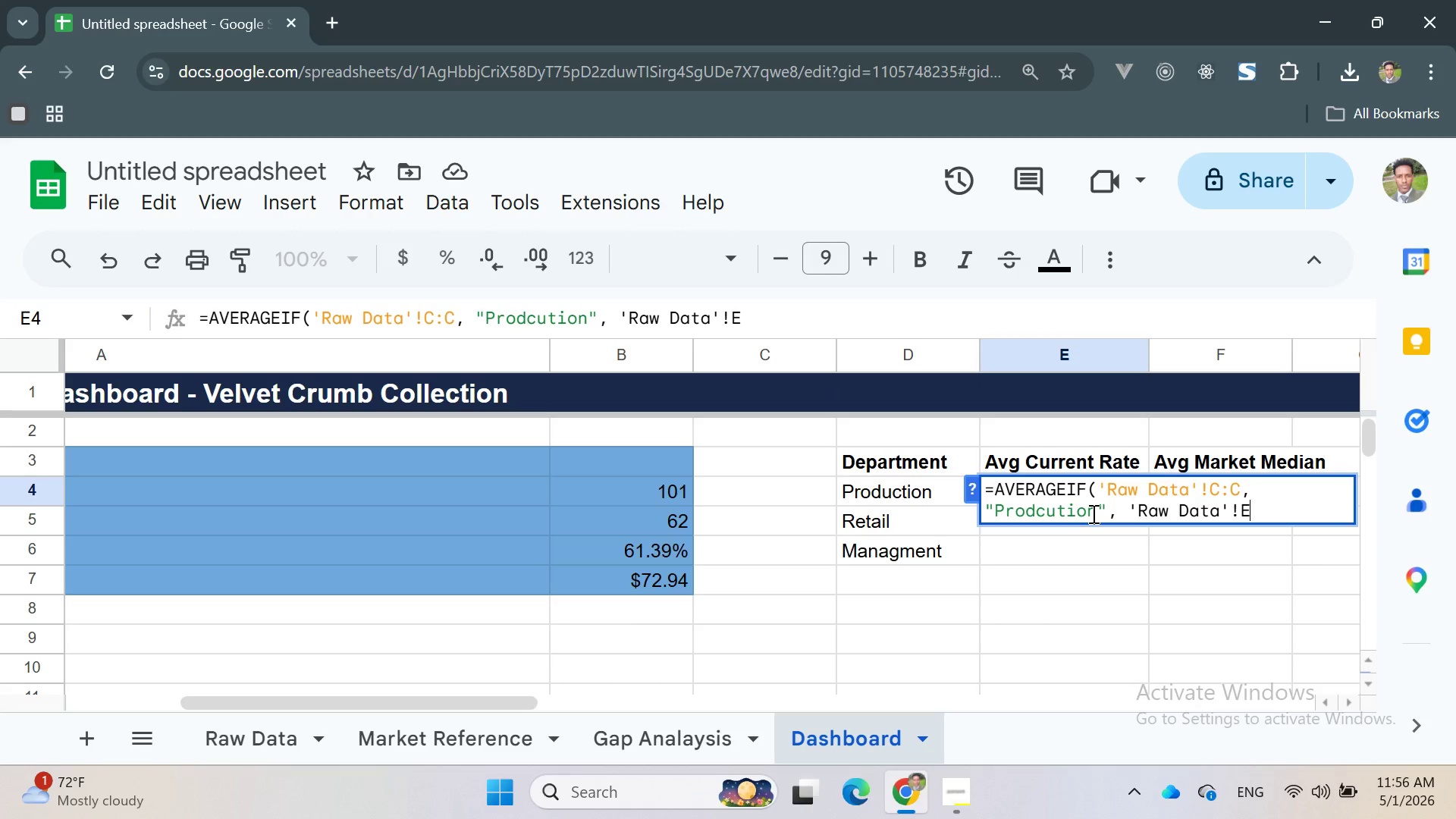 
key(Shift+ShiftRight)
 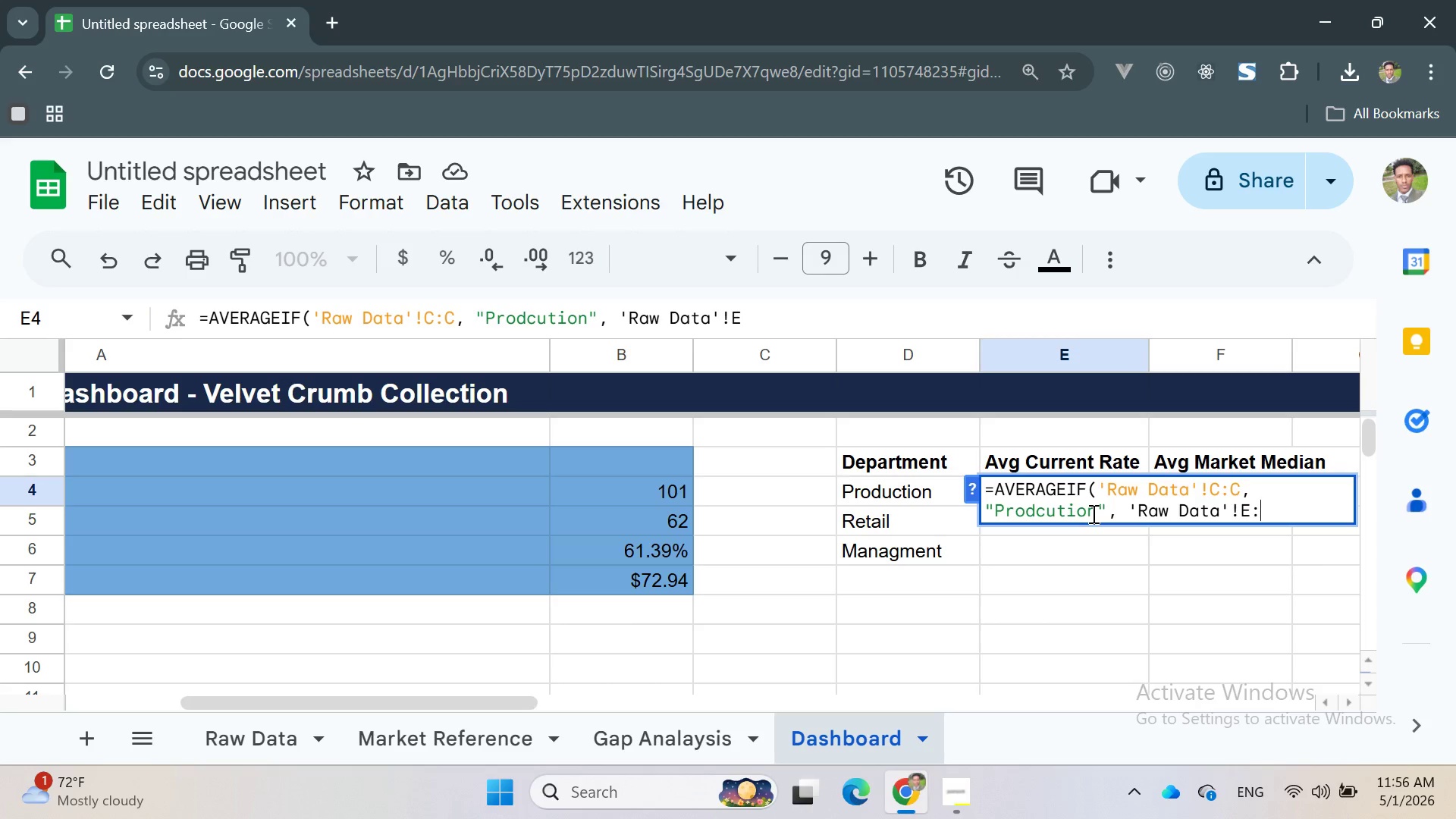 
key(Shift+Semicolon)
 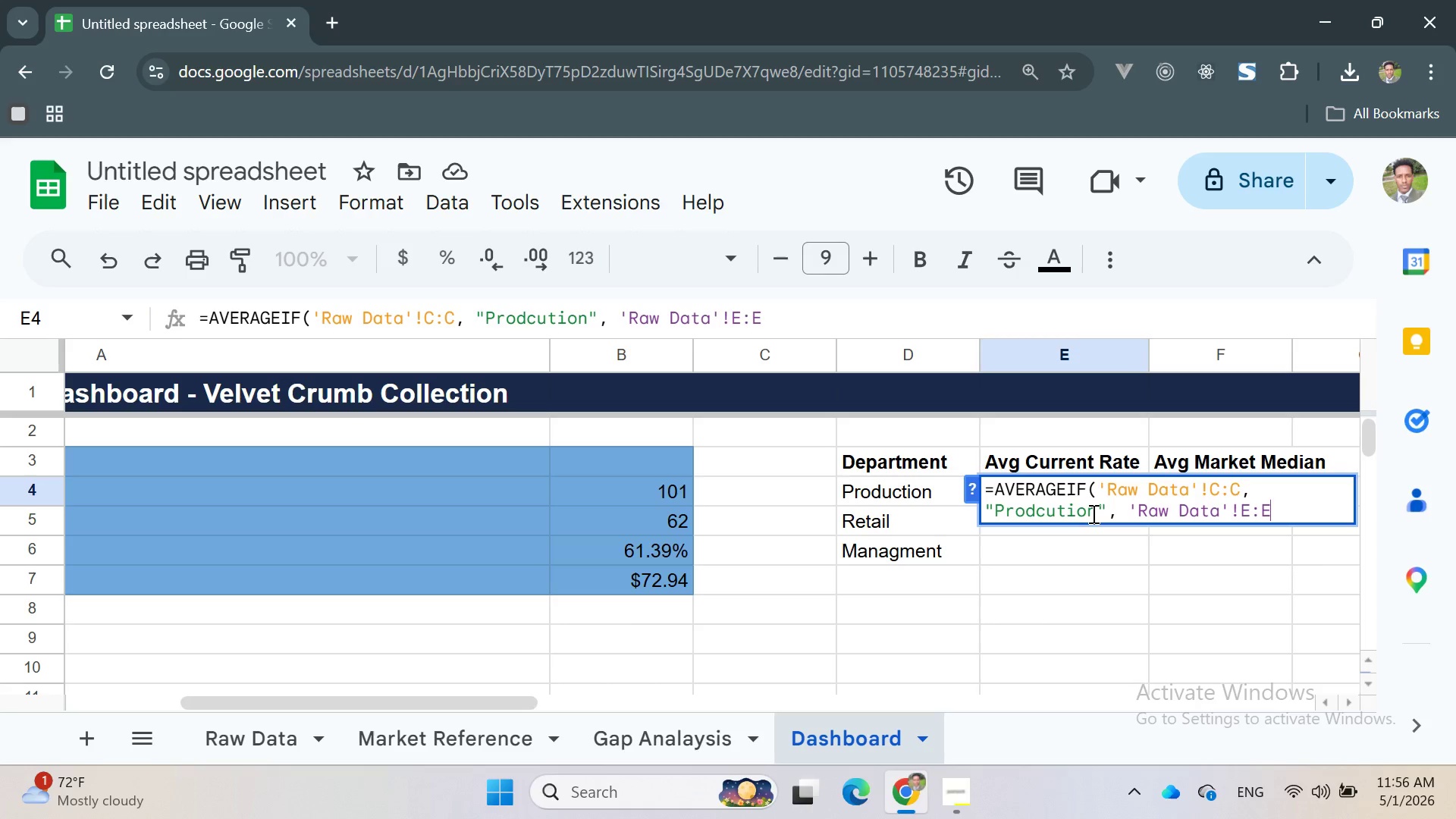 
key(E)
 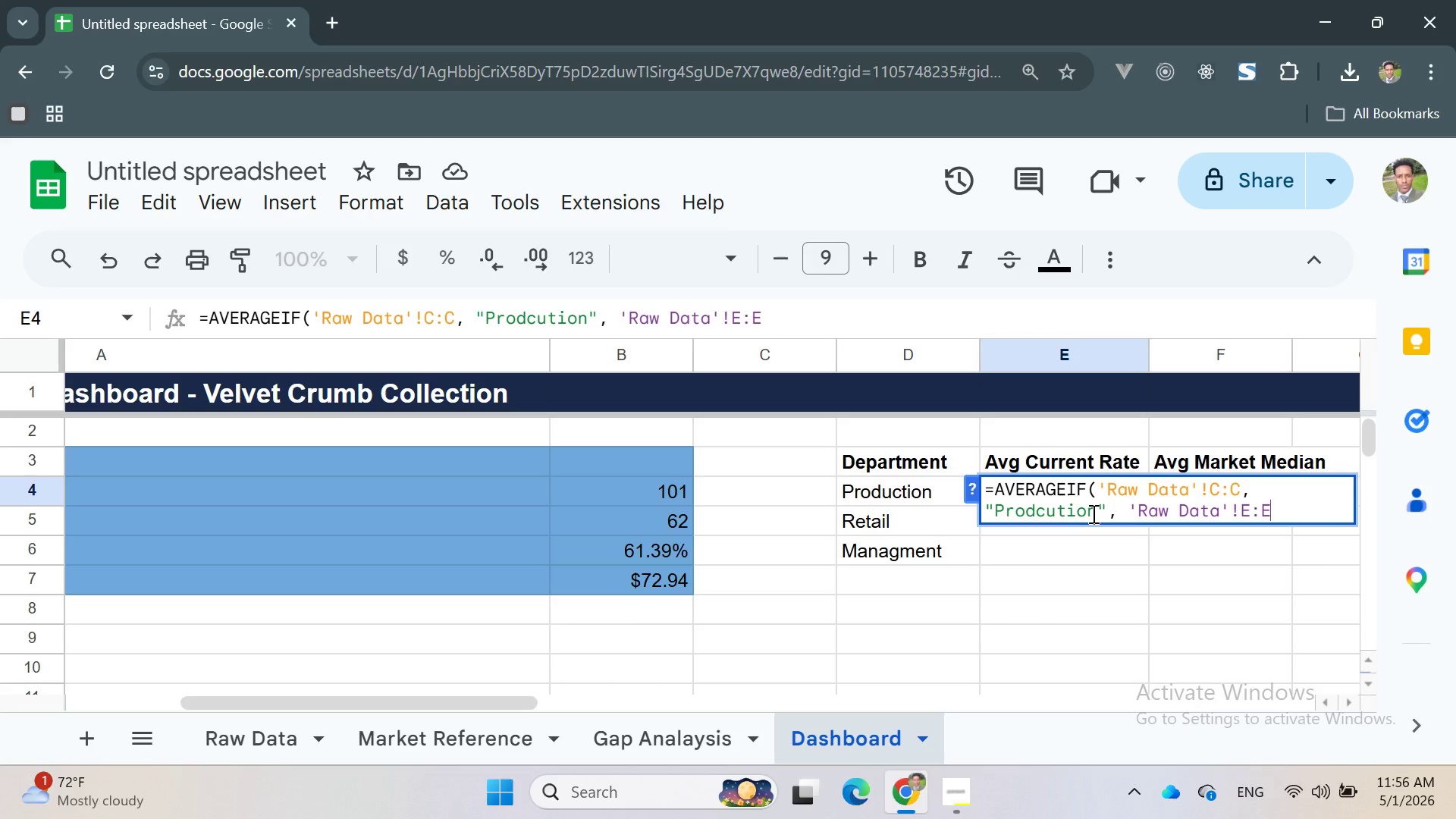 
key(Shift+0)
 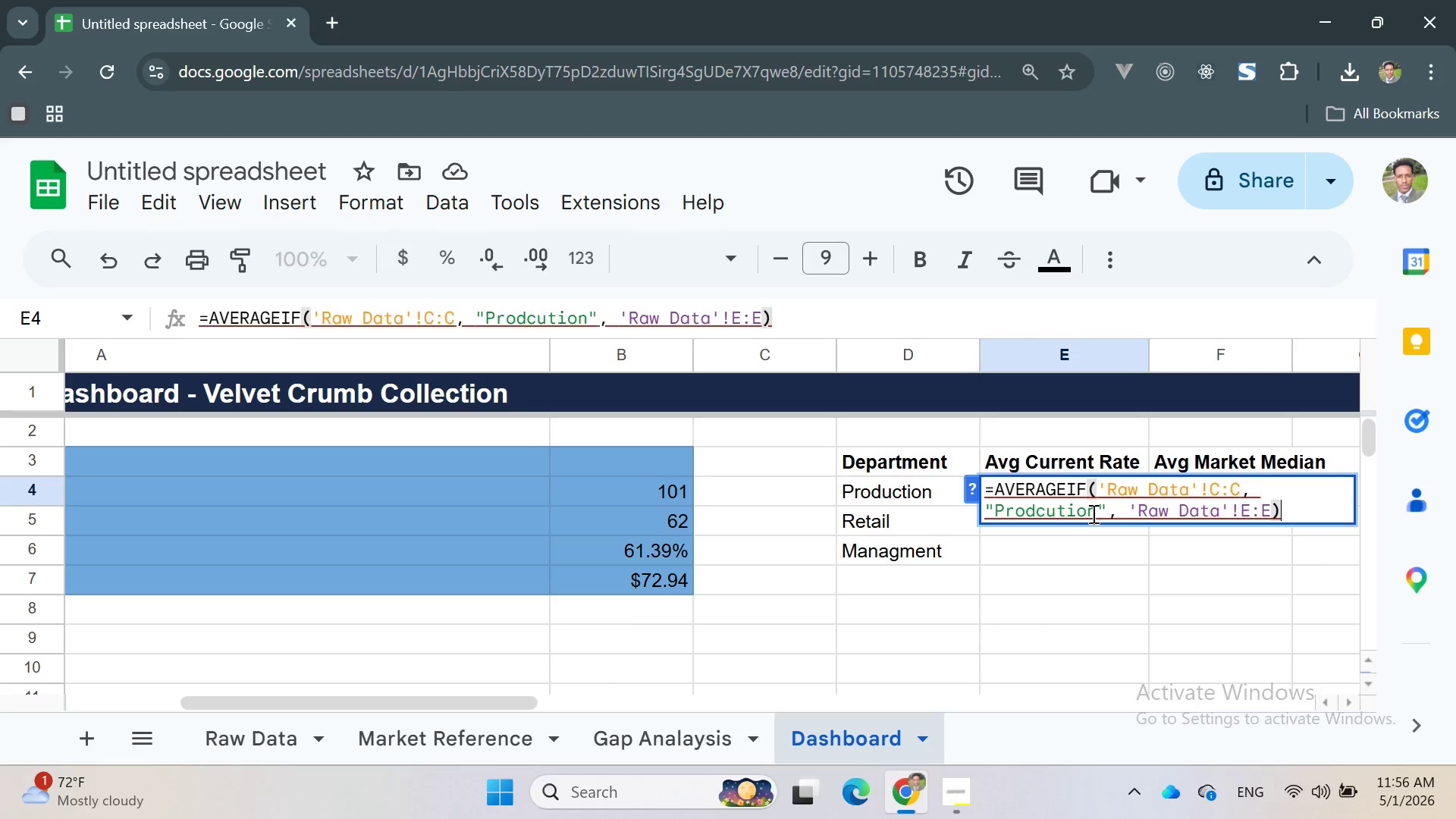 
key(Enter)
 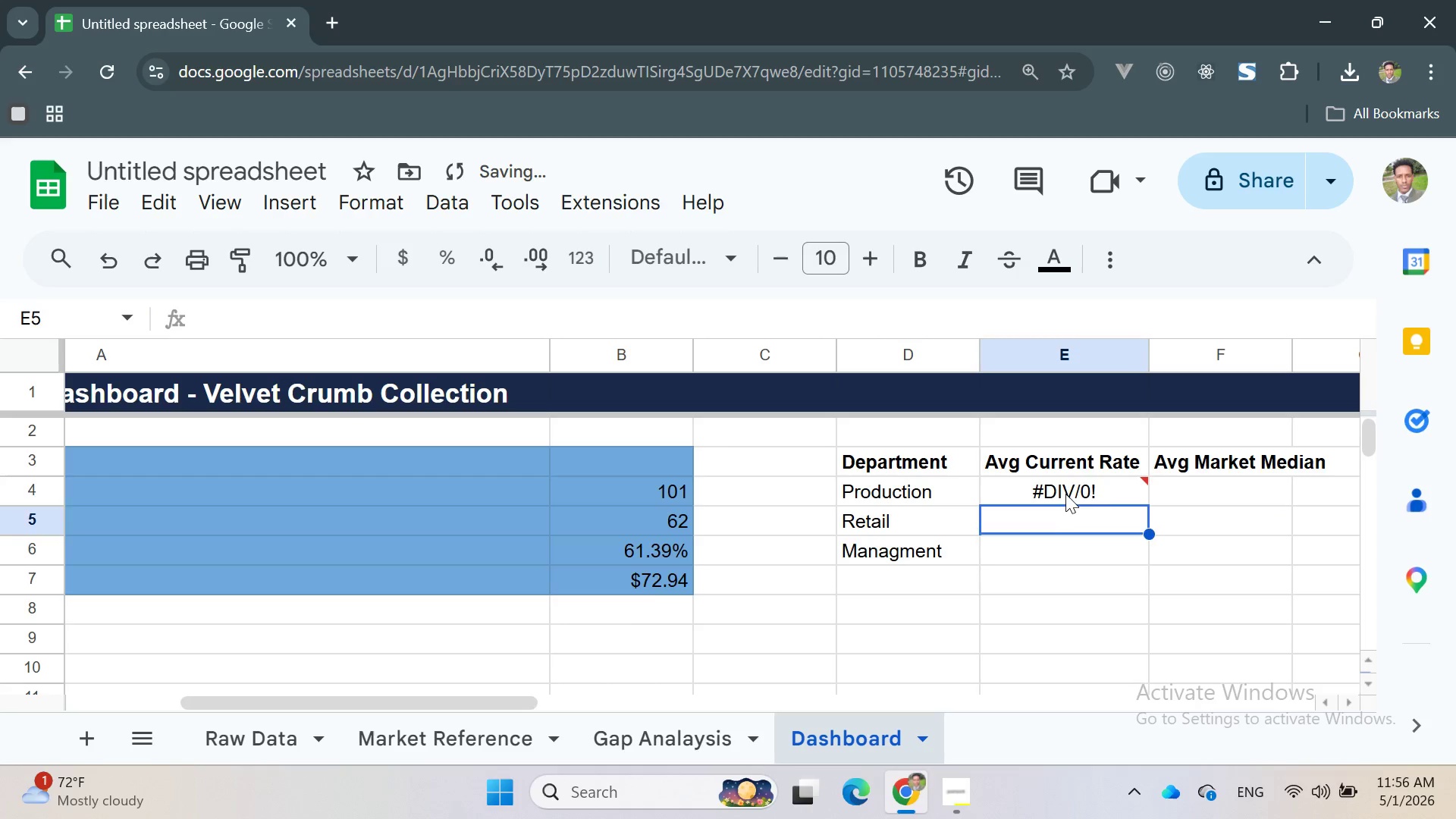 
double_click([1065, 493])
 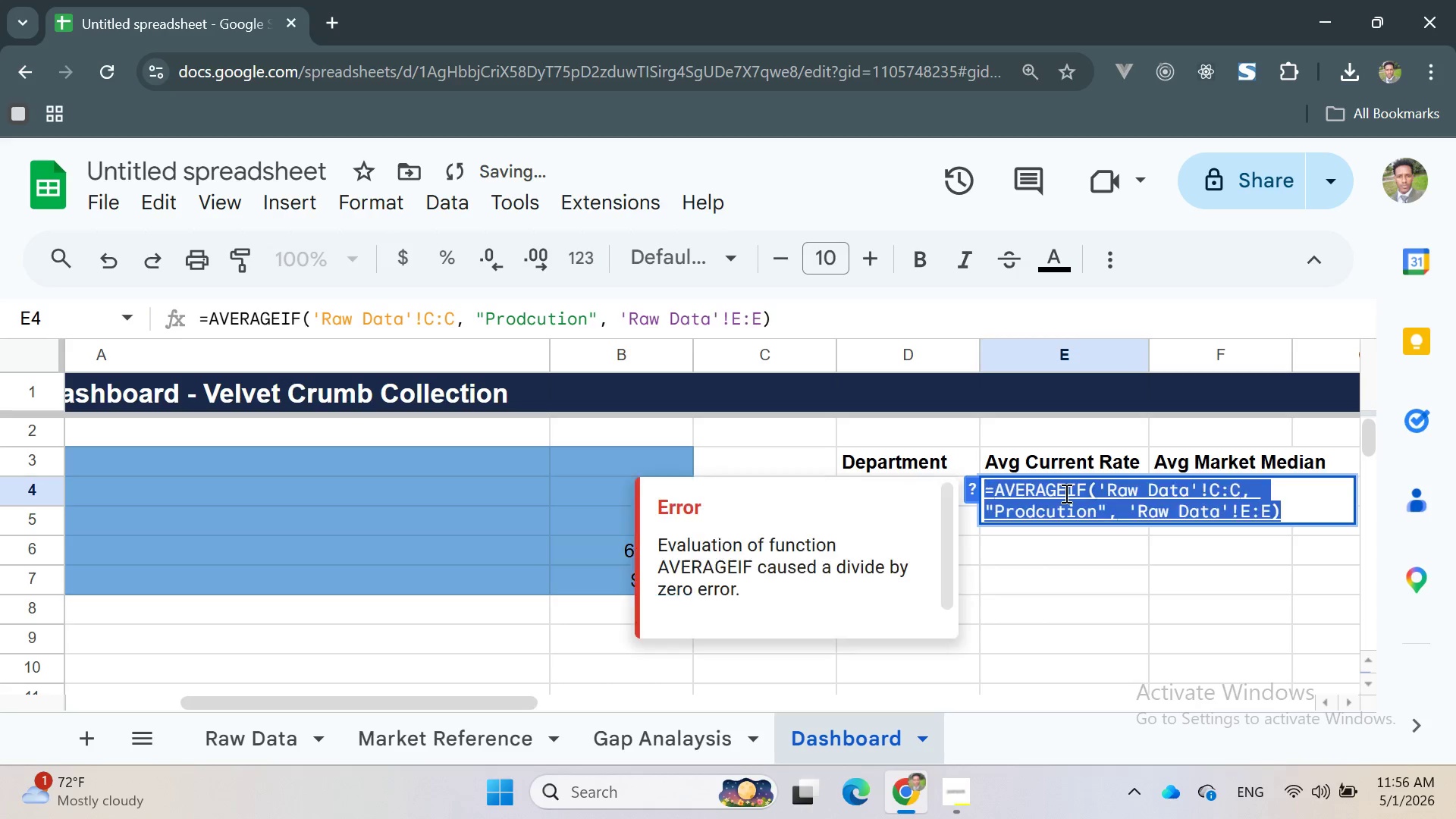 
triple_click([1065, 493])
 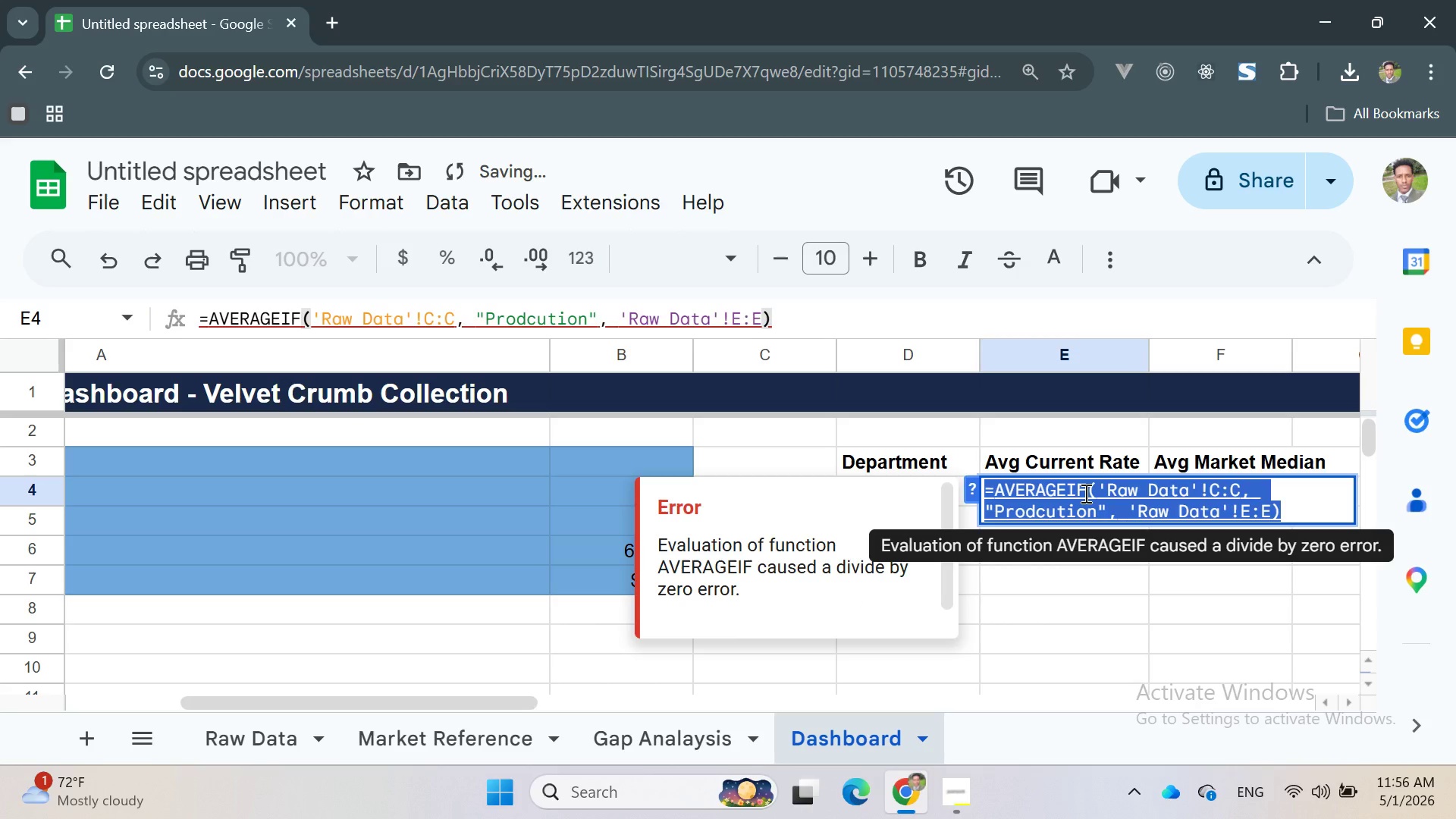 
left_click([1093, 492])
 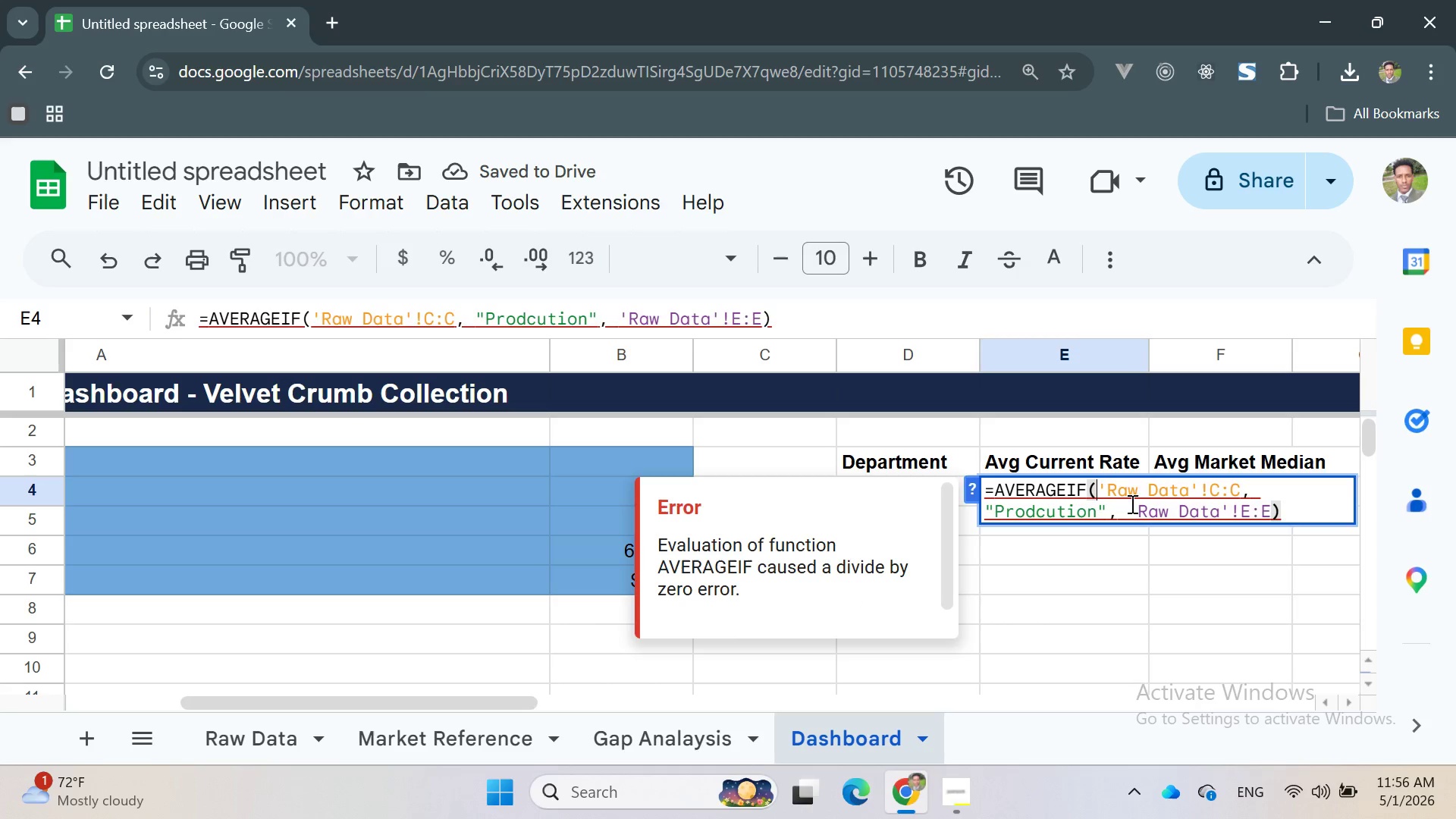 
mouse_move([1130, 526])
 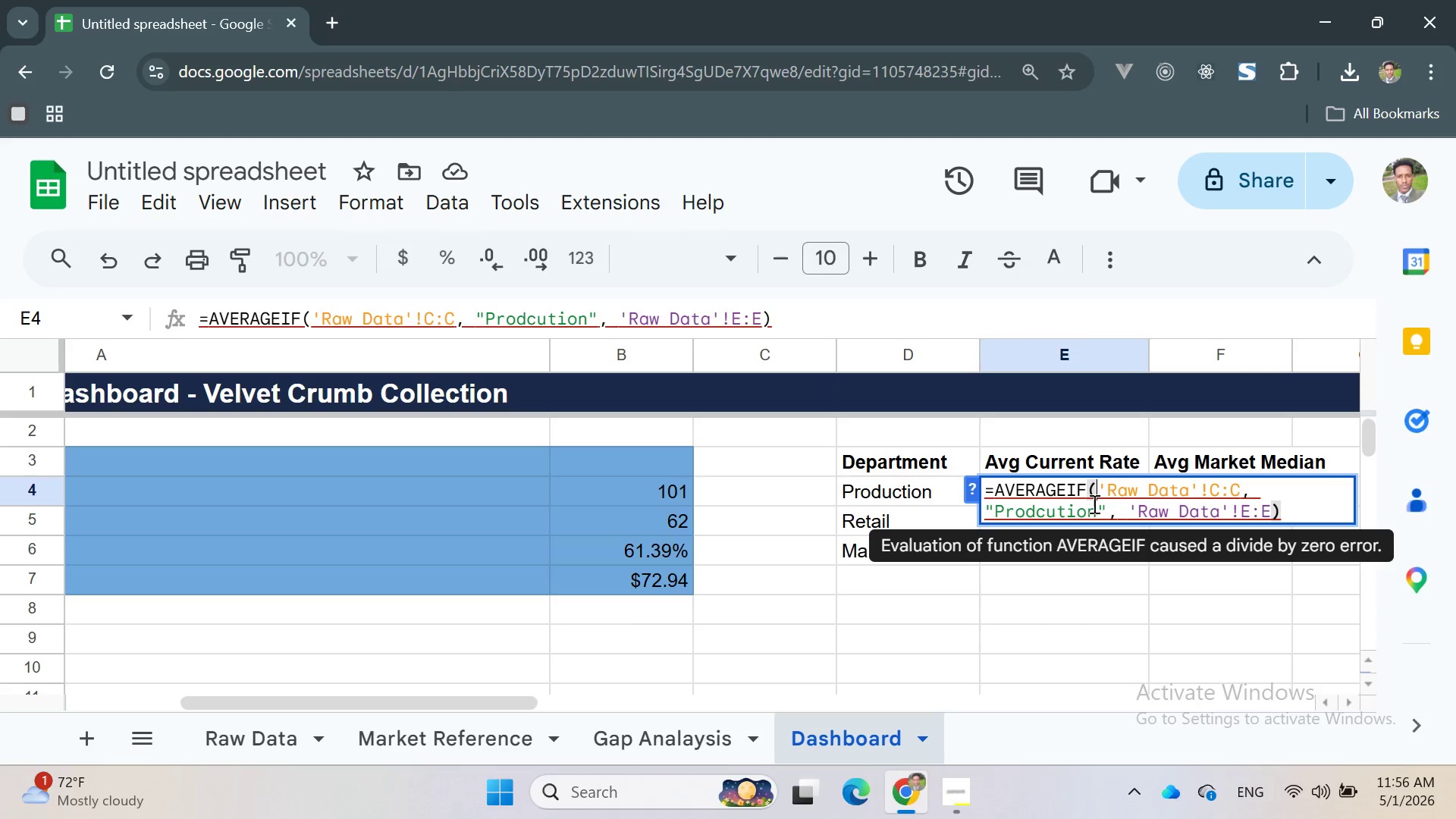 
left_click([1178, 491])
 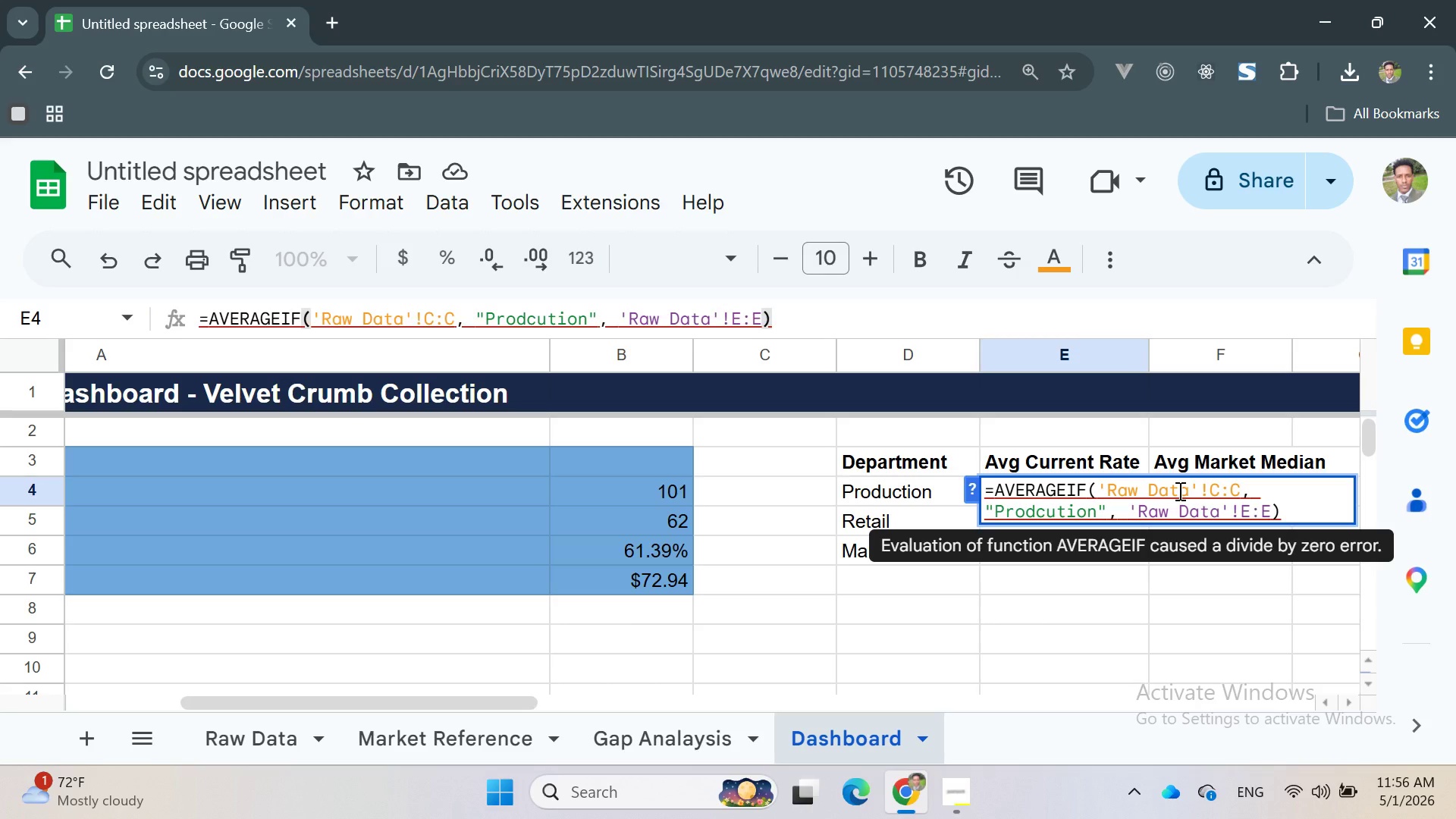 
wait(10.11)
 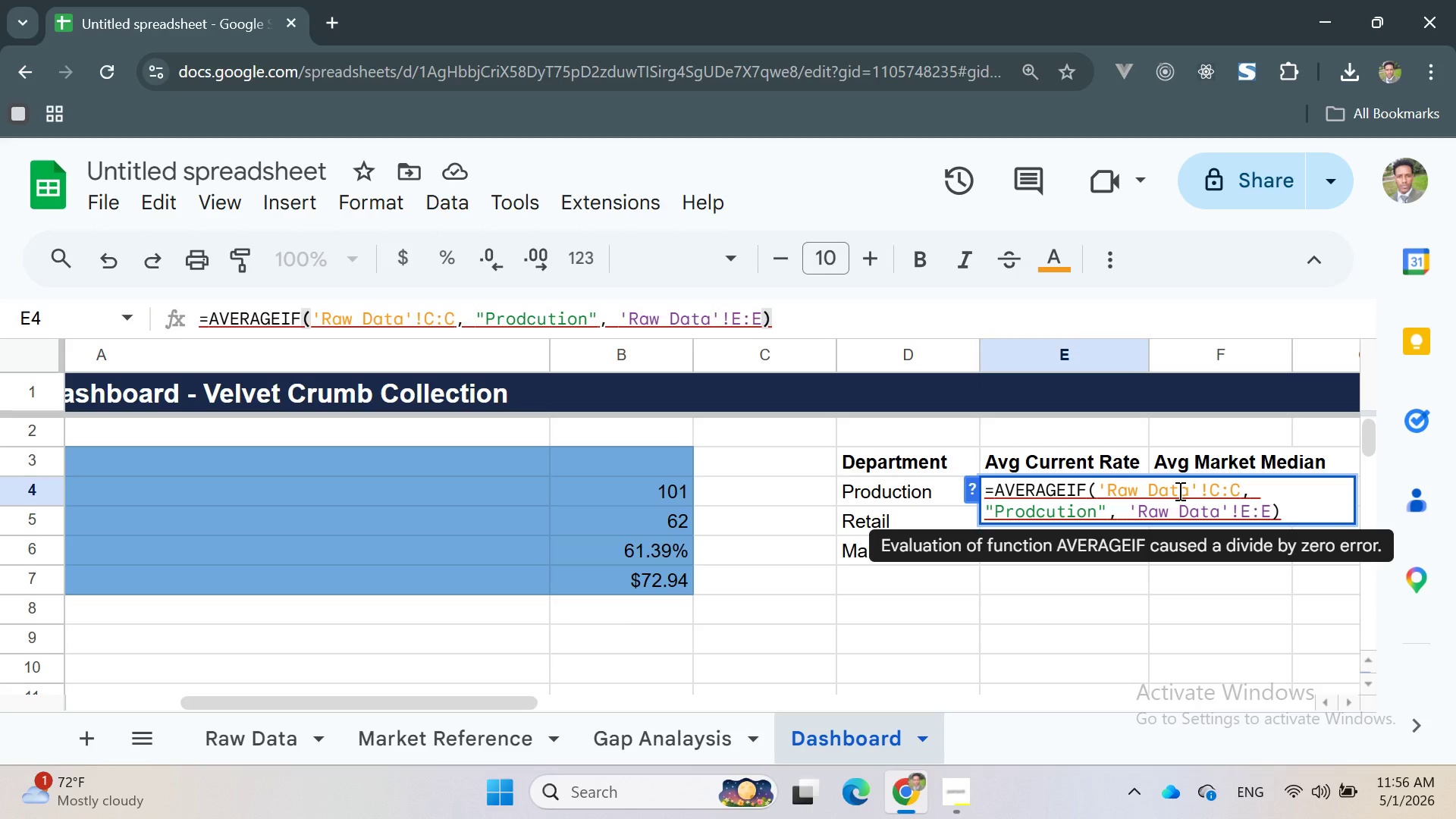 
left_click([1297, 509])
 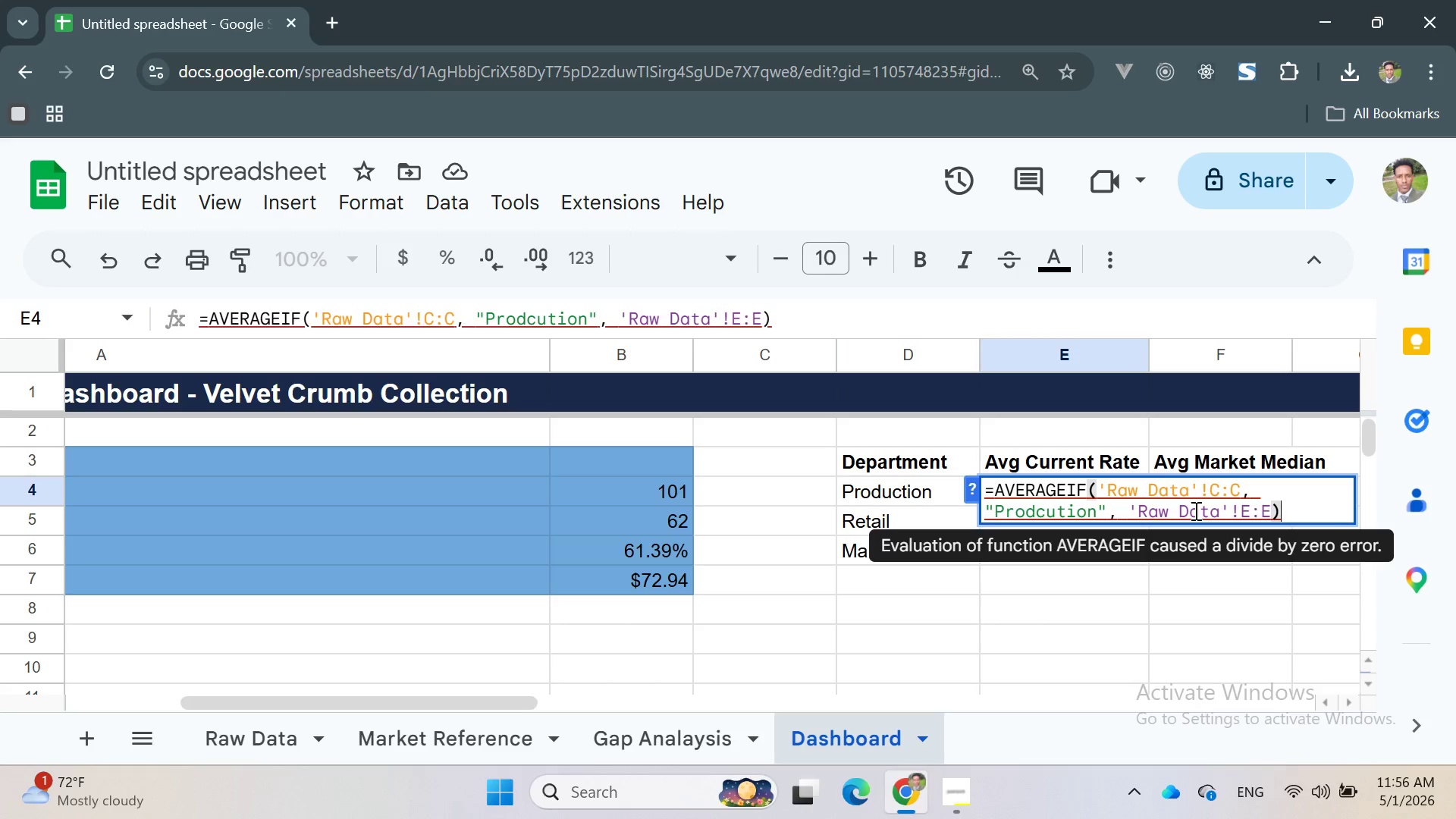 
mouse_move([1263, 516])
 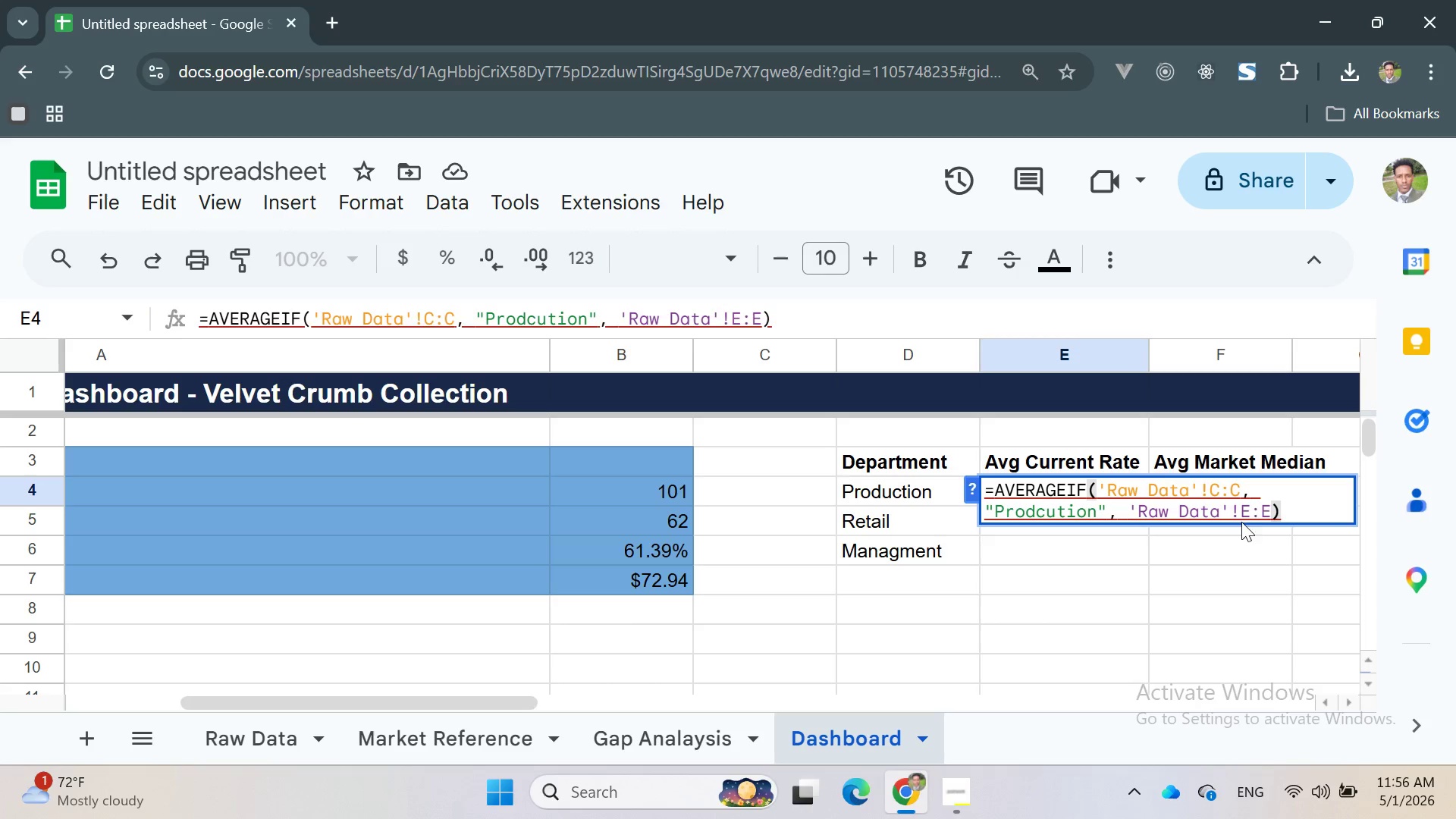 
mouse_move([1272, 514])
 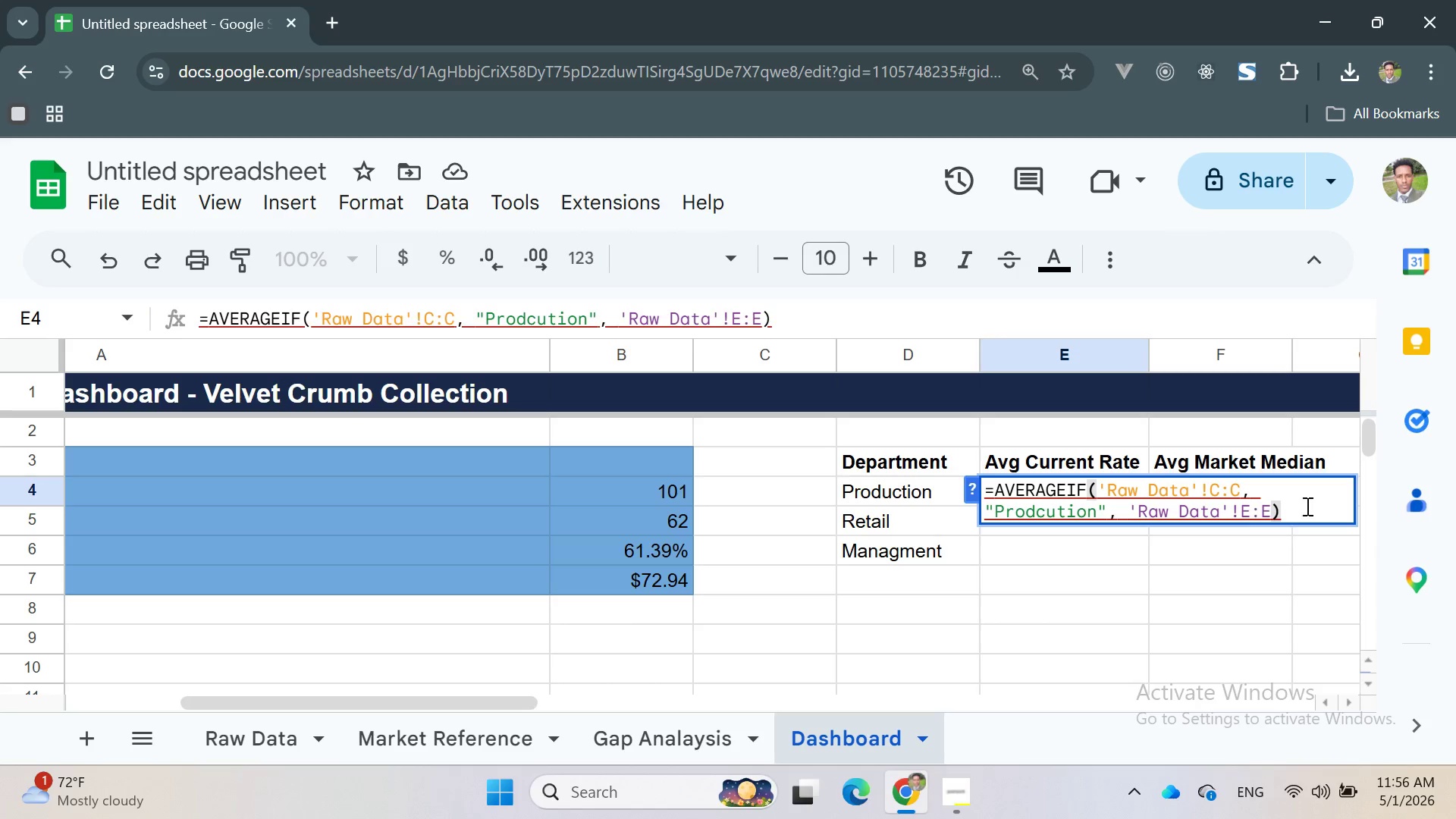 
left_click([1312, 504])
 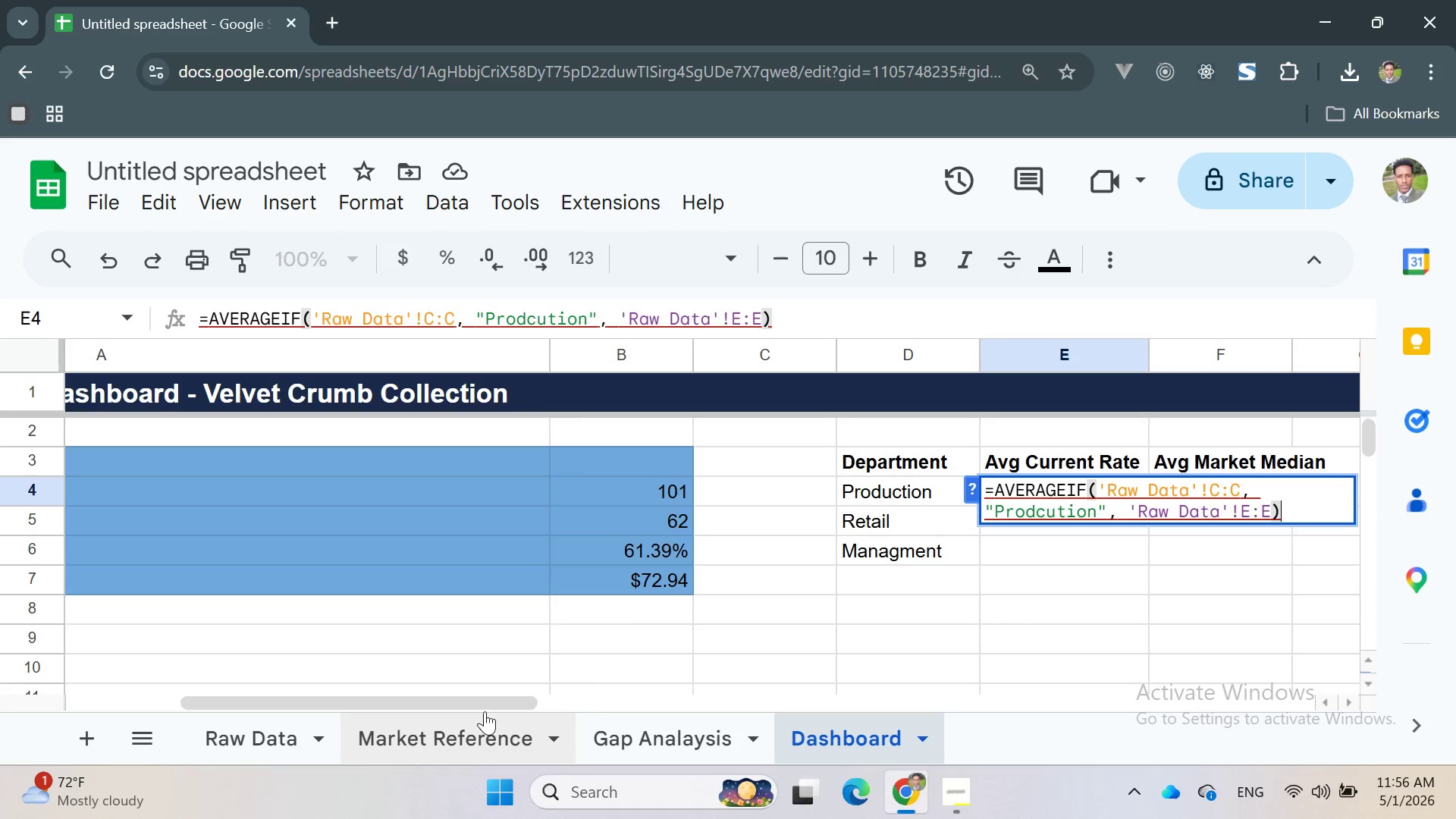 
left_click([275, 740])
 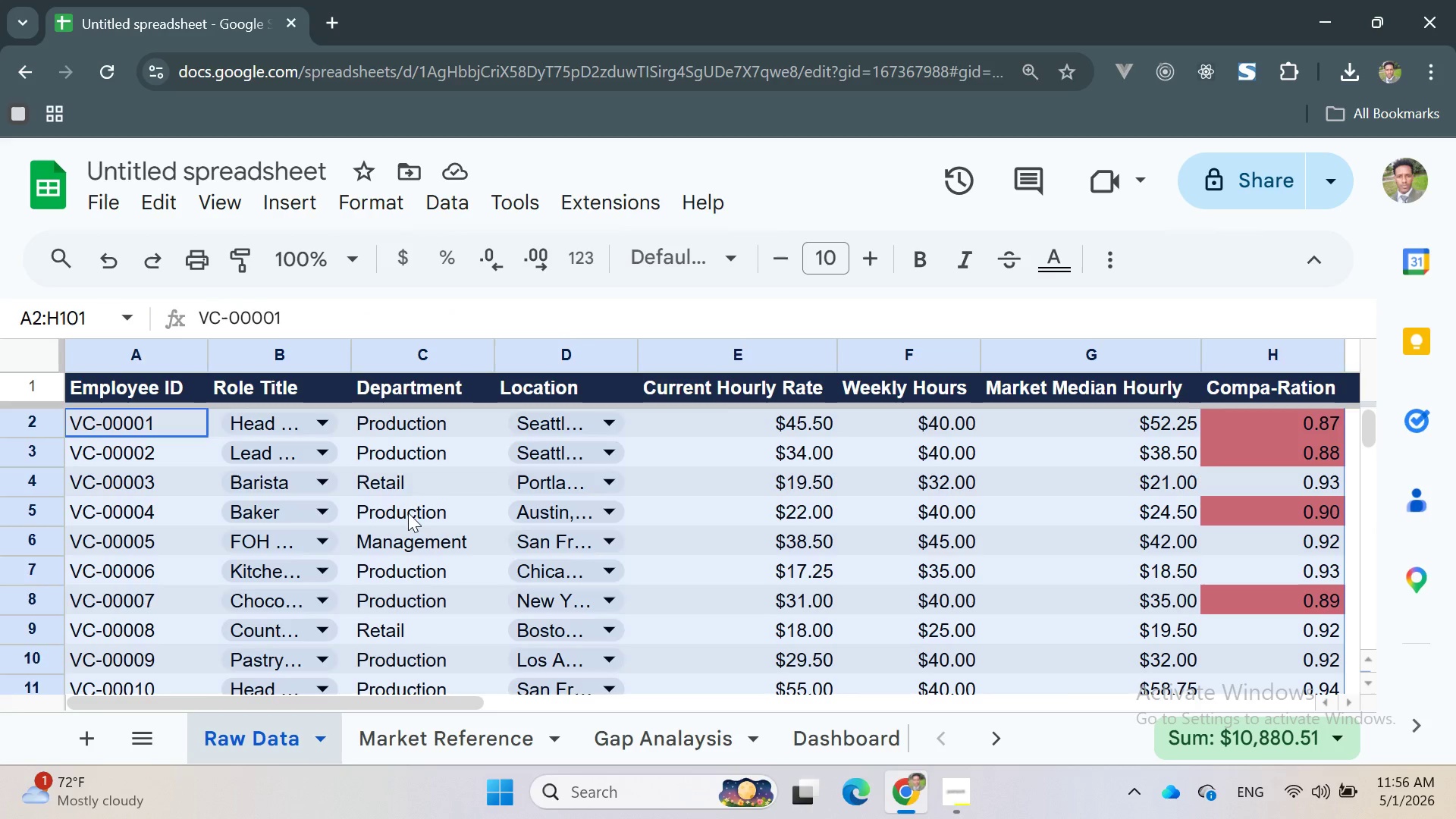 
double_click([408, 513])
 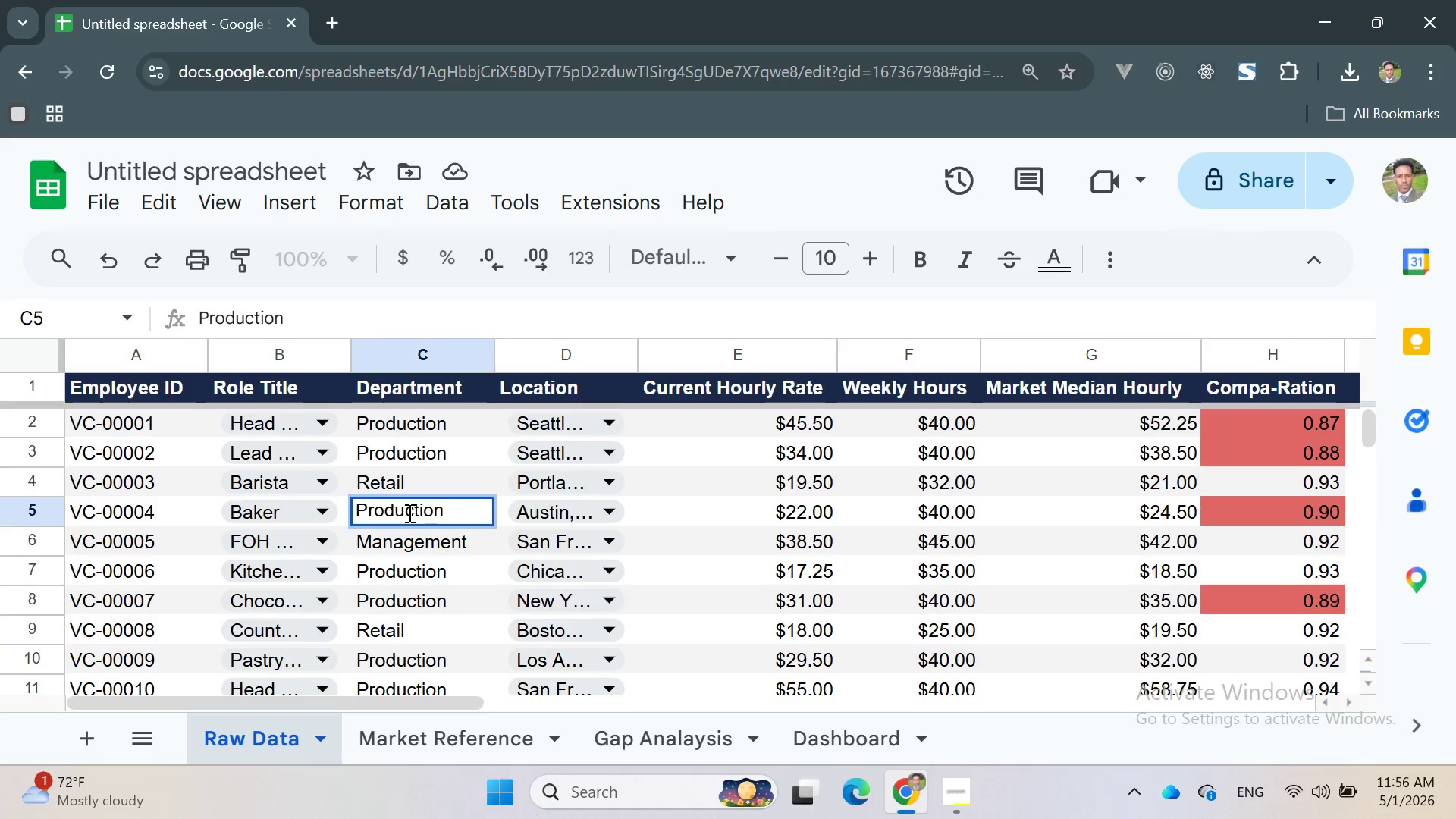 
triple_click([408, 513])
 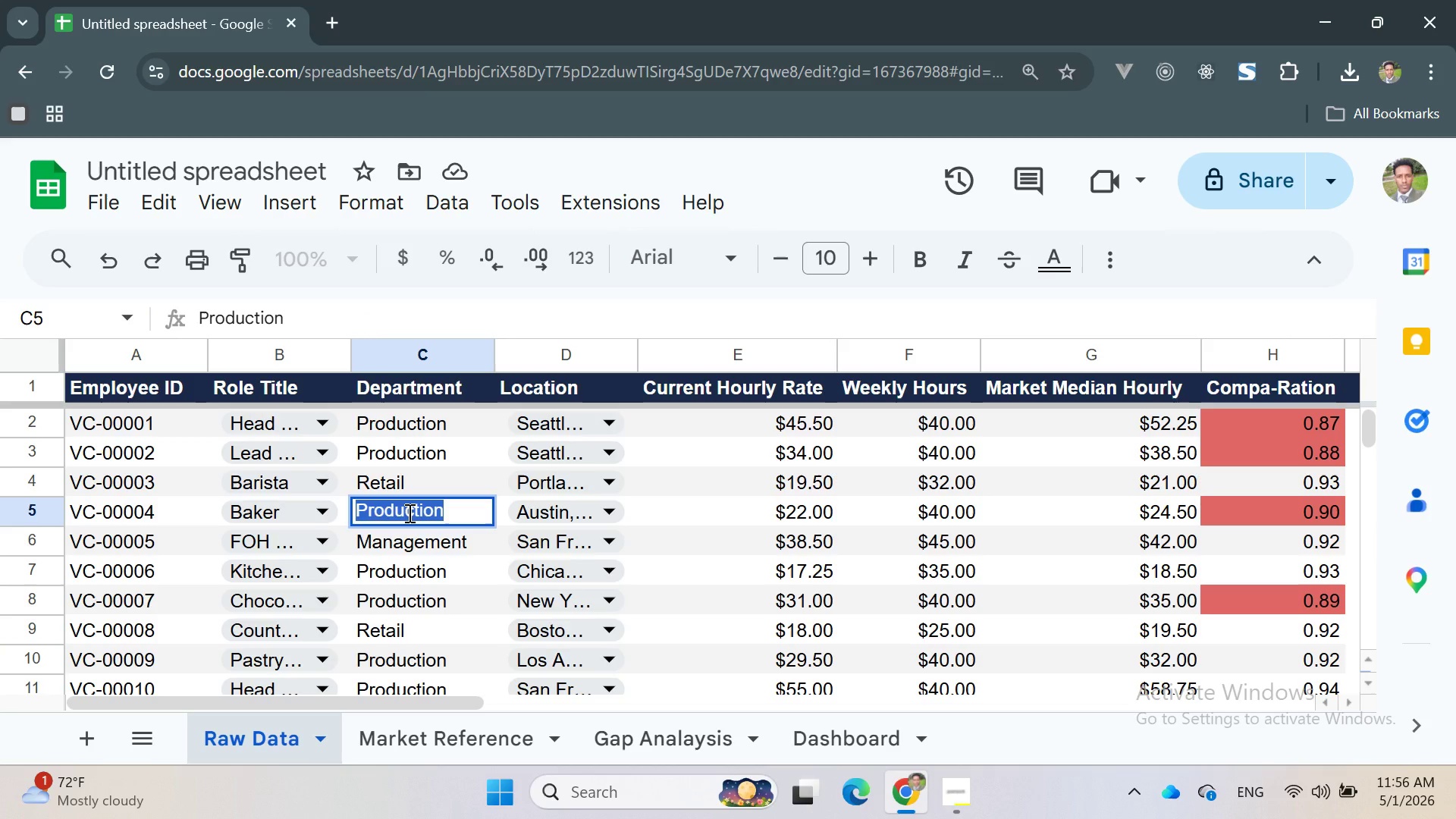 
key(Control+C)
 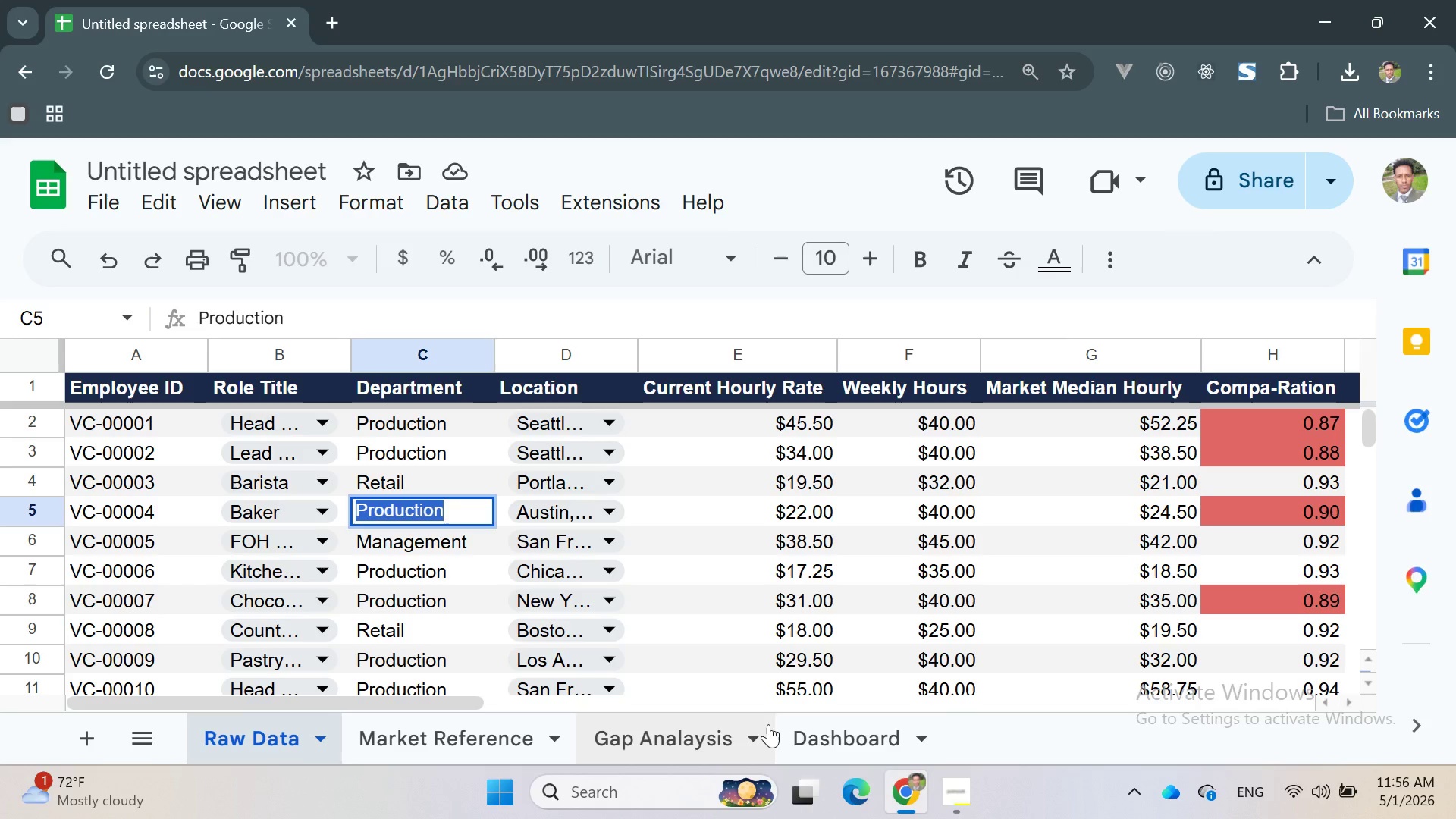 
left_click([815, 728])
 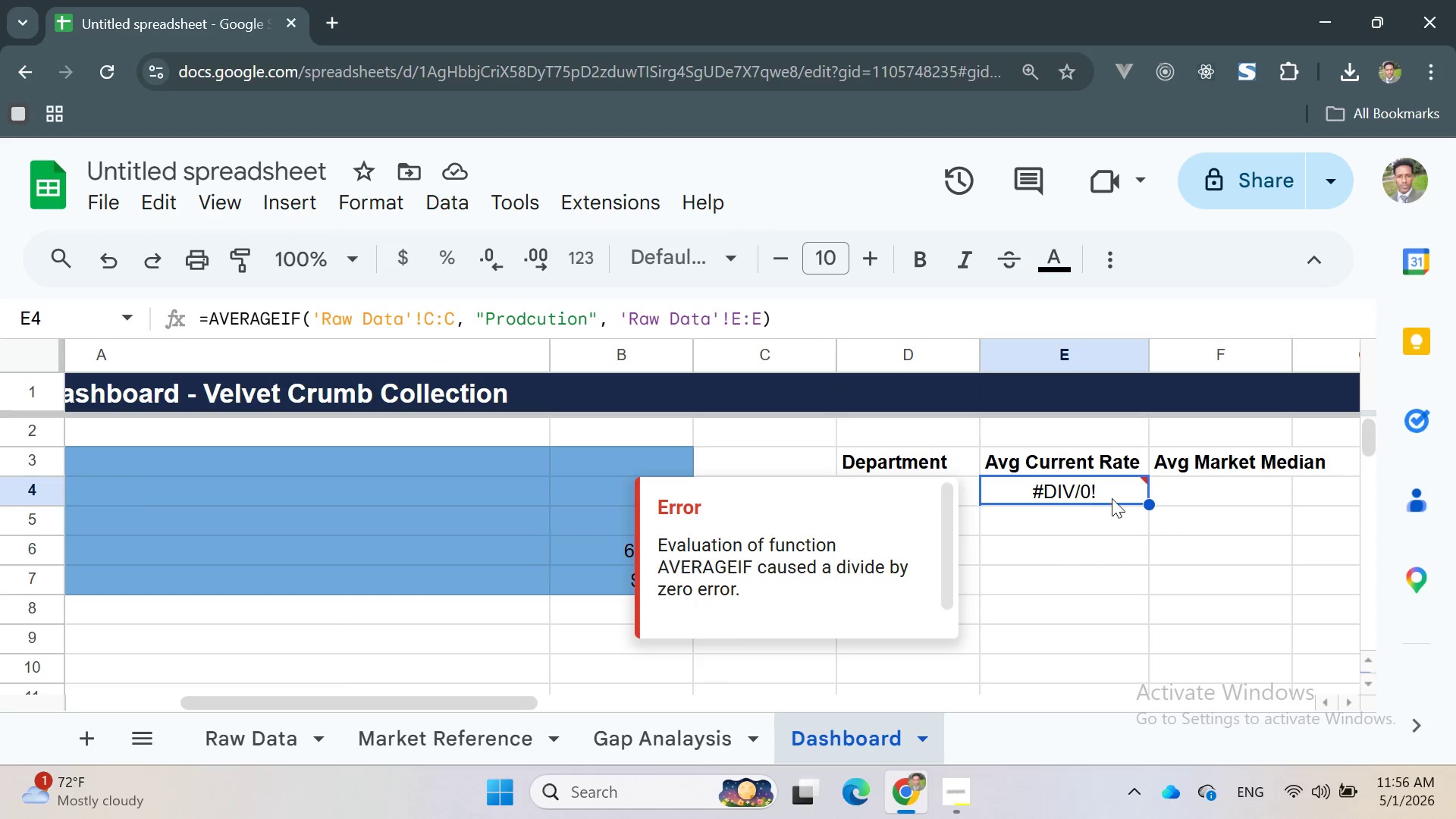 
double_click([1105, 495])
 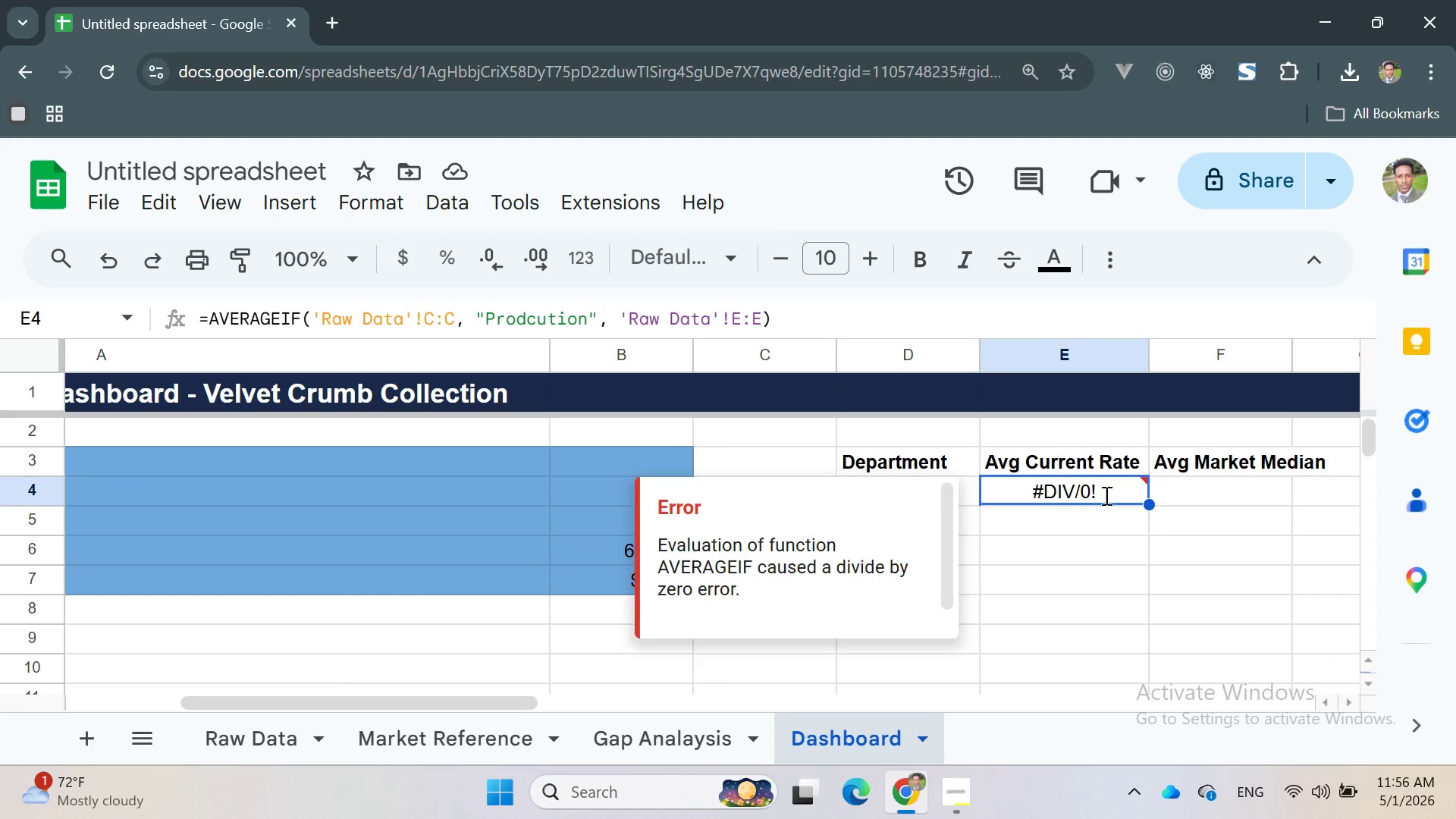 
triple_click([1105, 495])
 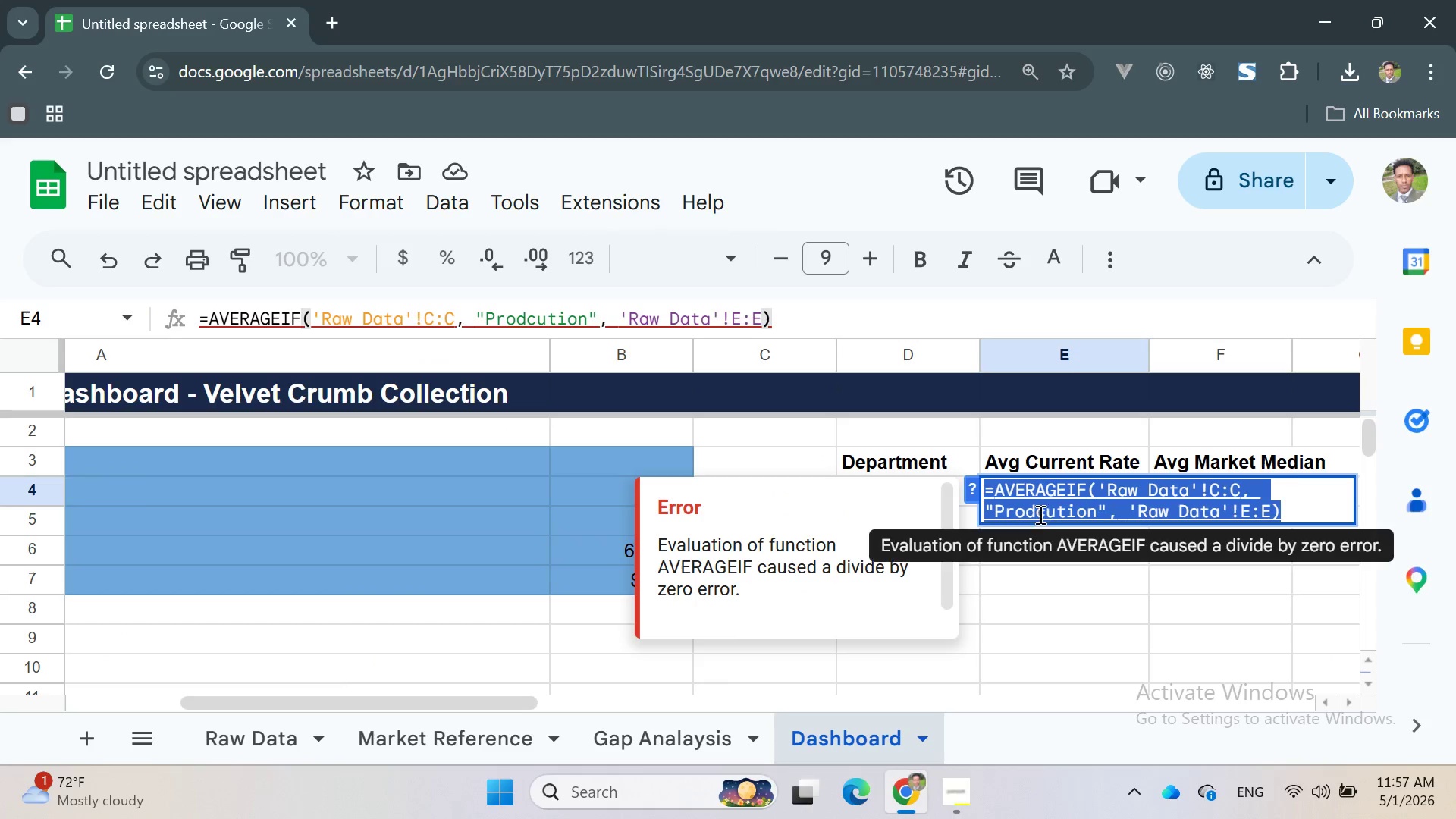 
double_click([1036, 516])
 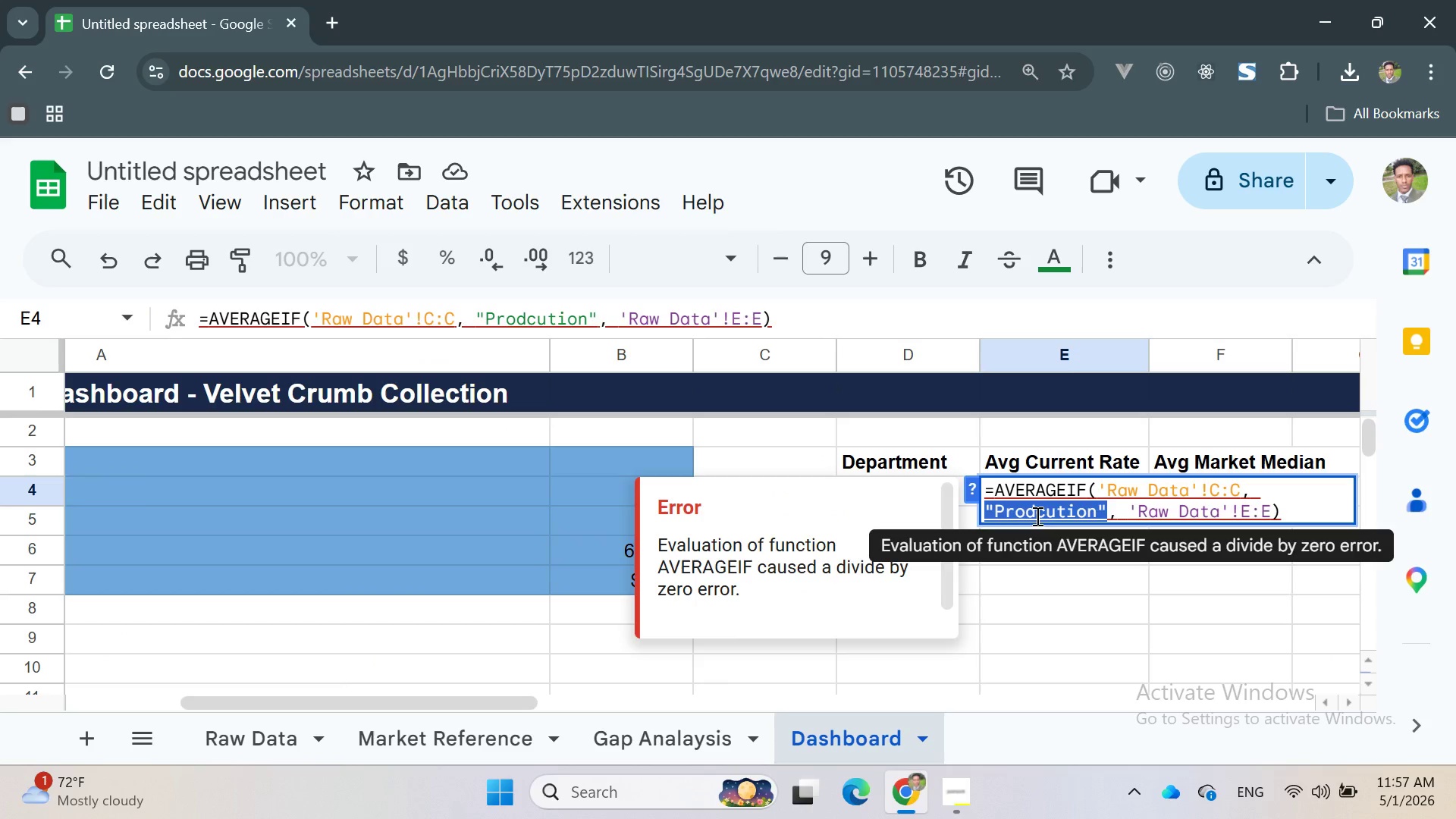 
left_click([1036, 516])
 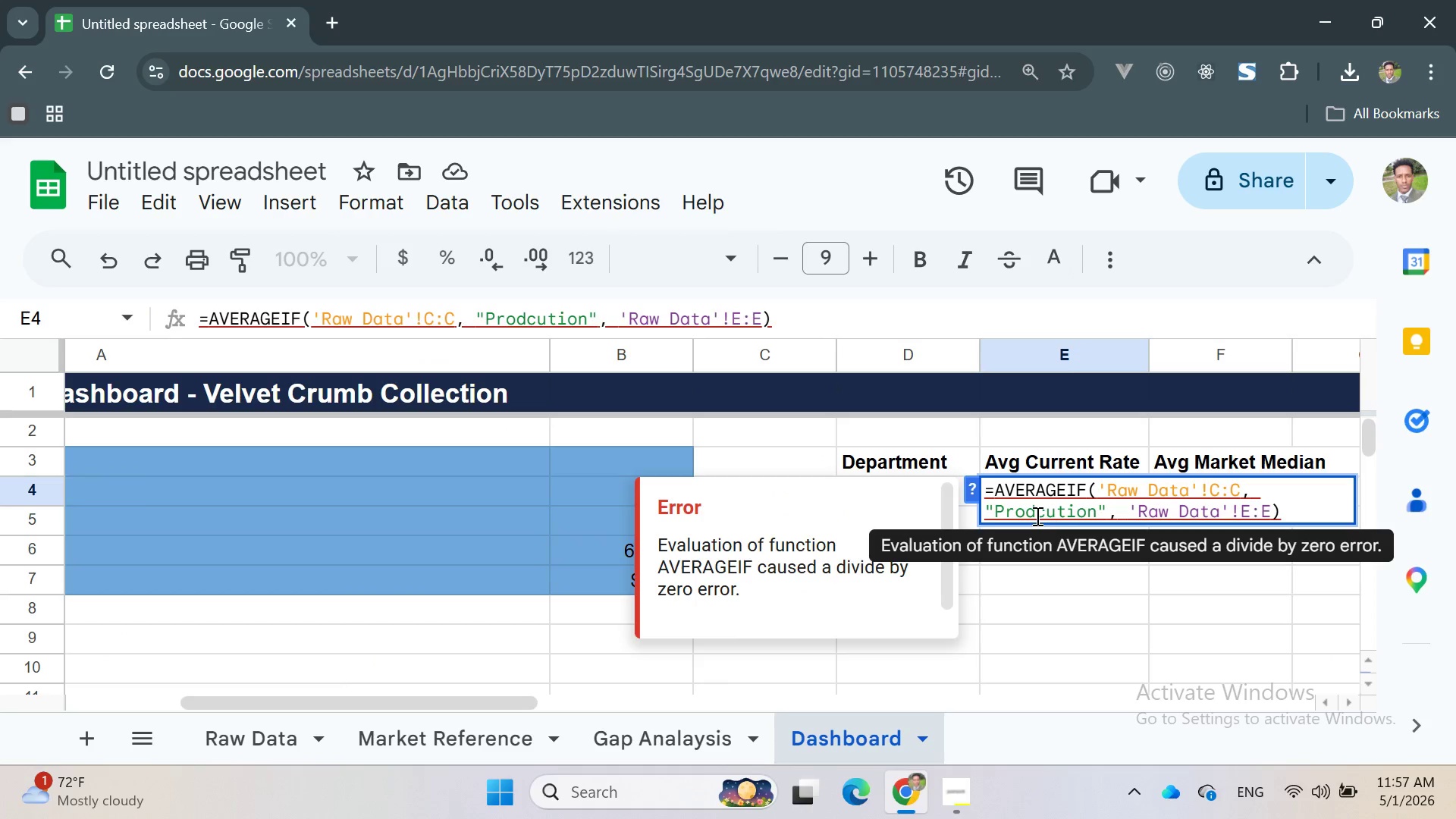 
hold_key(key=ArrowRight, duration=0.55)
 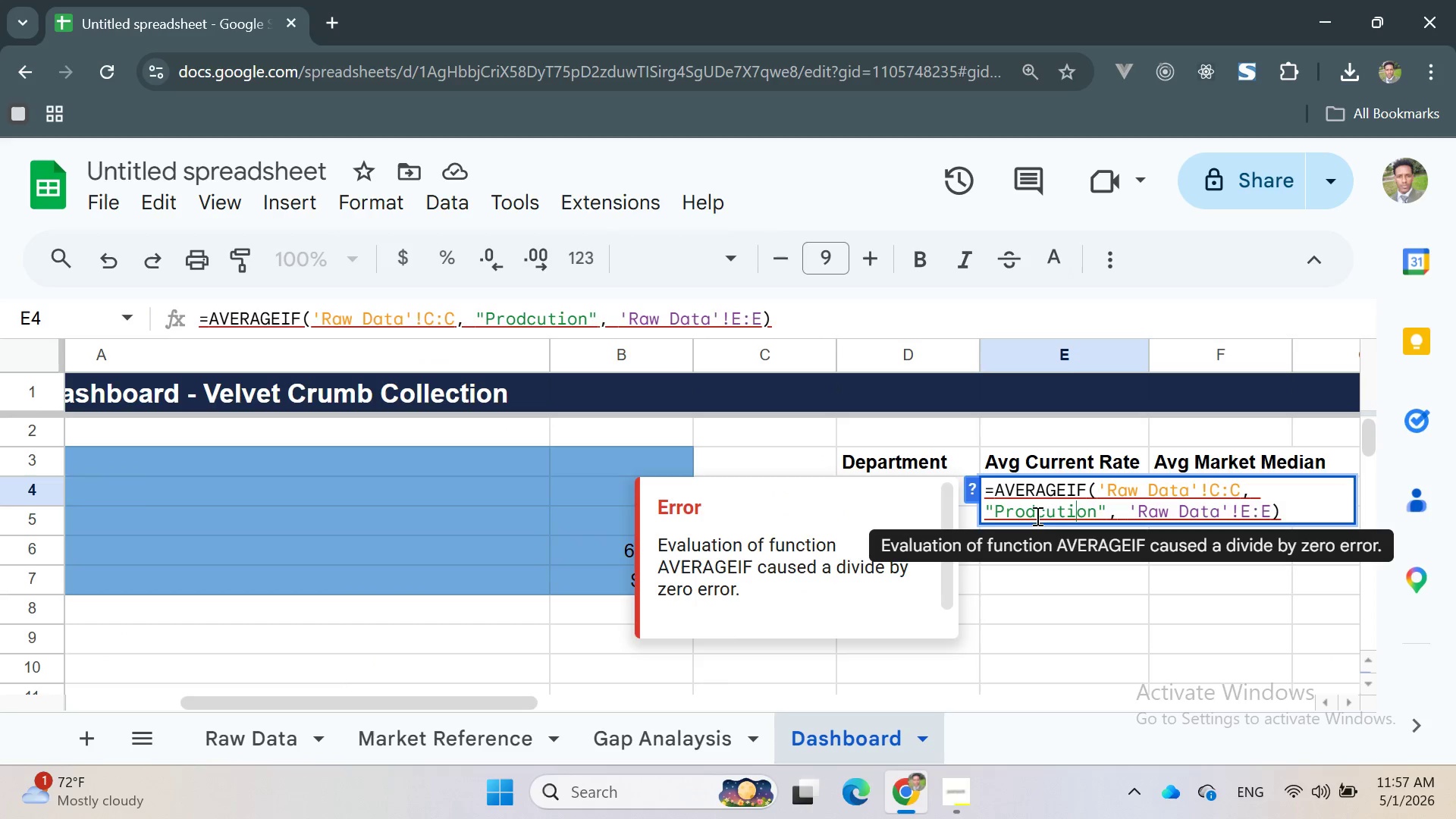 
key(ArrowRight)
 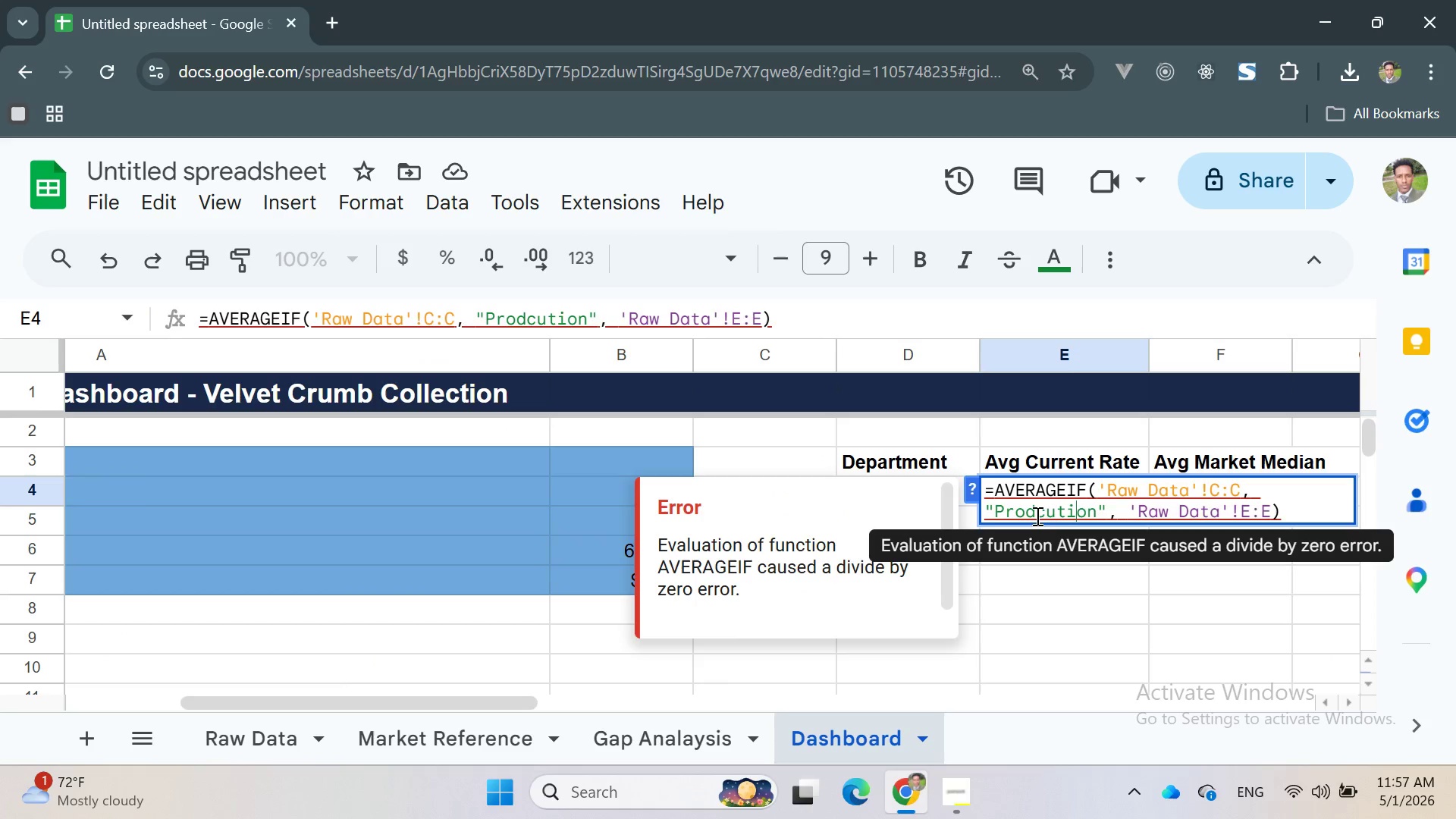 
key(ArrowRight)
 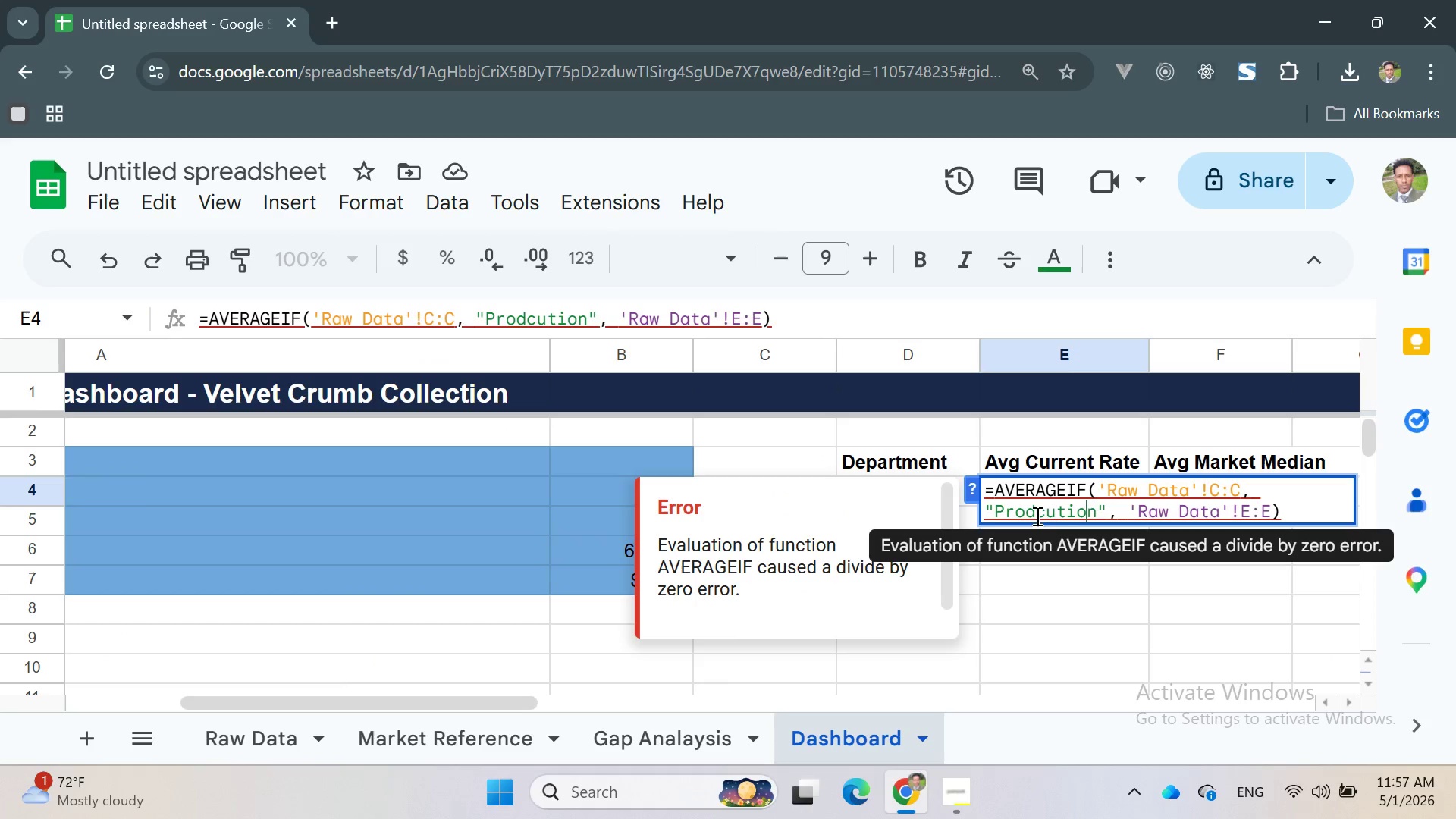 
key(ArrowRight)
 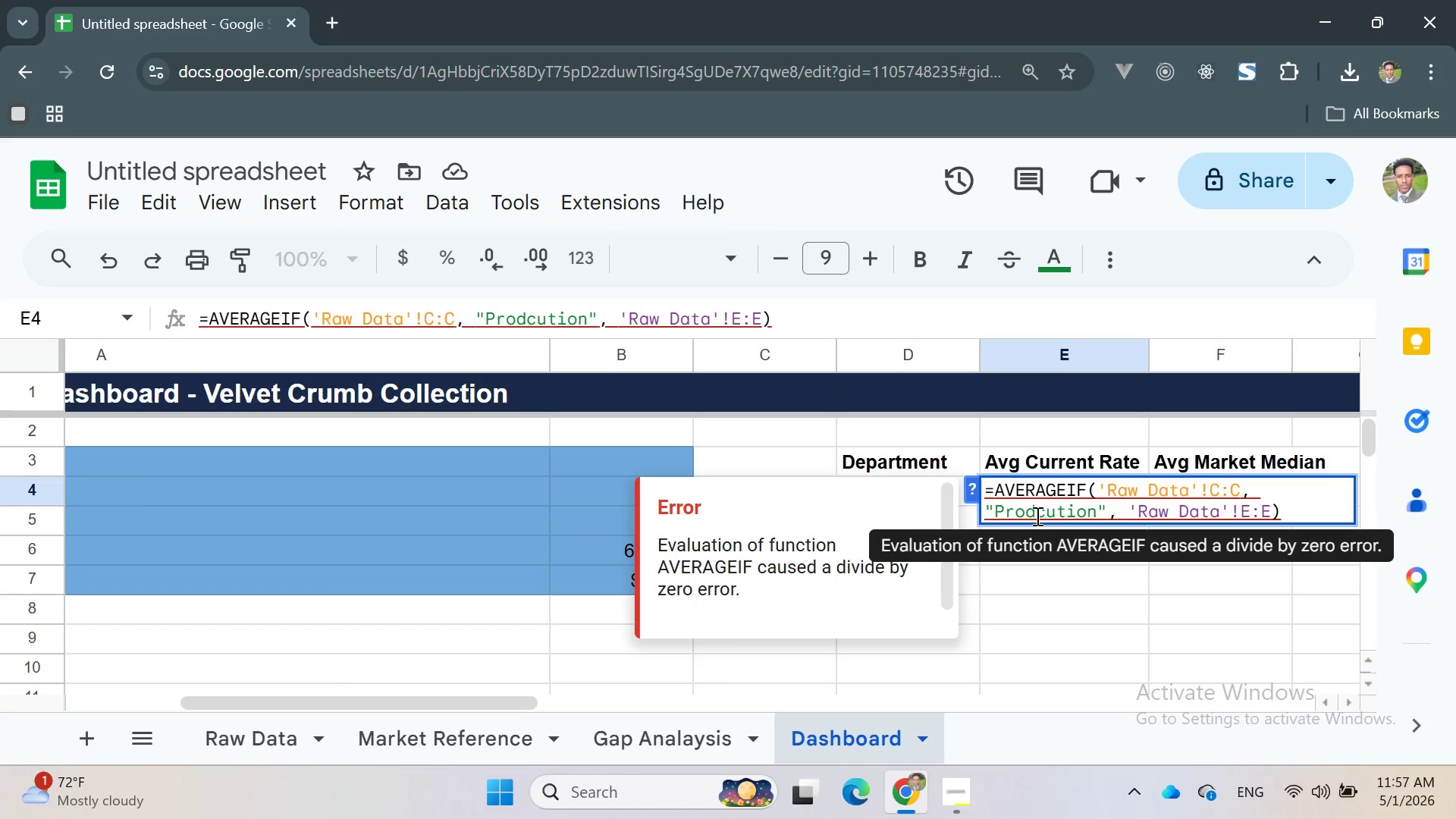 
hold_key(key=Backspace, duration=0.55)
 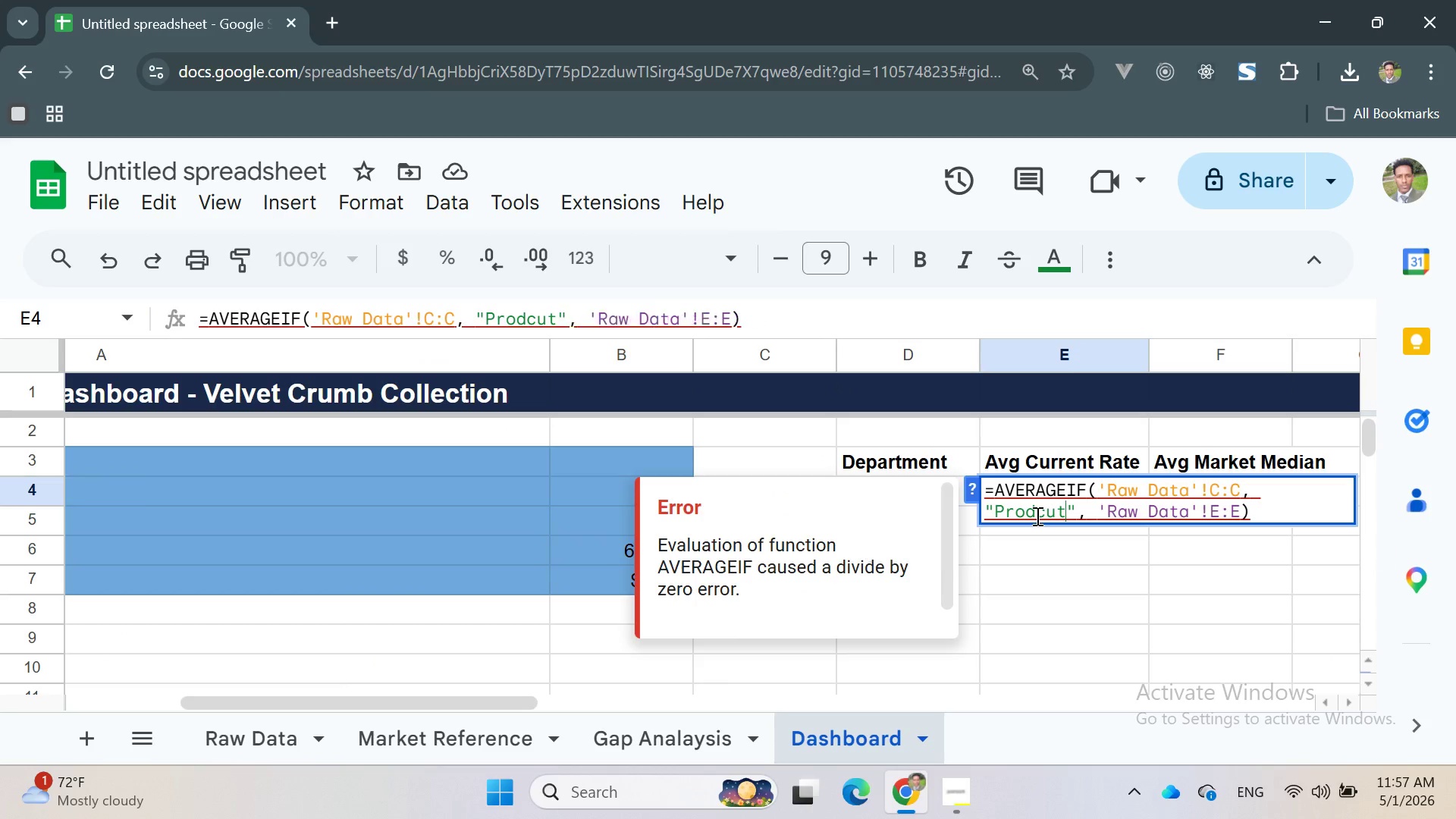 
key(Backspace)
 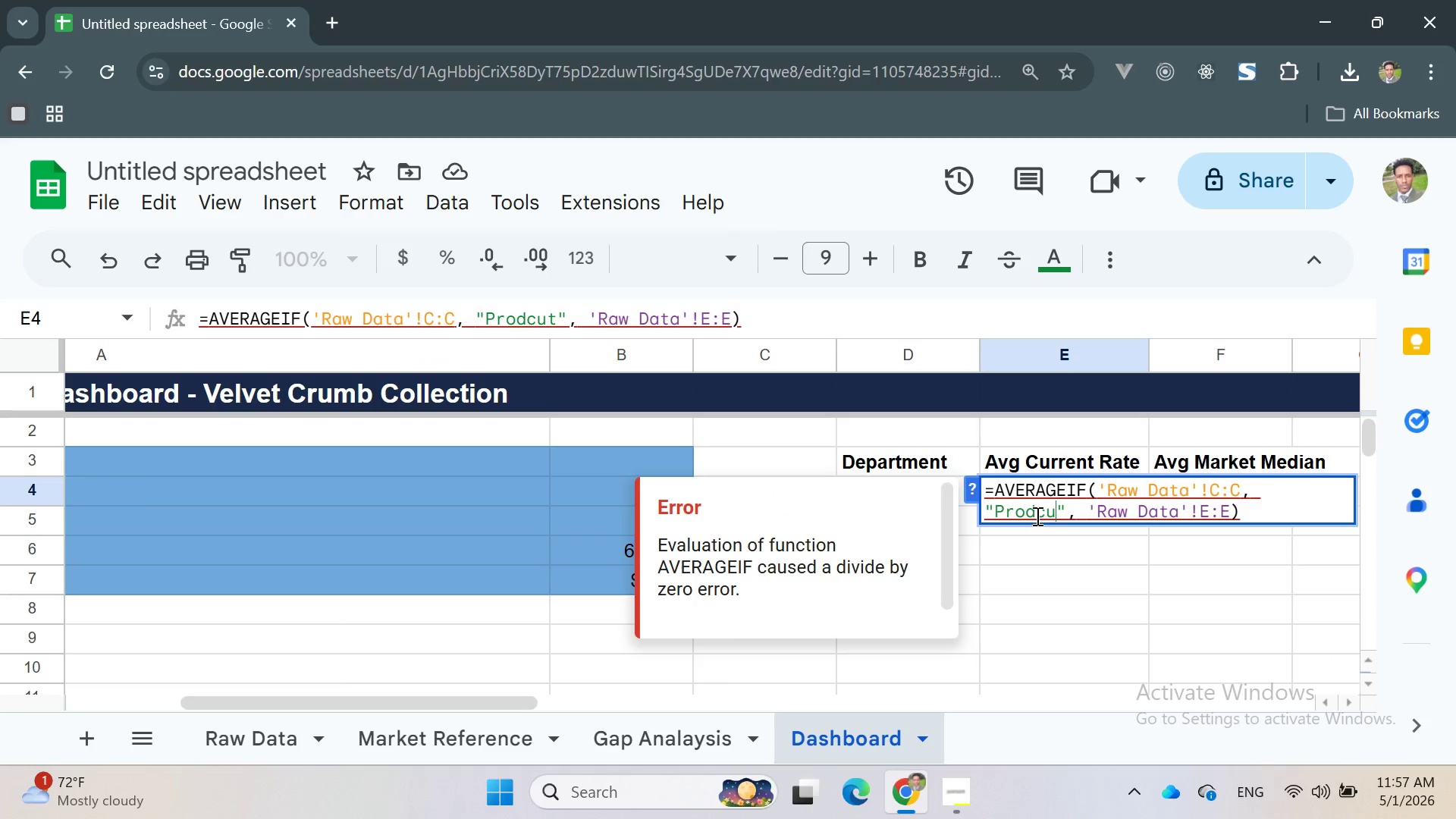 
key(Backspace)
 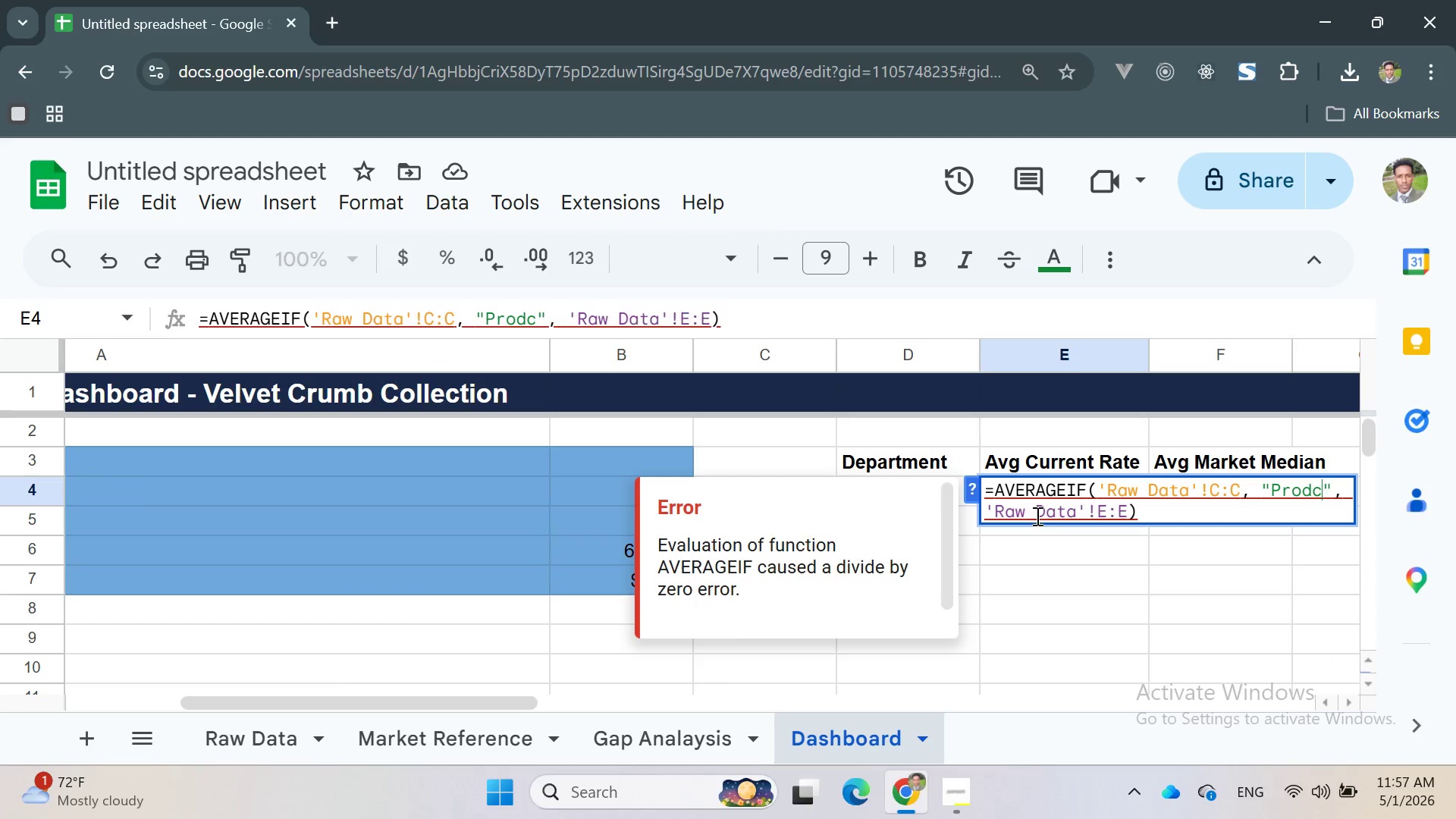 
key(Backspace)
 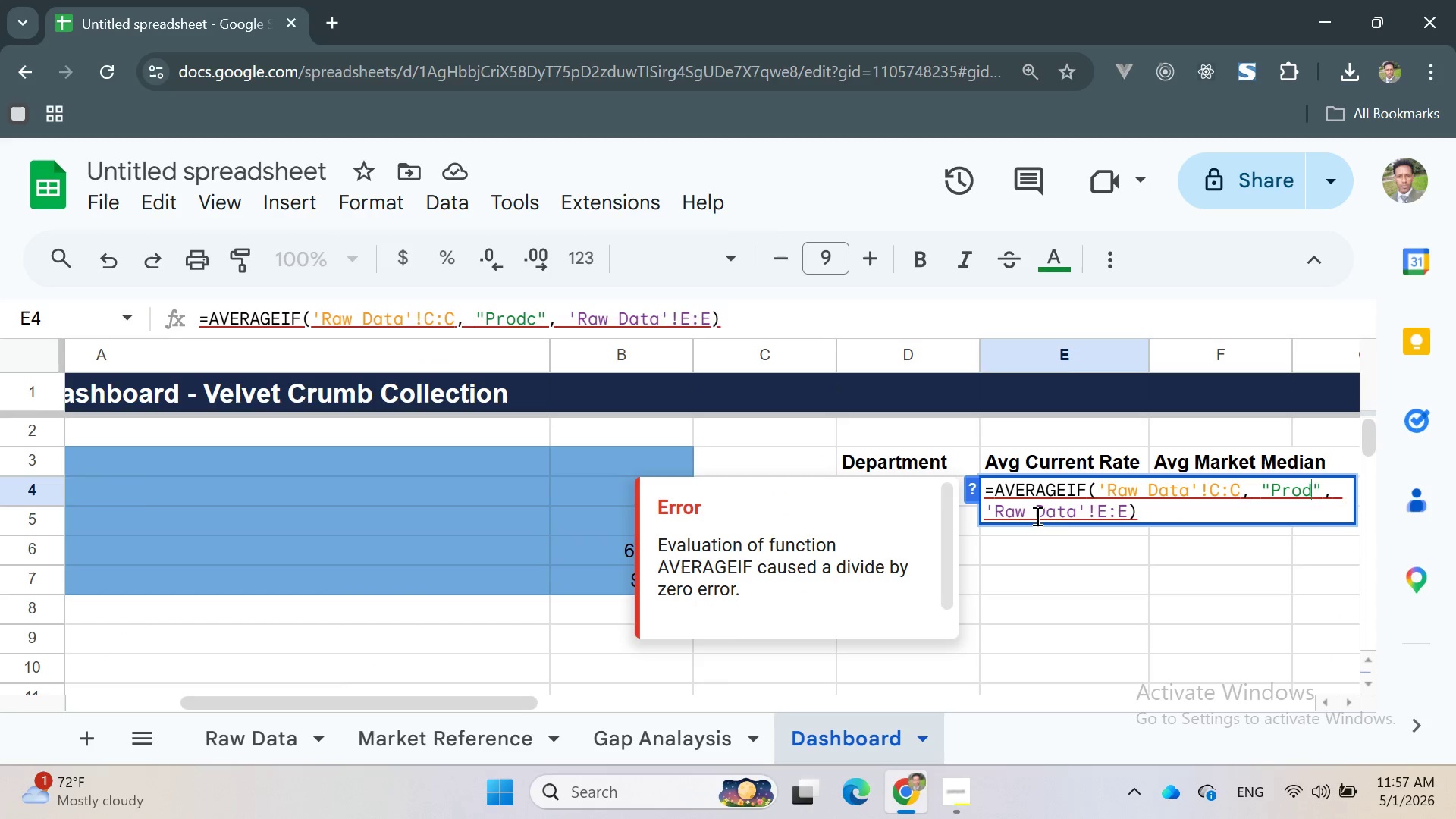 
key(Backspace)
 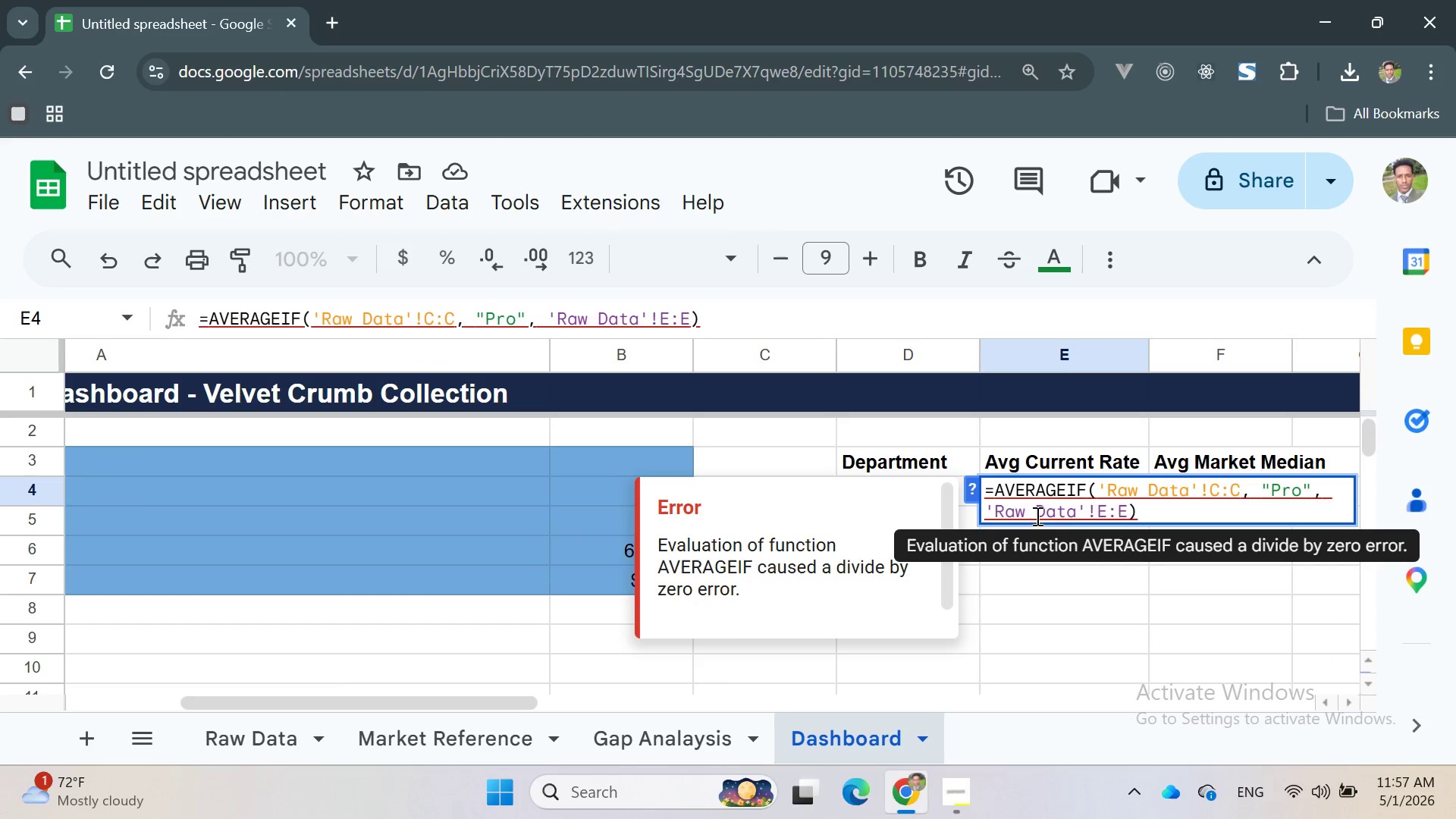 
key(Backspace)
 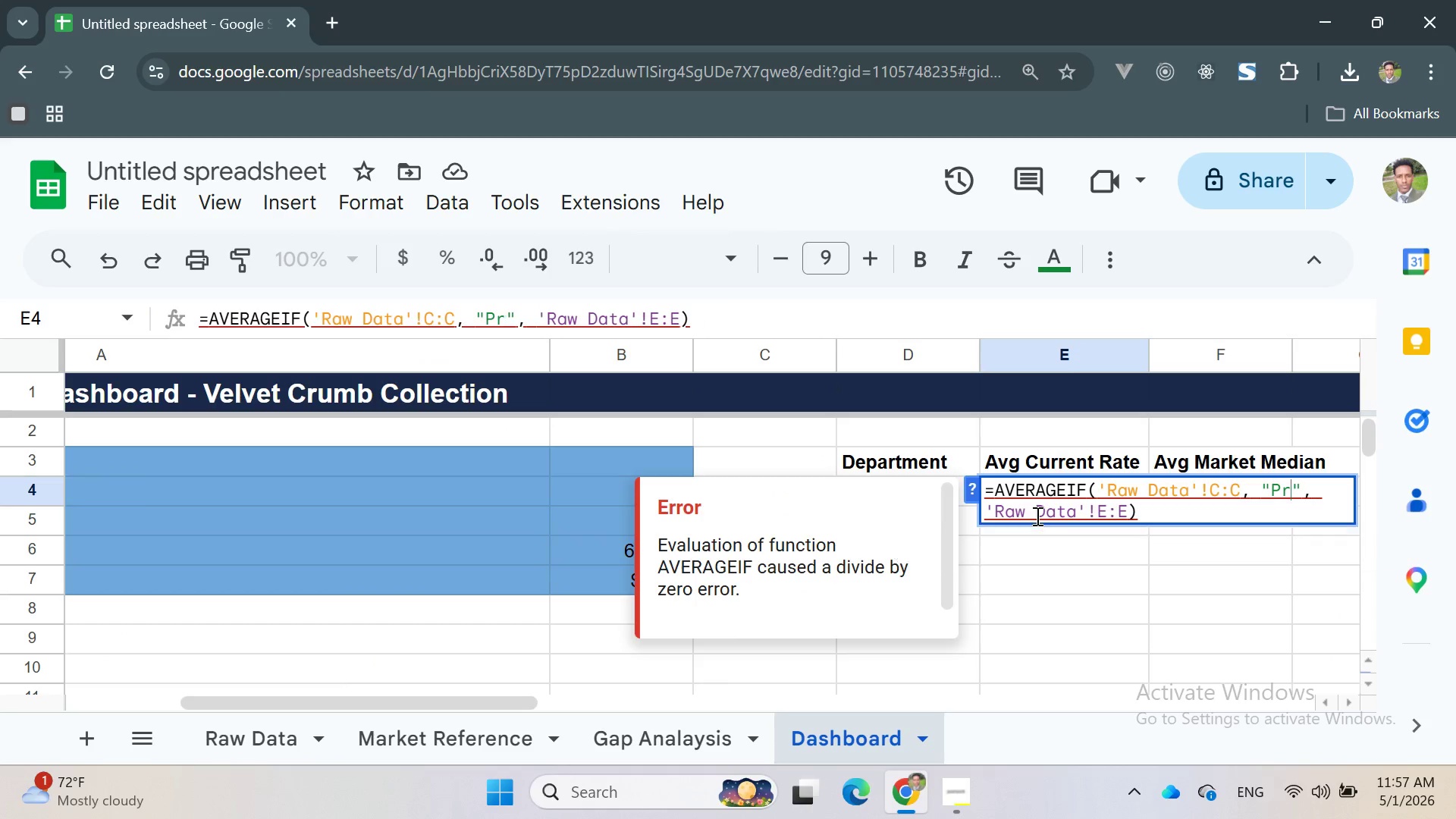 
key(Backspace)
 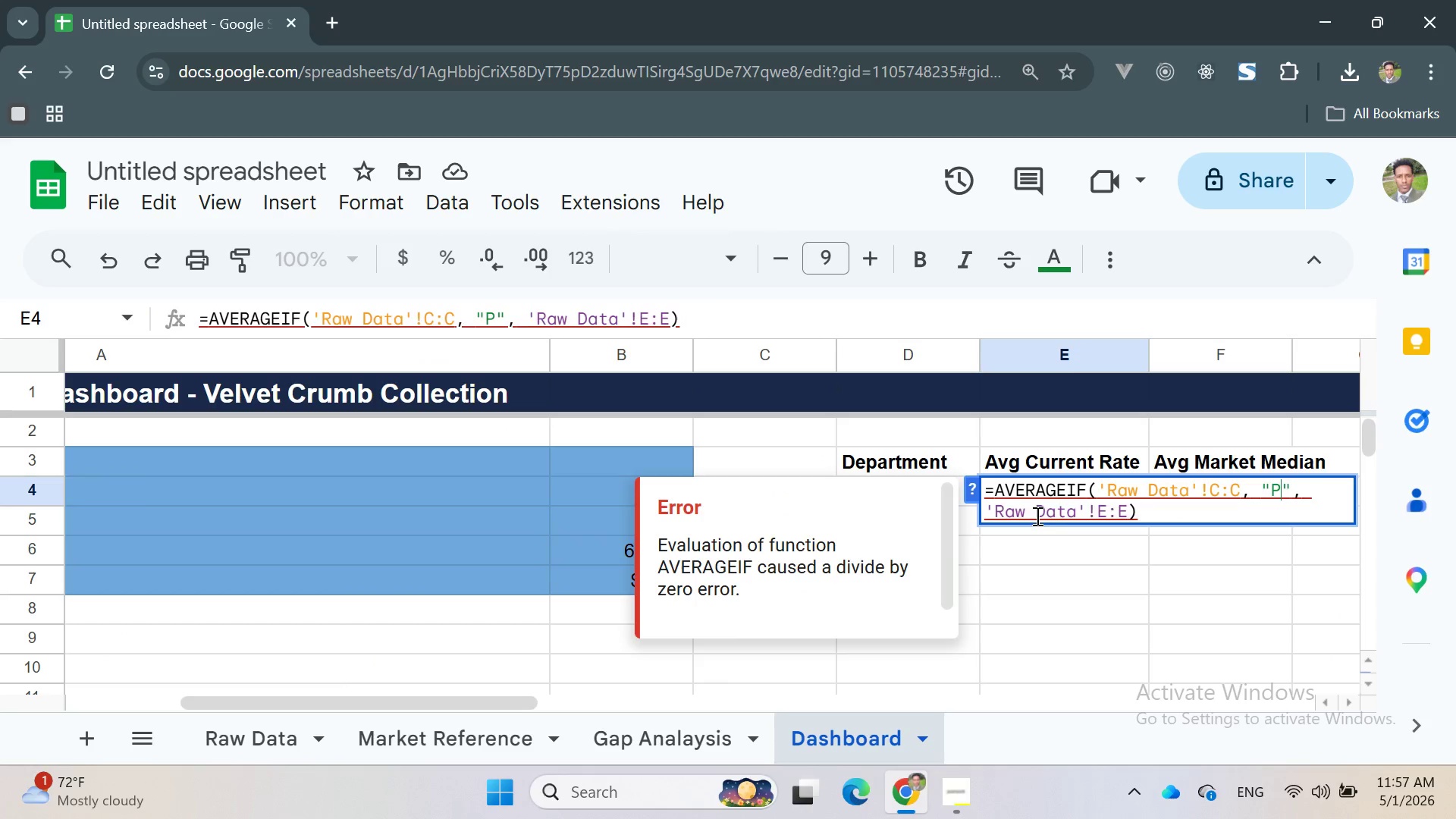 
key(Backspace)
 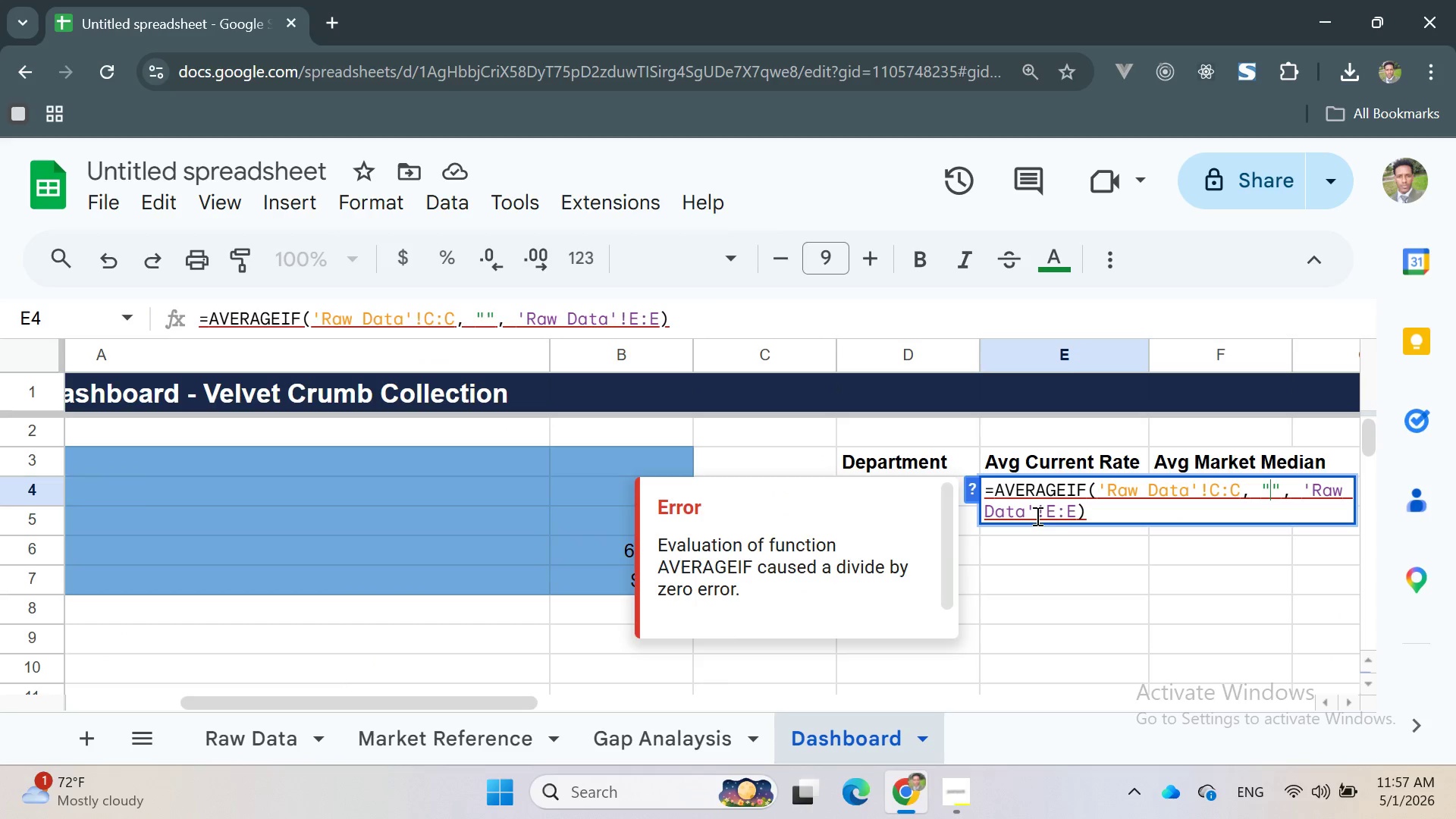 
key(Control+V)
 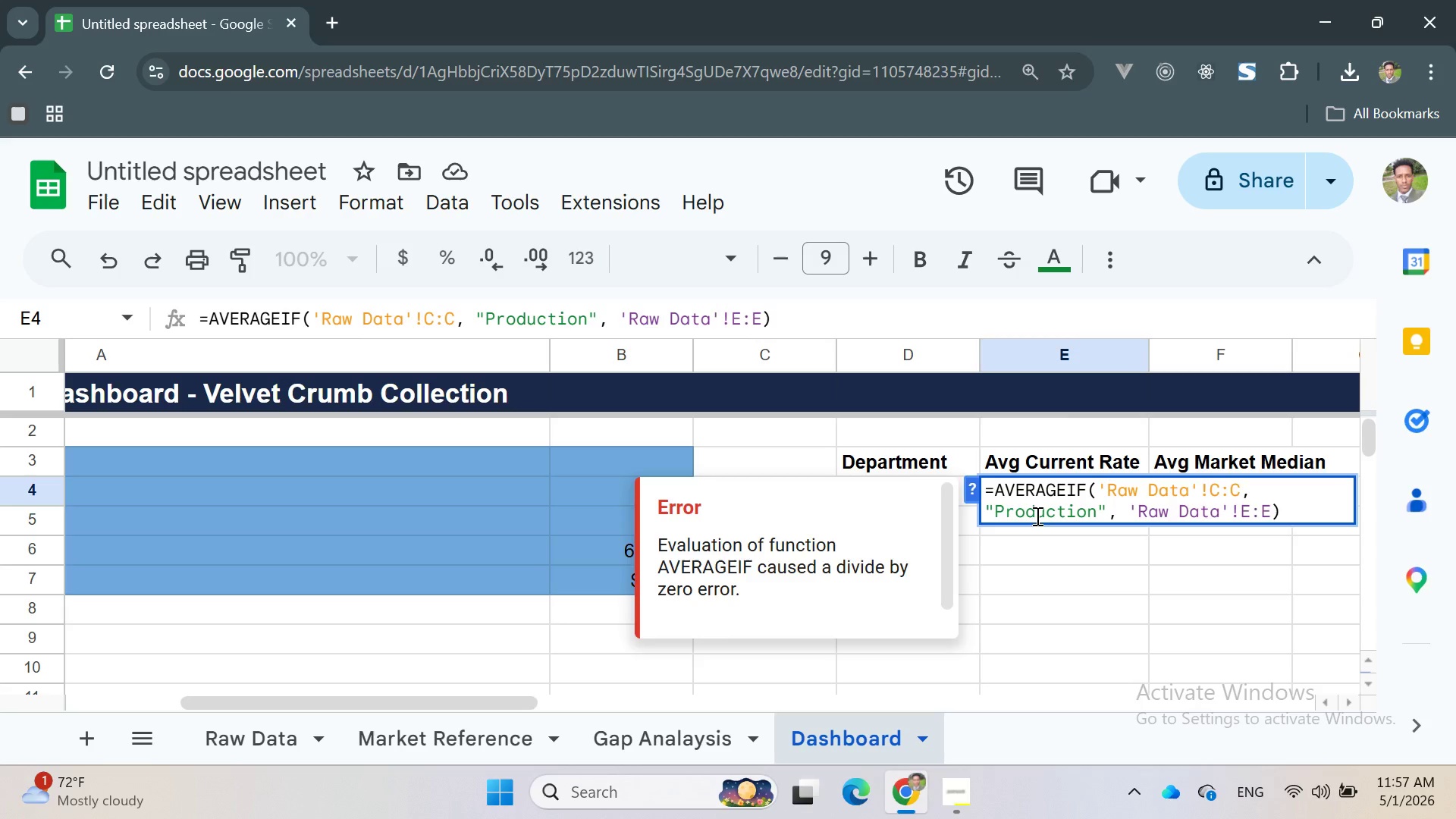 
key(Enter)
 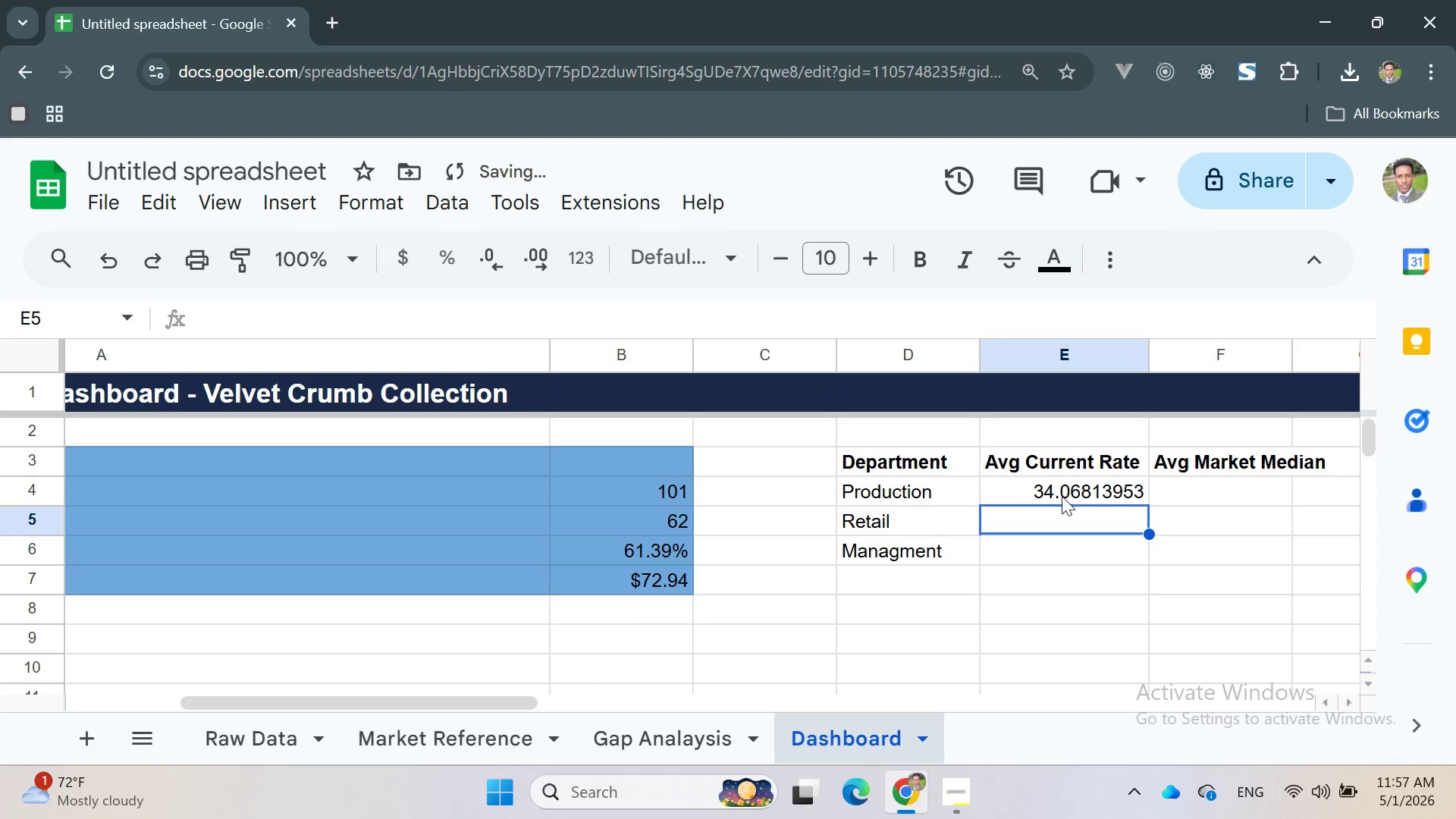 
left_click([1060, 496])
 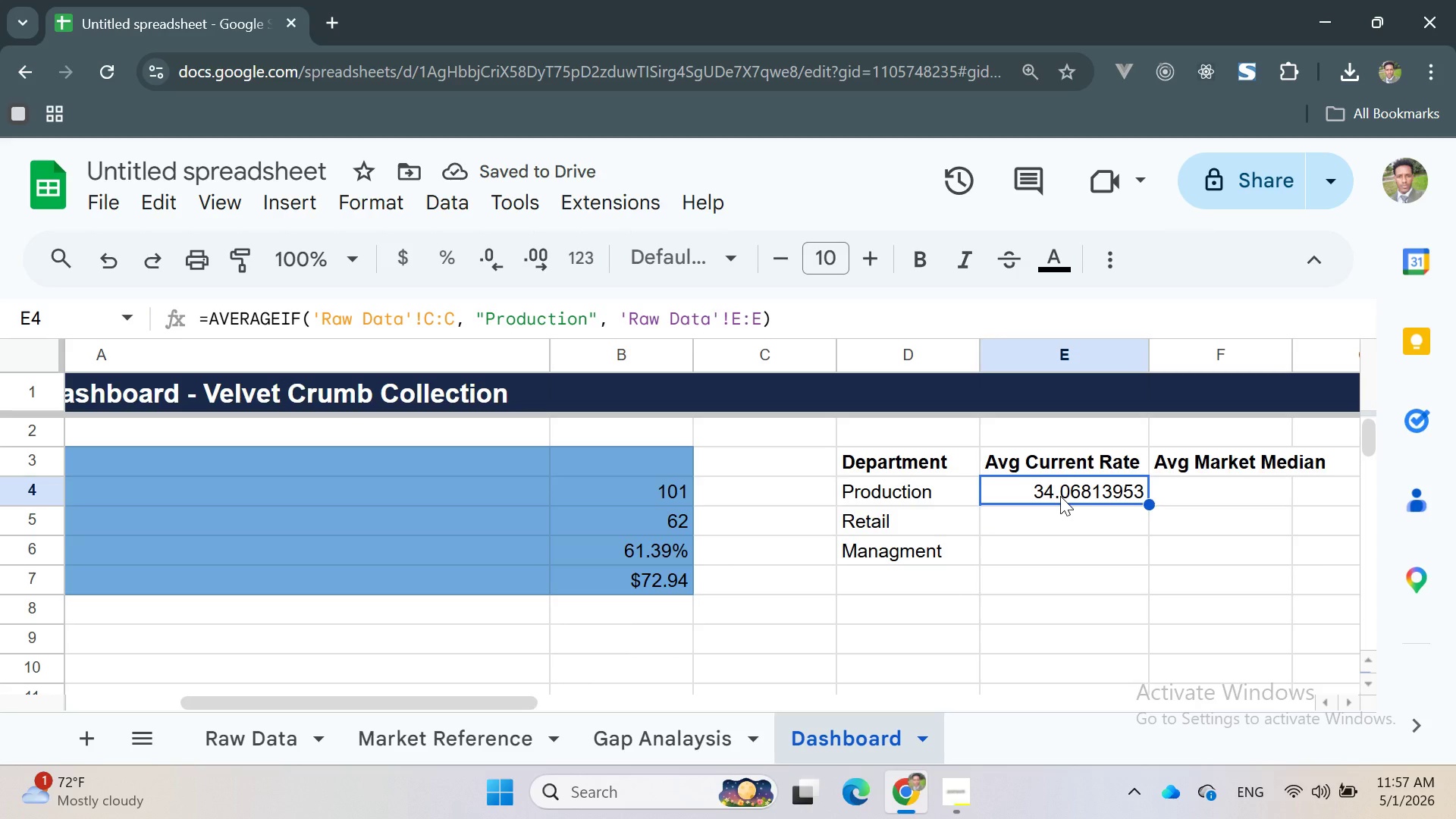 
left_click([1060, 496])
 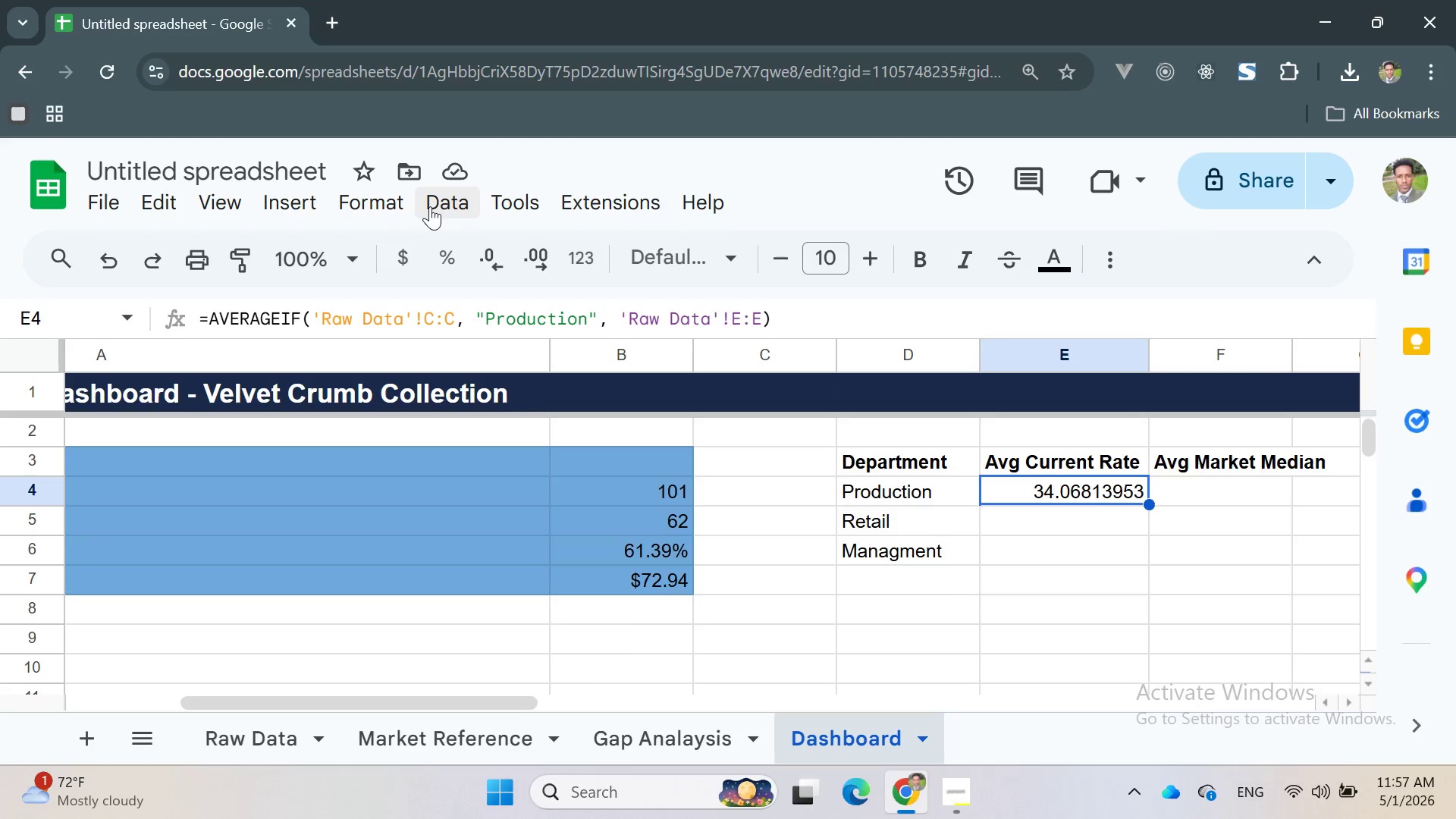 
left_click([388, 197])
 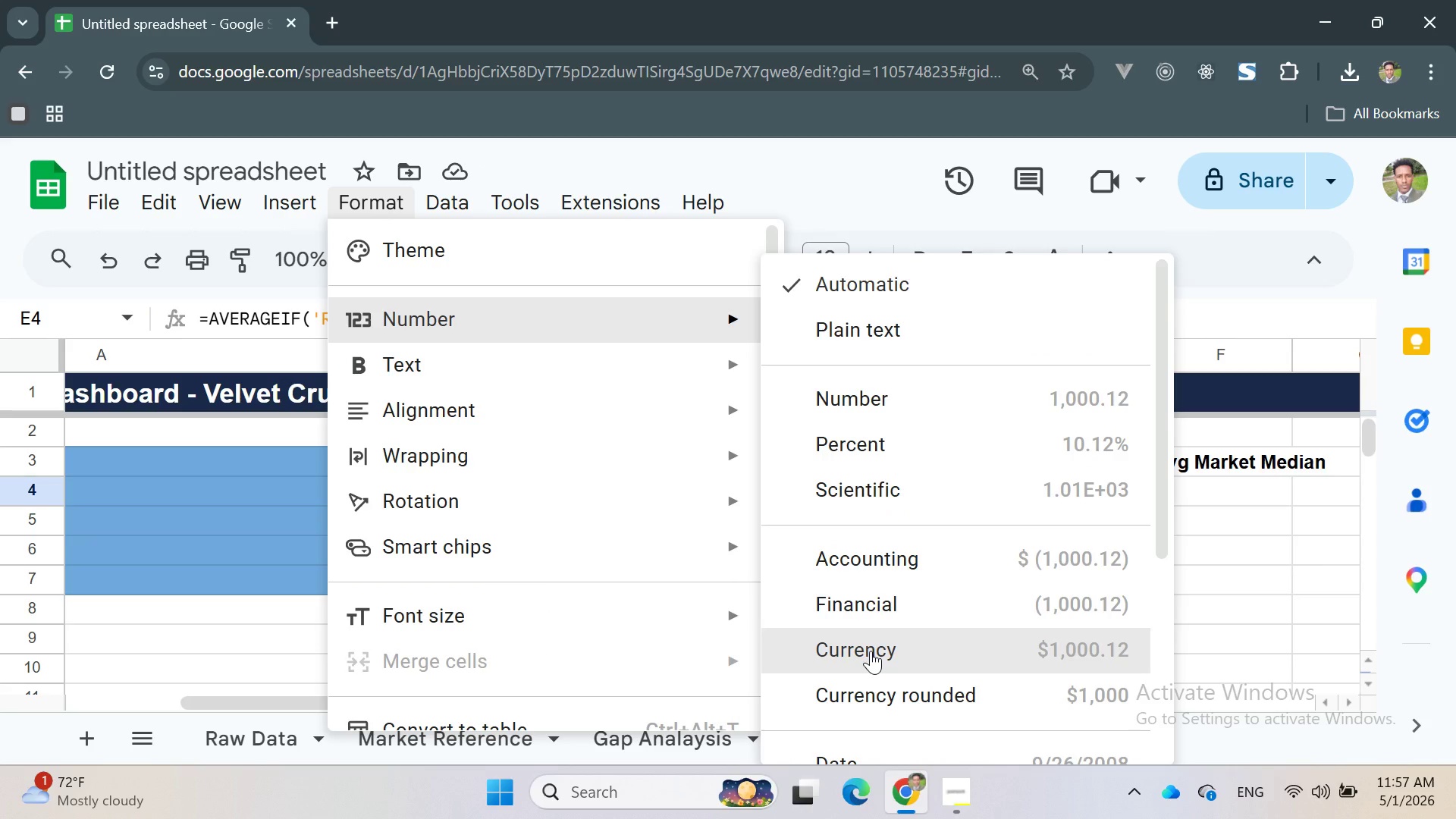 
left_click([871, 651])
 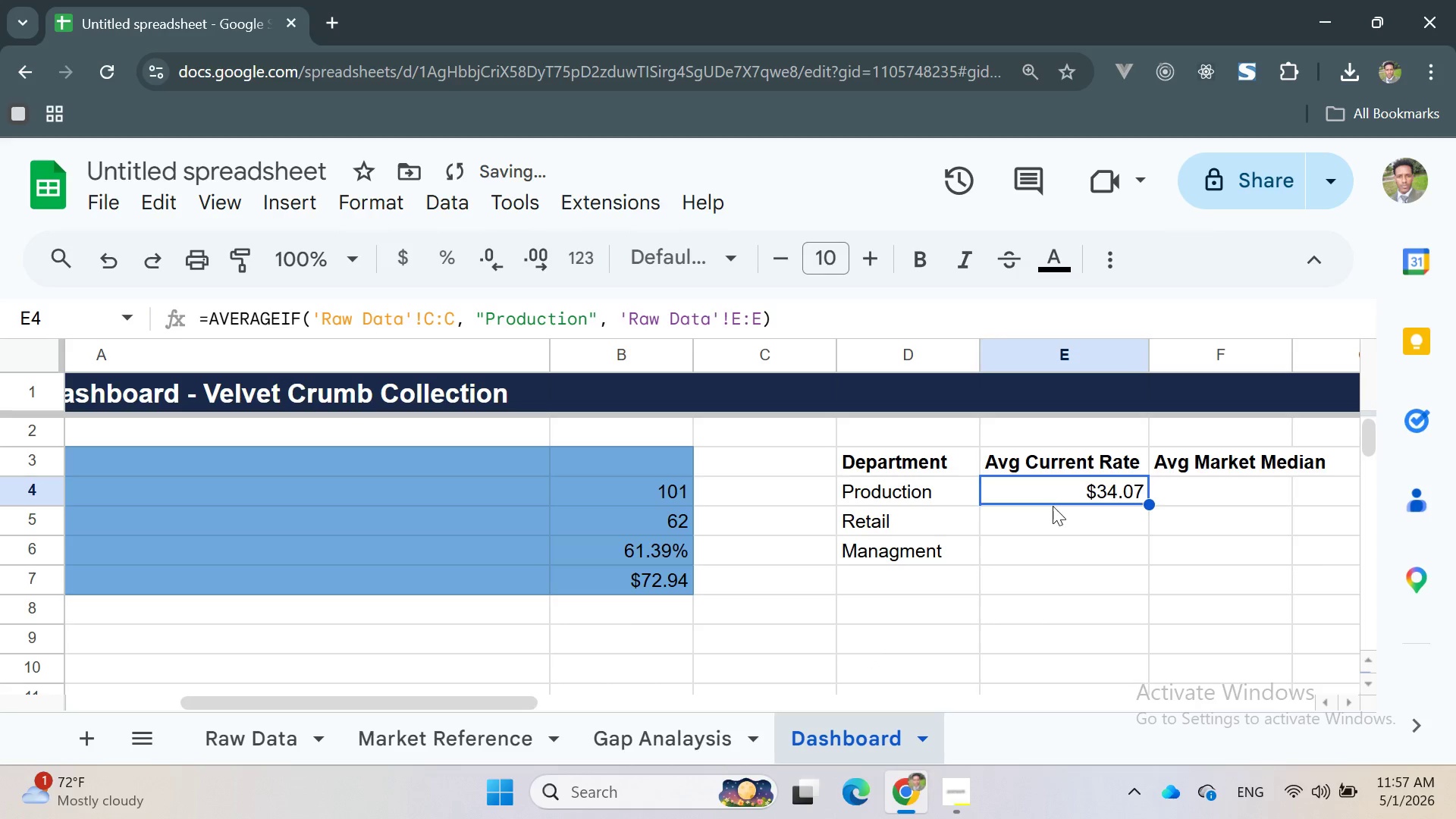 
left_click([1052, 505])
 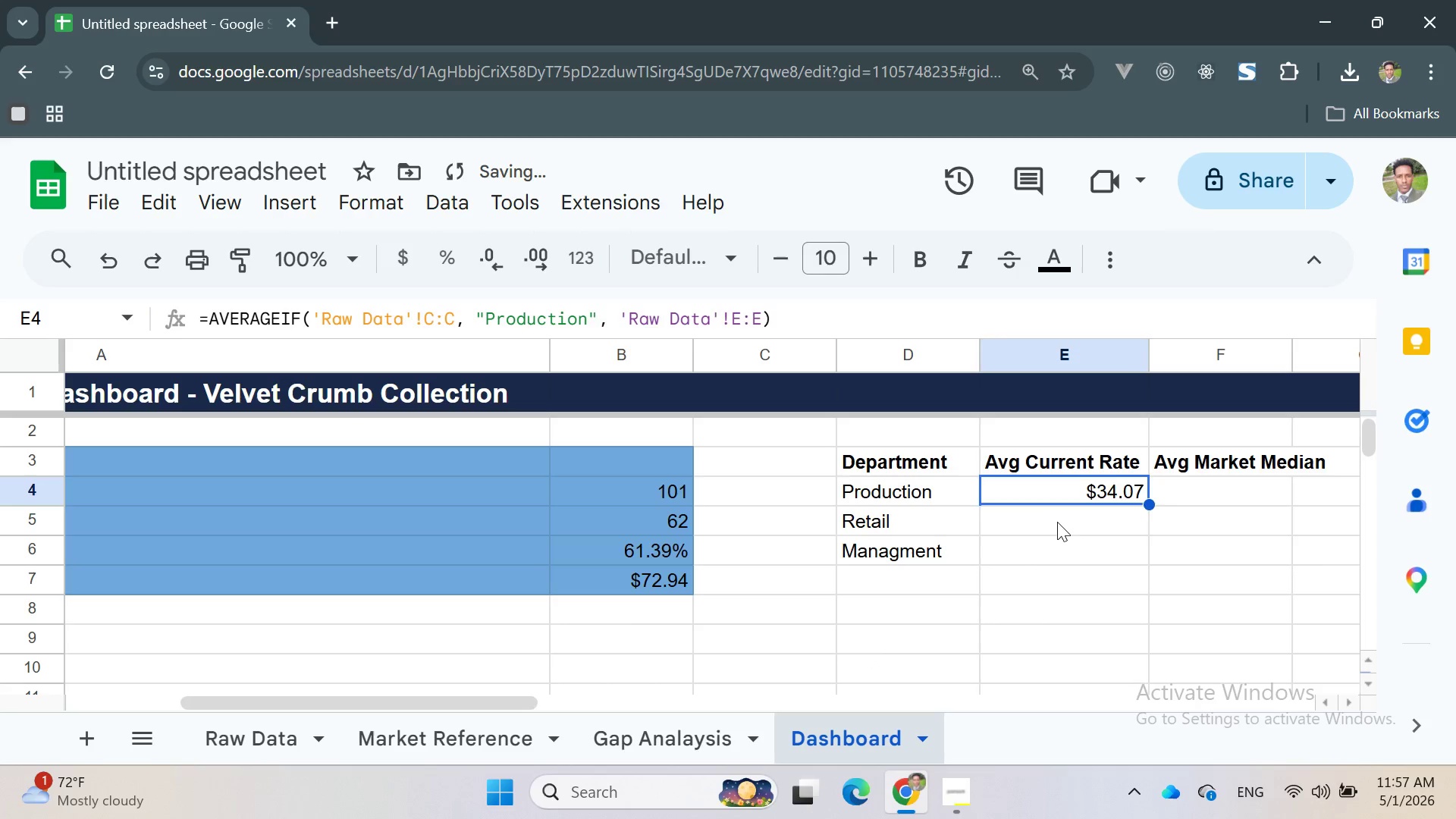 
left_click([1053, 524])
 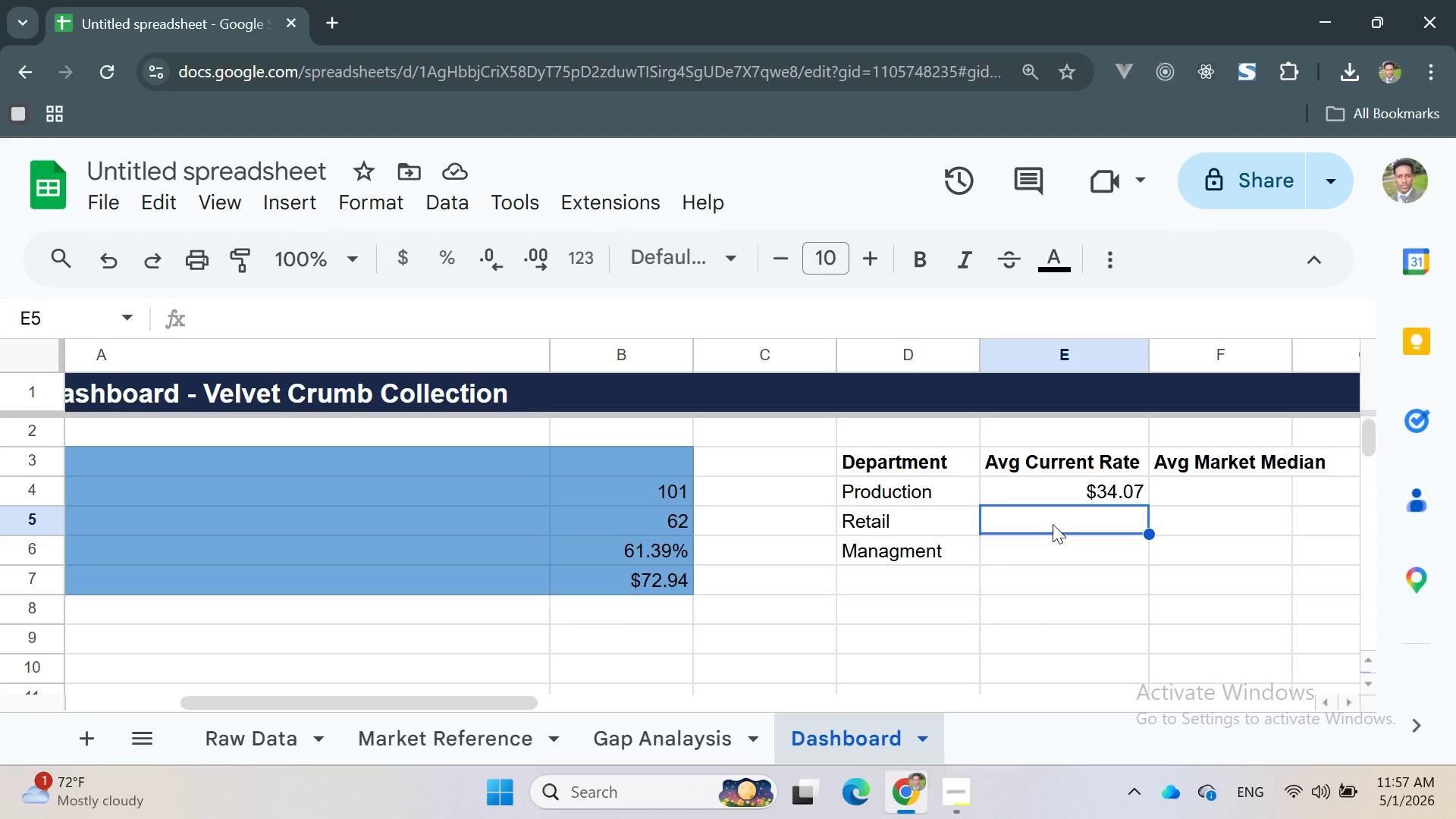 
wait(5.94)
 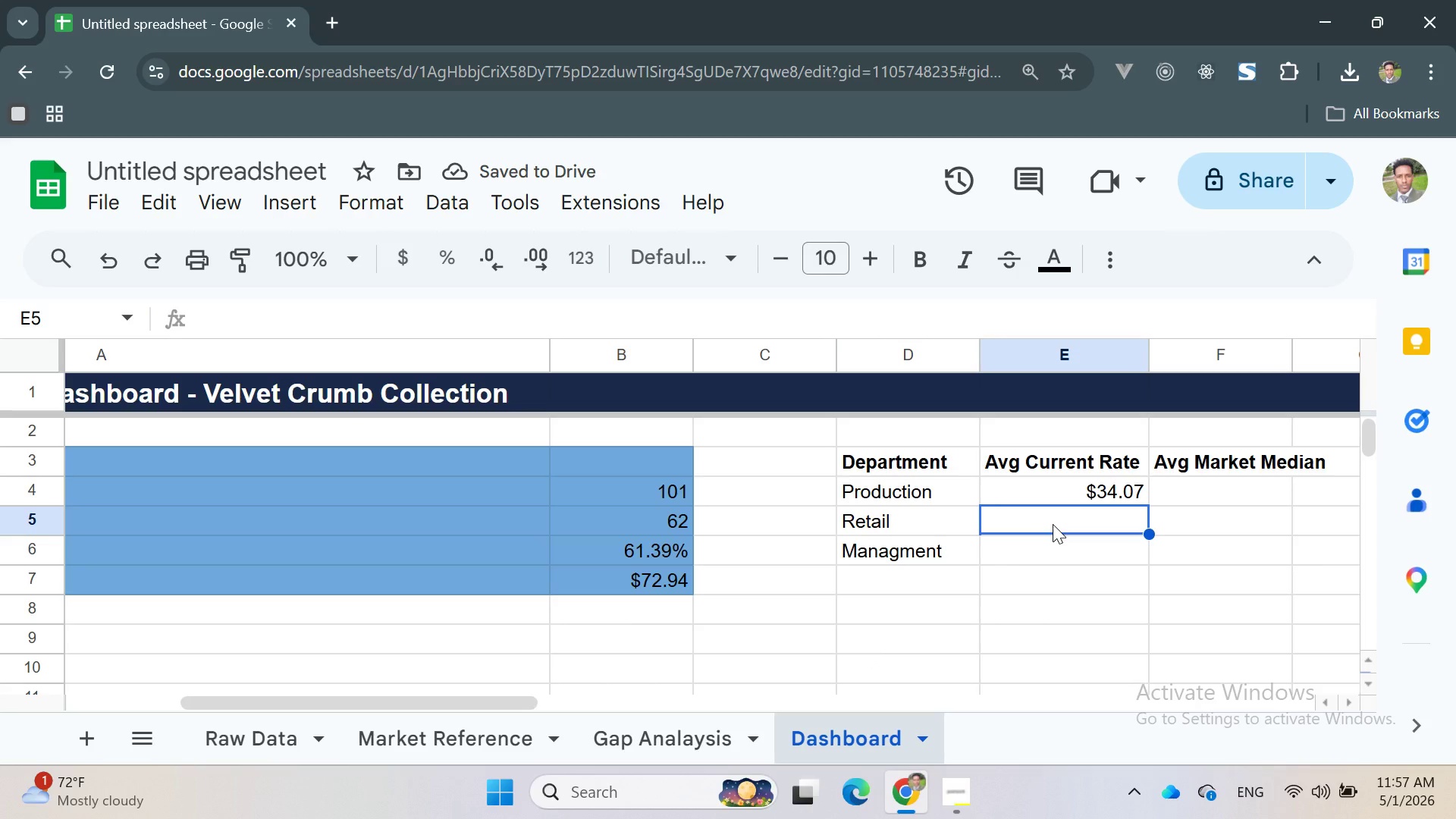 
double_click([1062, 497])
 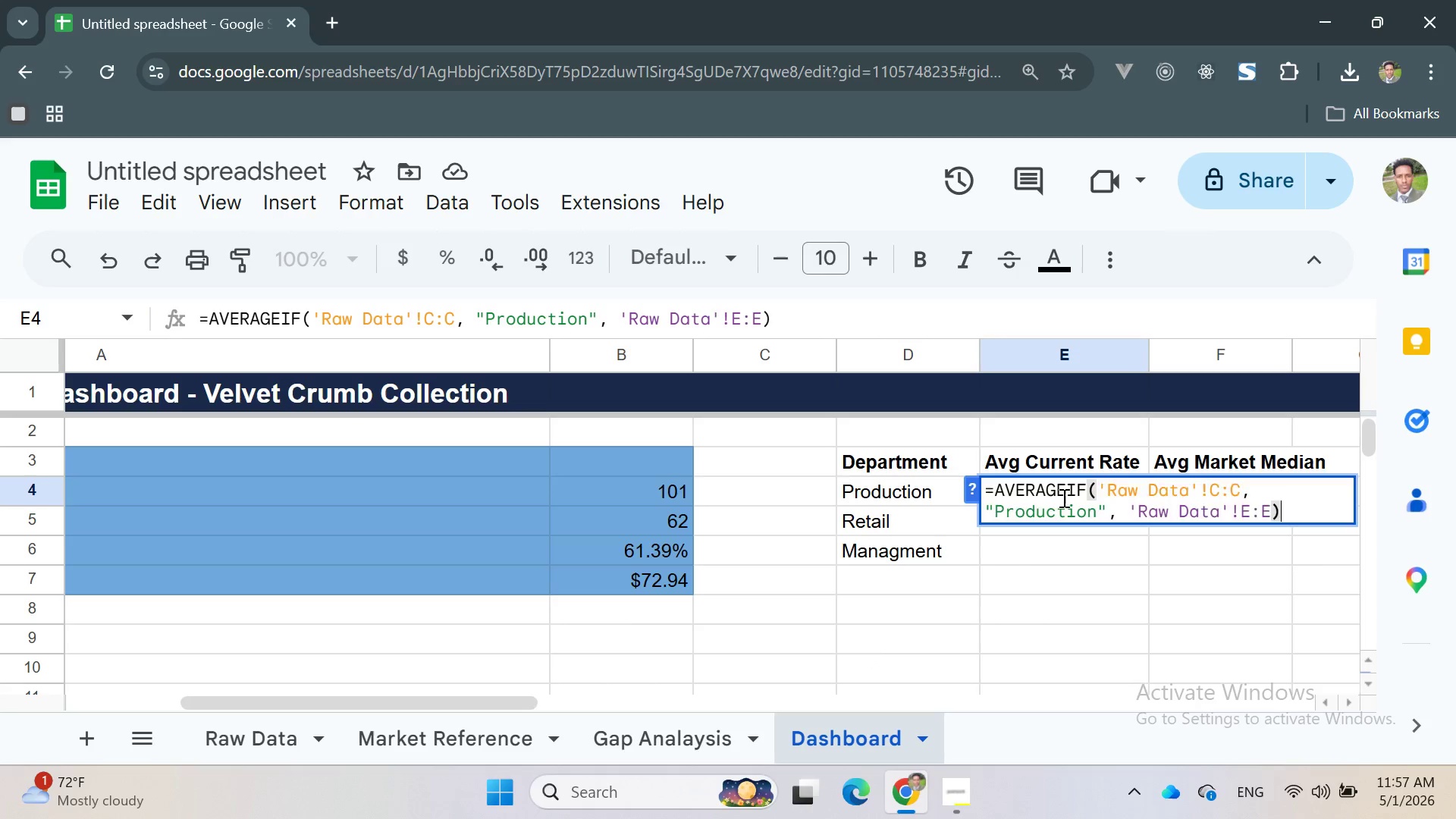 
triple_click([1062, 497])
 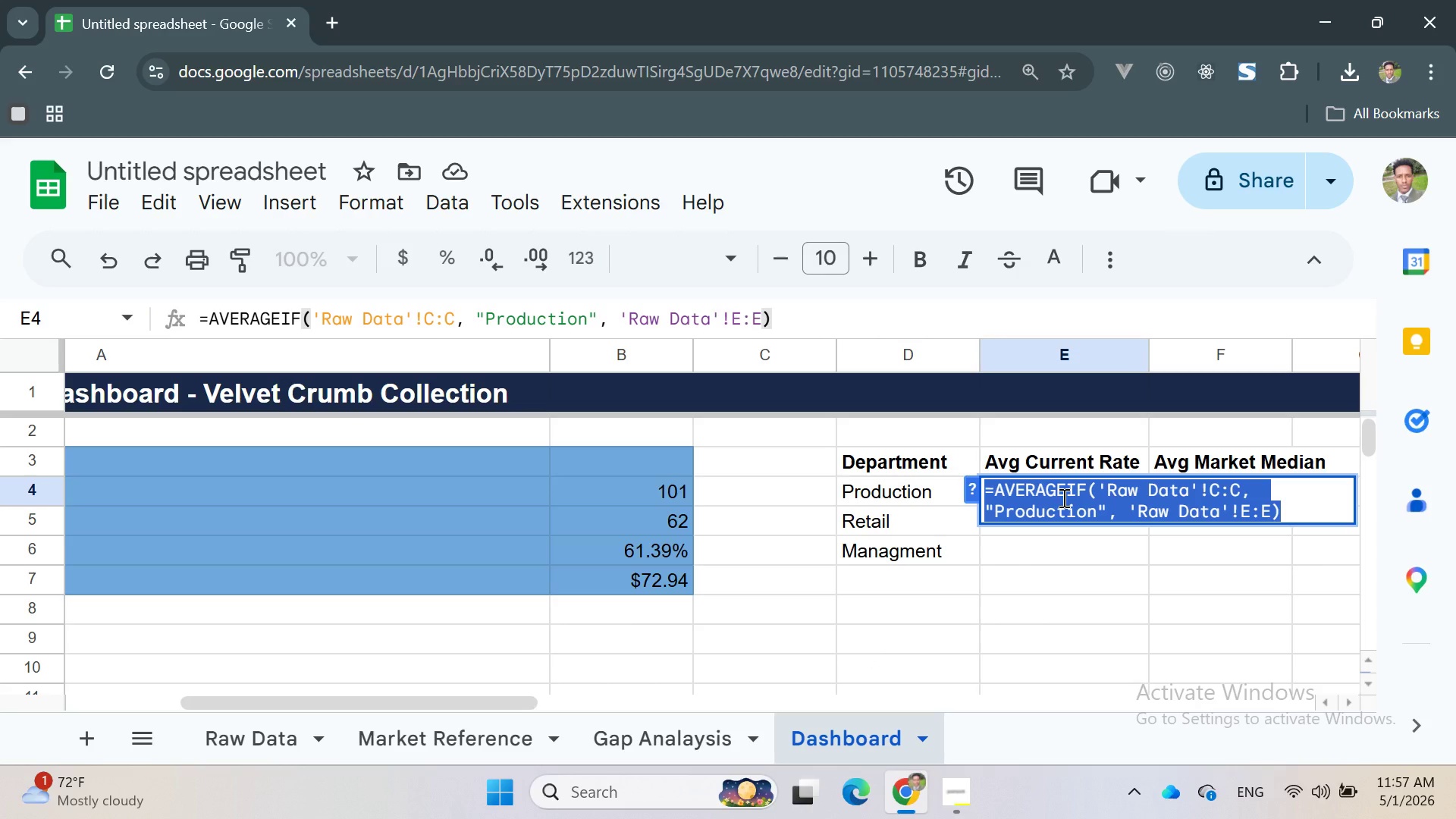 
key(Control+C)
 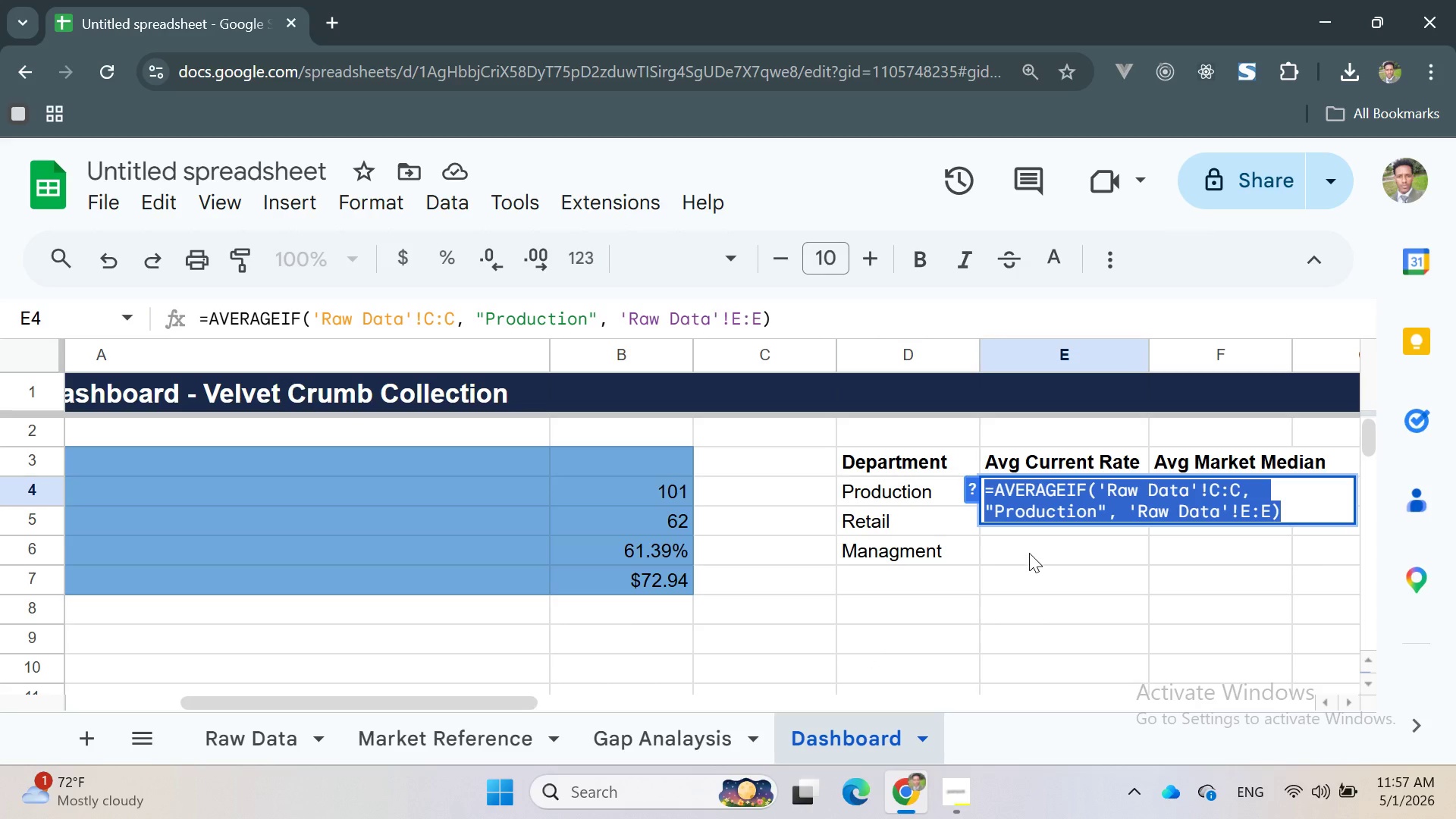 
left_click([1026, 541])
 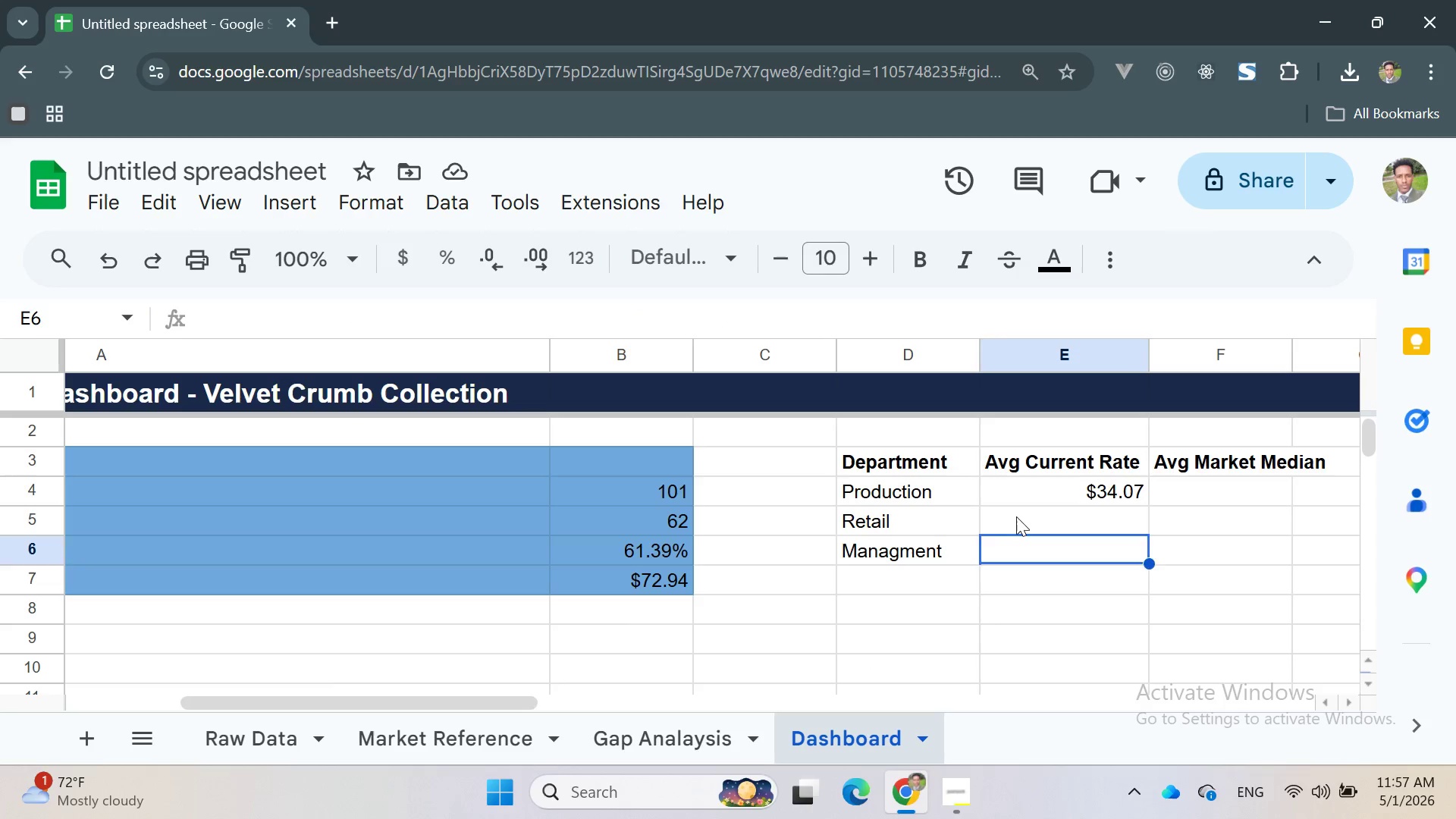 
double_click([1016, 516])
 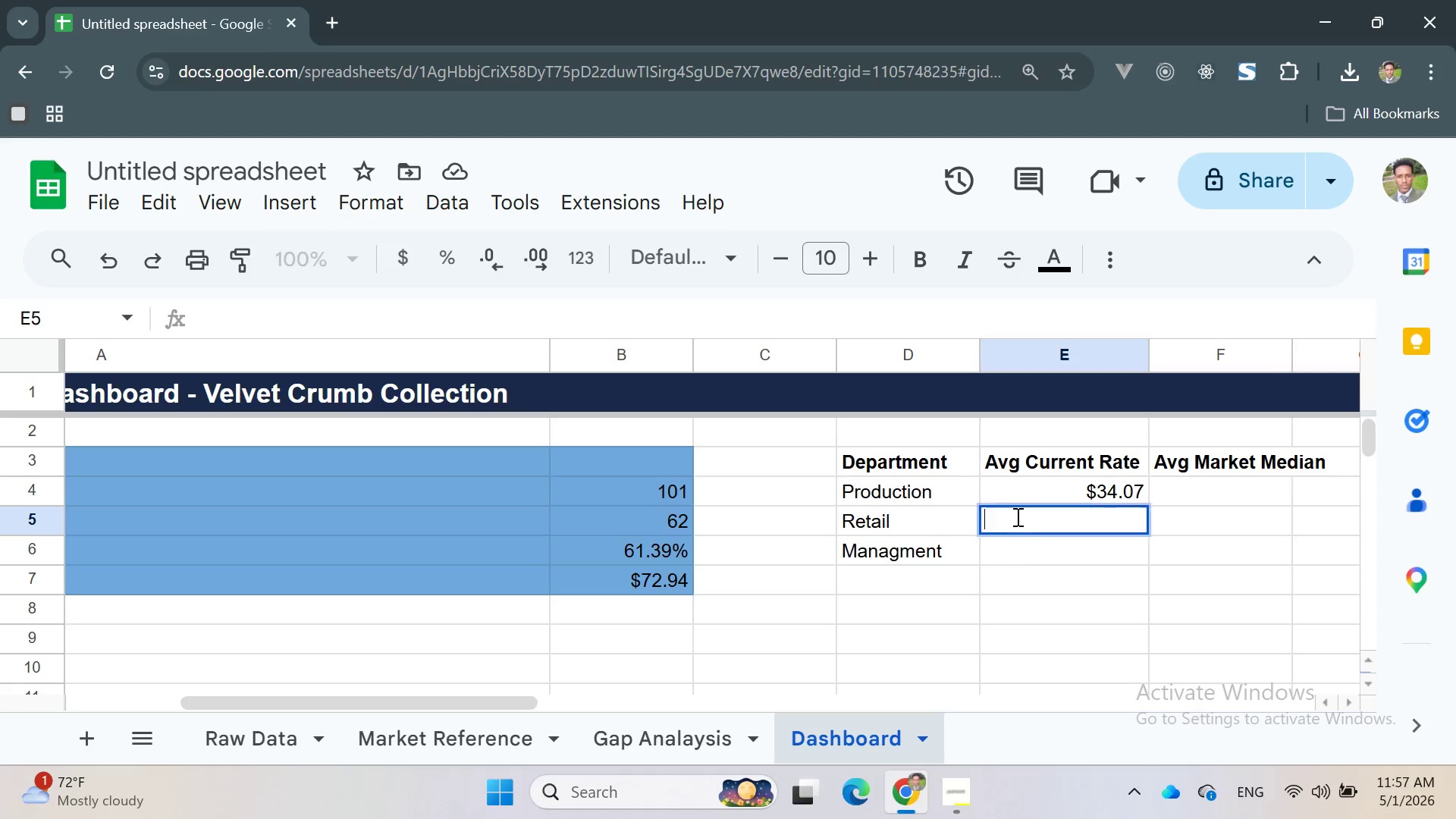 
triple_click([1016, 516])
 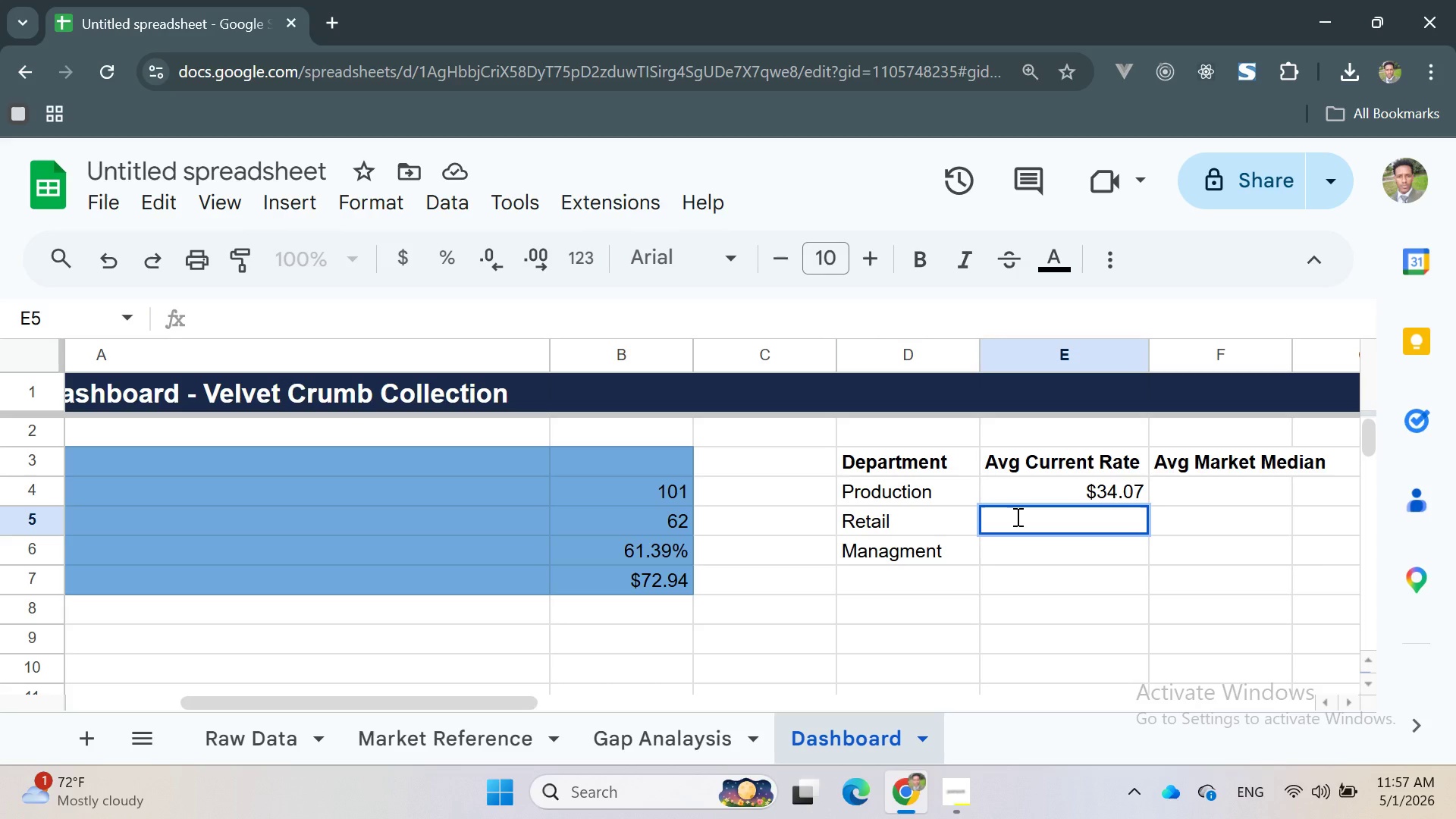 
key(Control+V)
 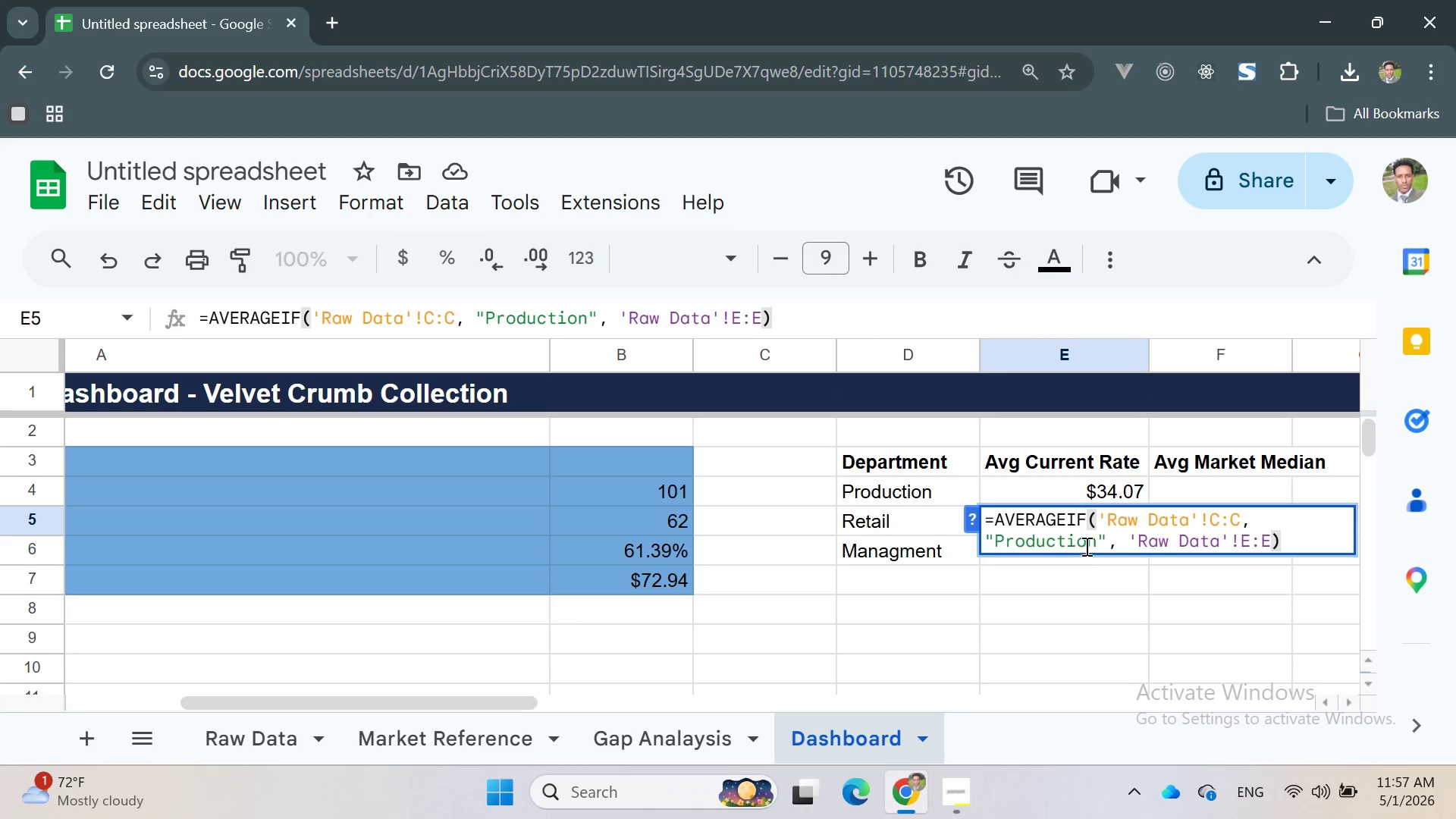 
left_click([1099, 540])
 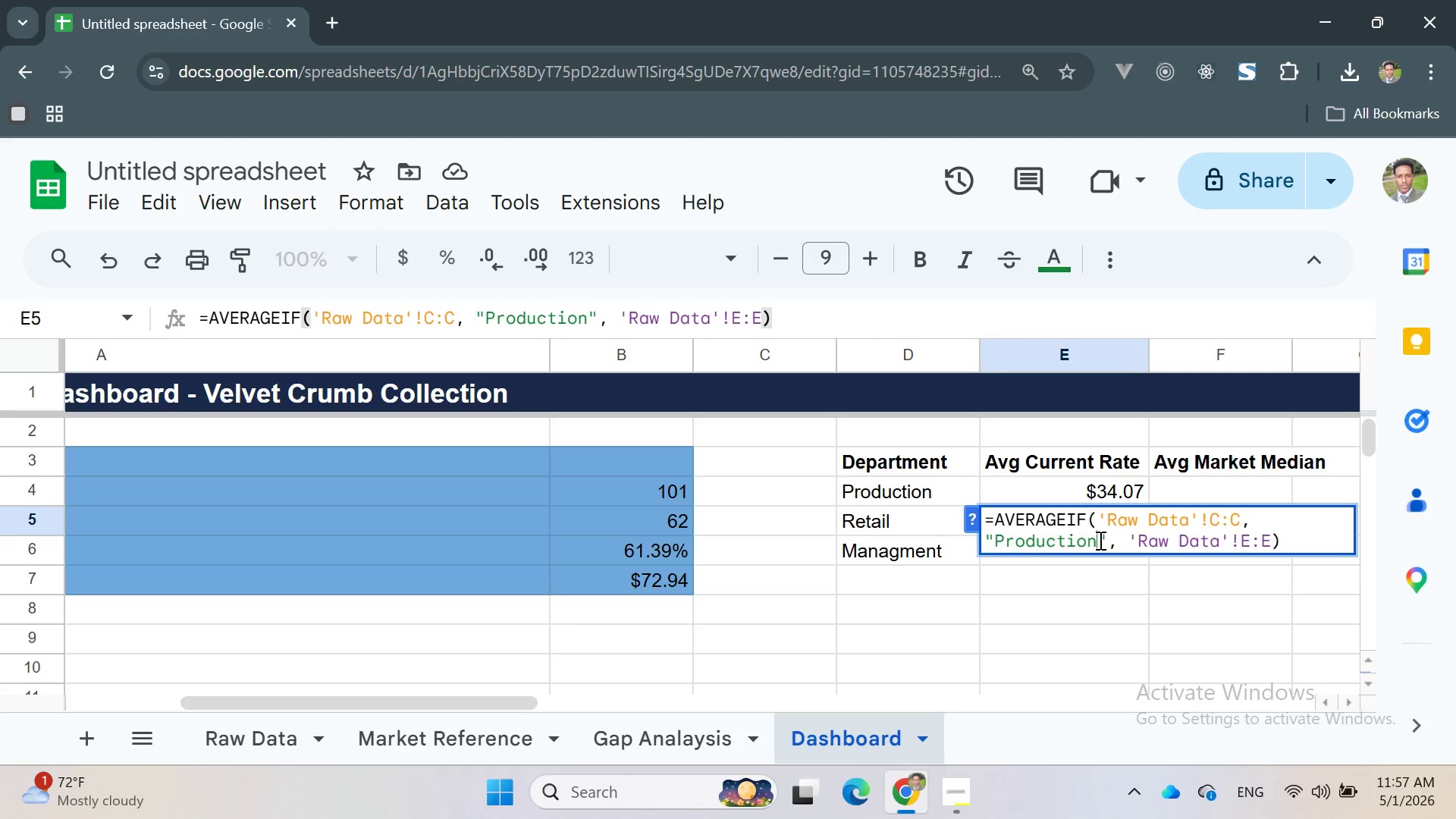 
key(Backspace)
key(Backspace)
key(Backspace)
key(Backspace)
key(Backspace)
key(Backspace)
key(Backspace)
key(Backspace)
key(Backspace)
key(Backspace)
type(Ren)
key(Backspace)
type(tail)
 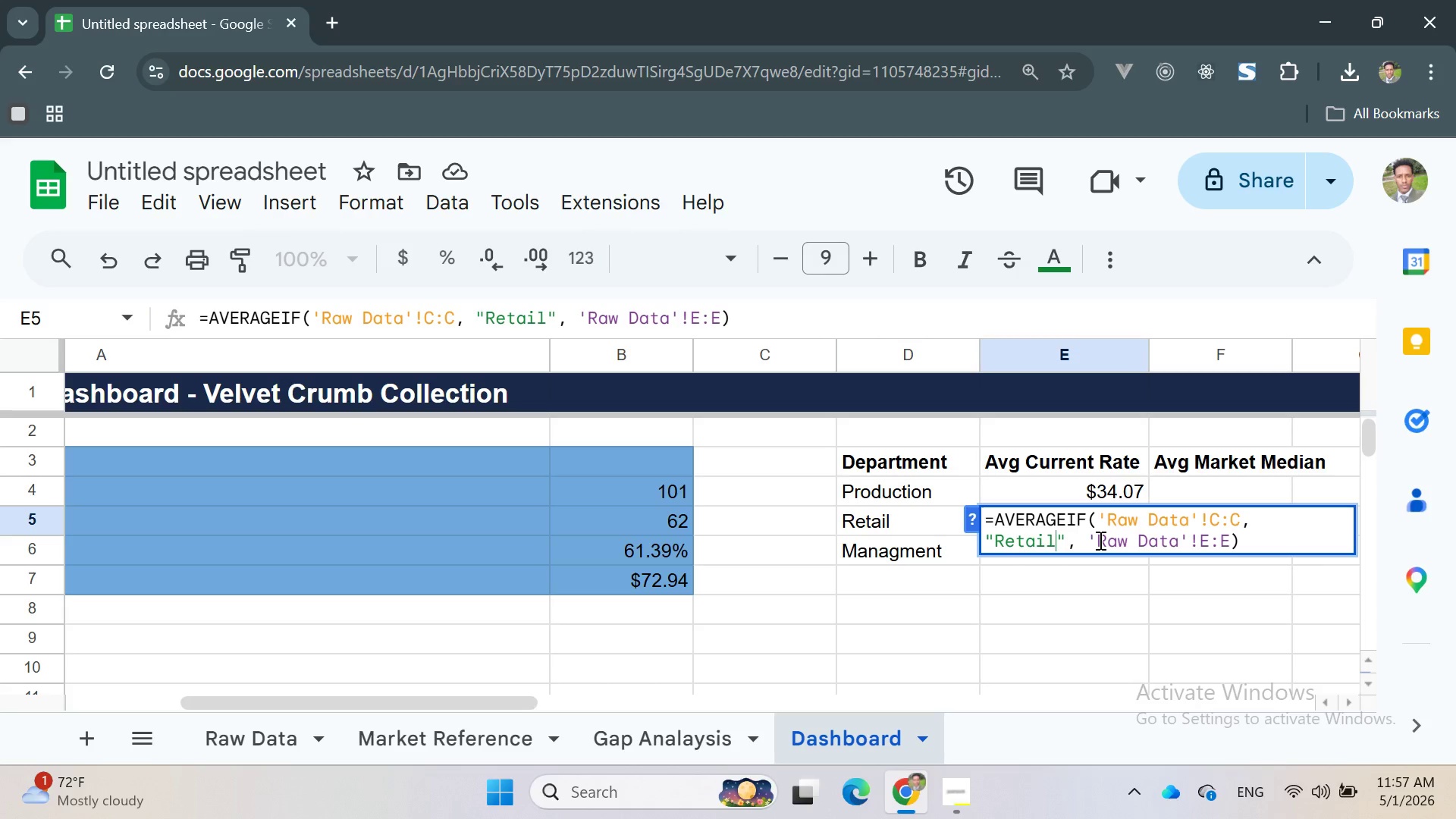 
wait(8.34)
 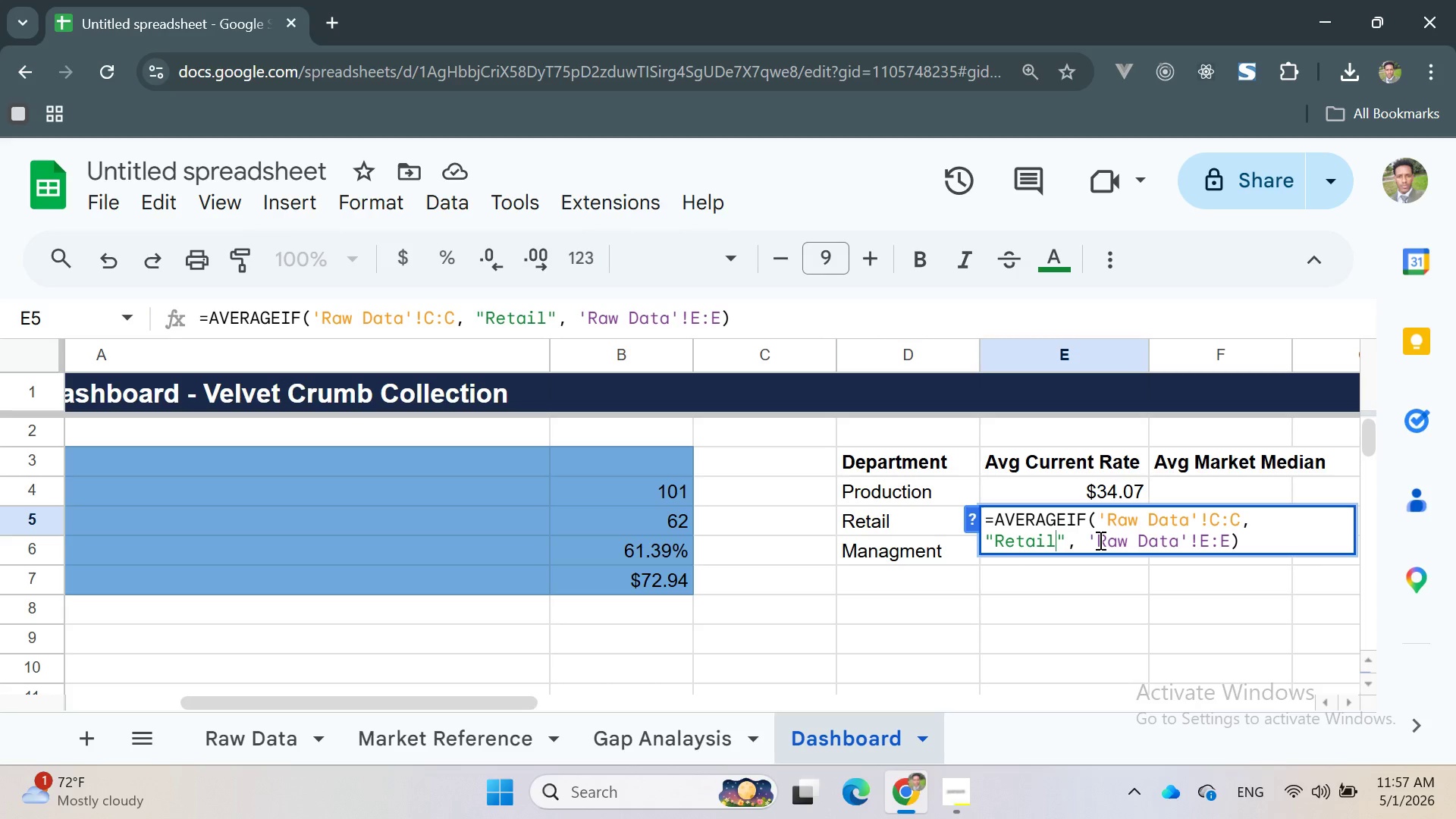 
key(Enter)
 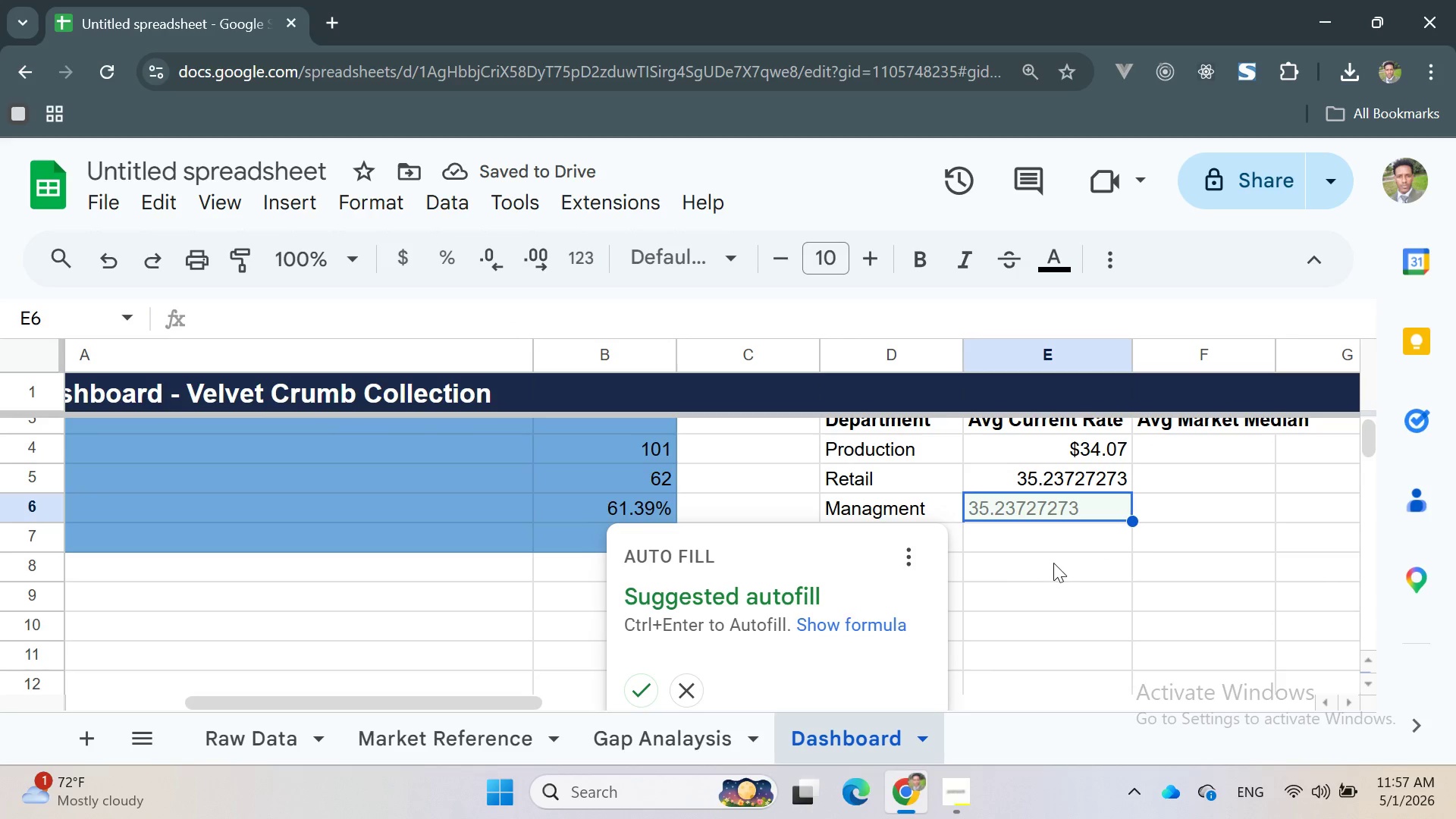 
left_click([1064, 535])
 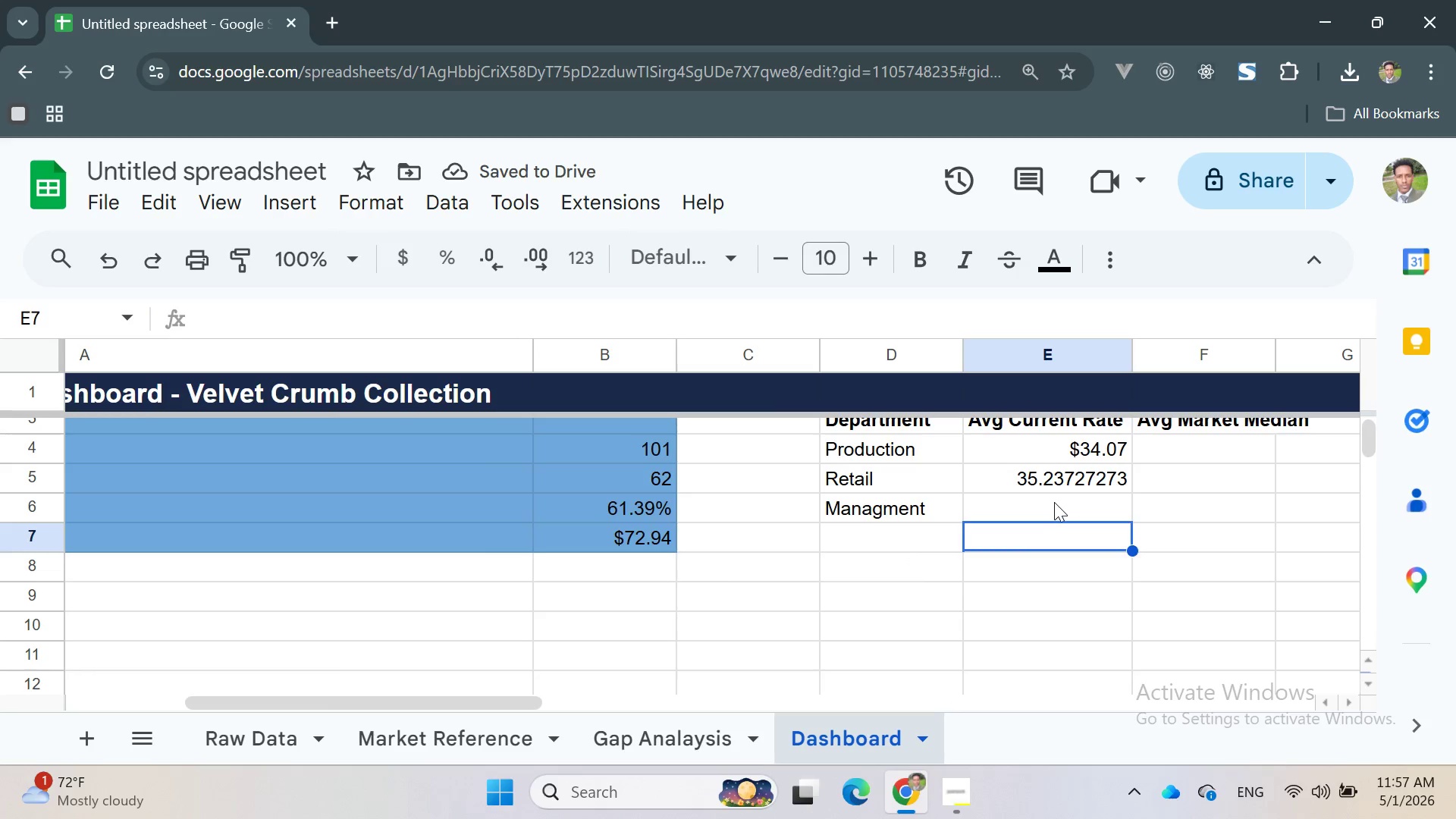 
double_click([1054, 502])
 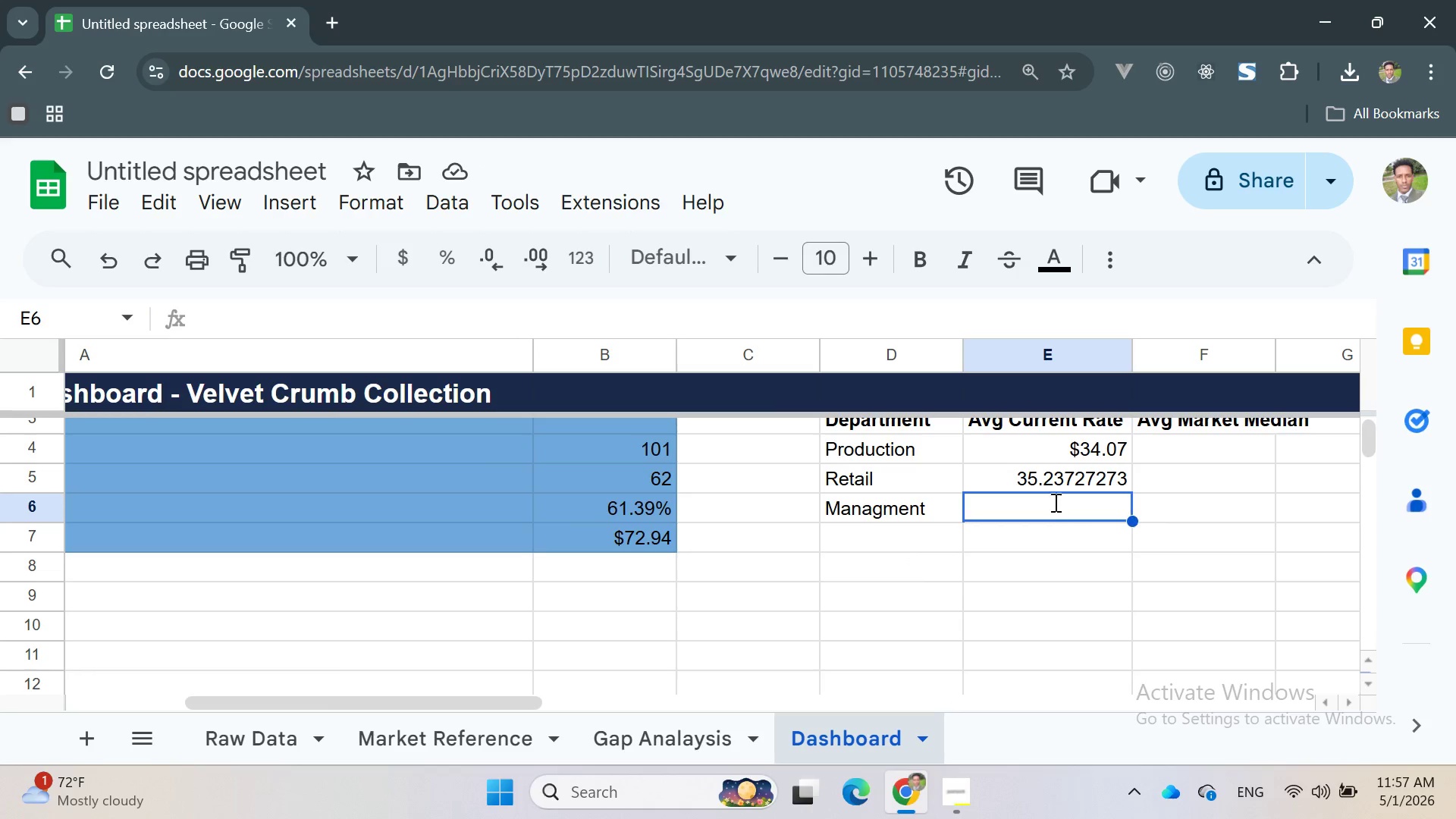 
triple_click([1054, 502])
 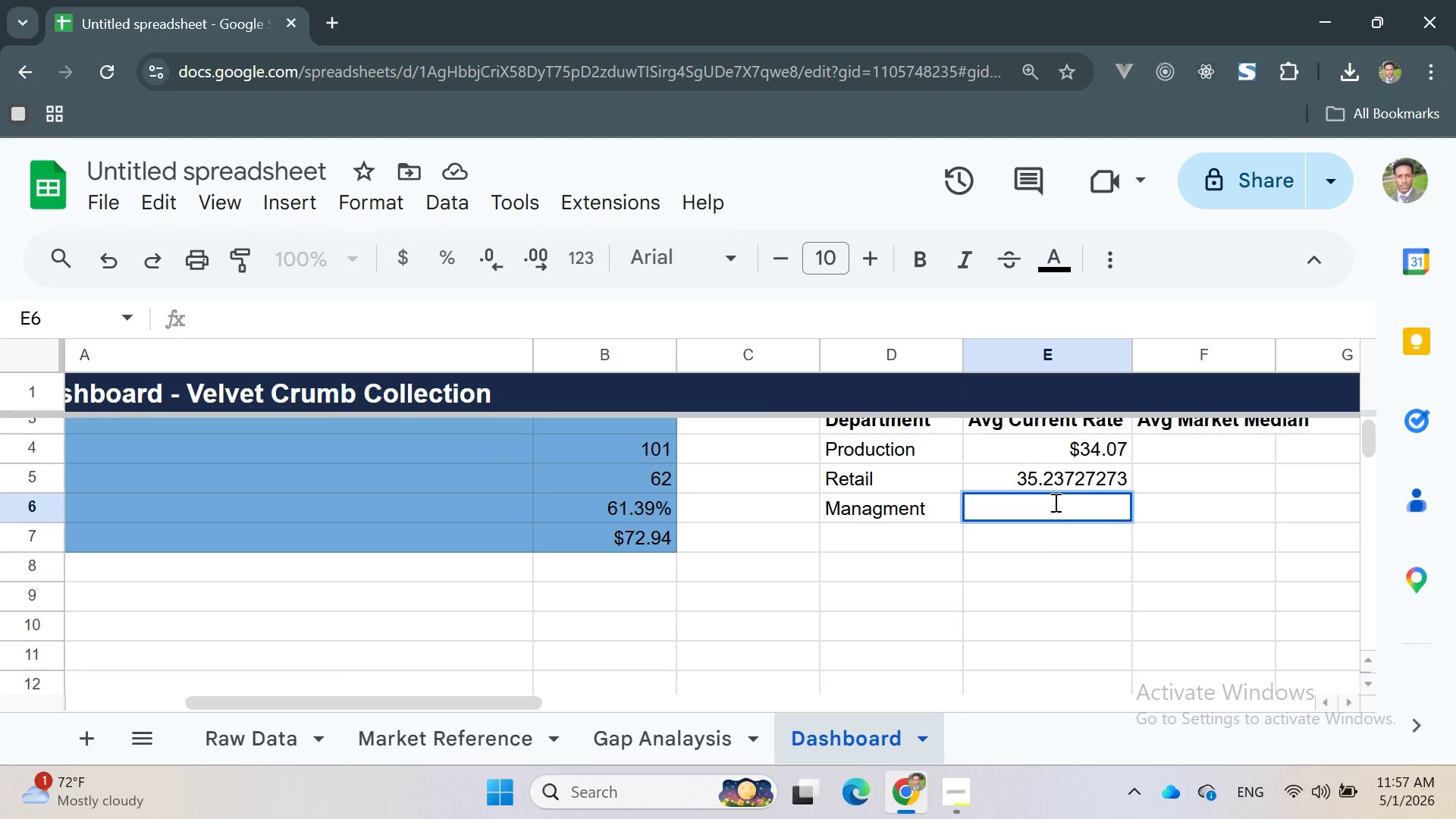 
key(Control+V)
 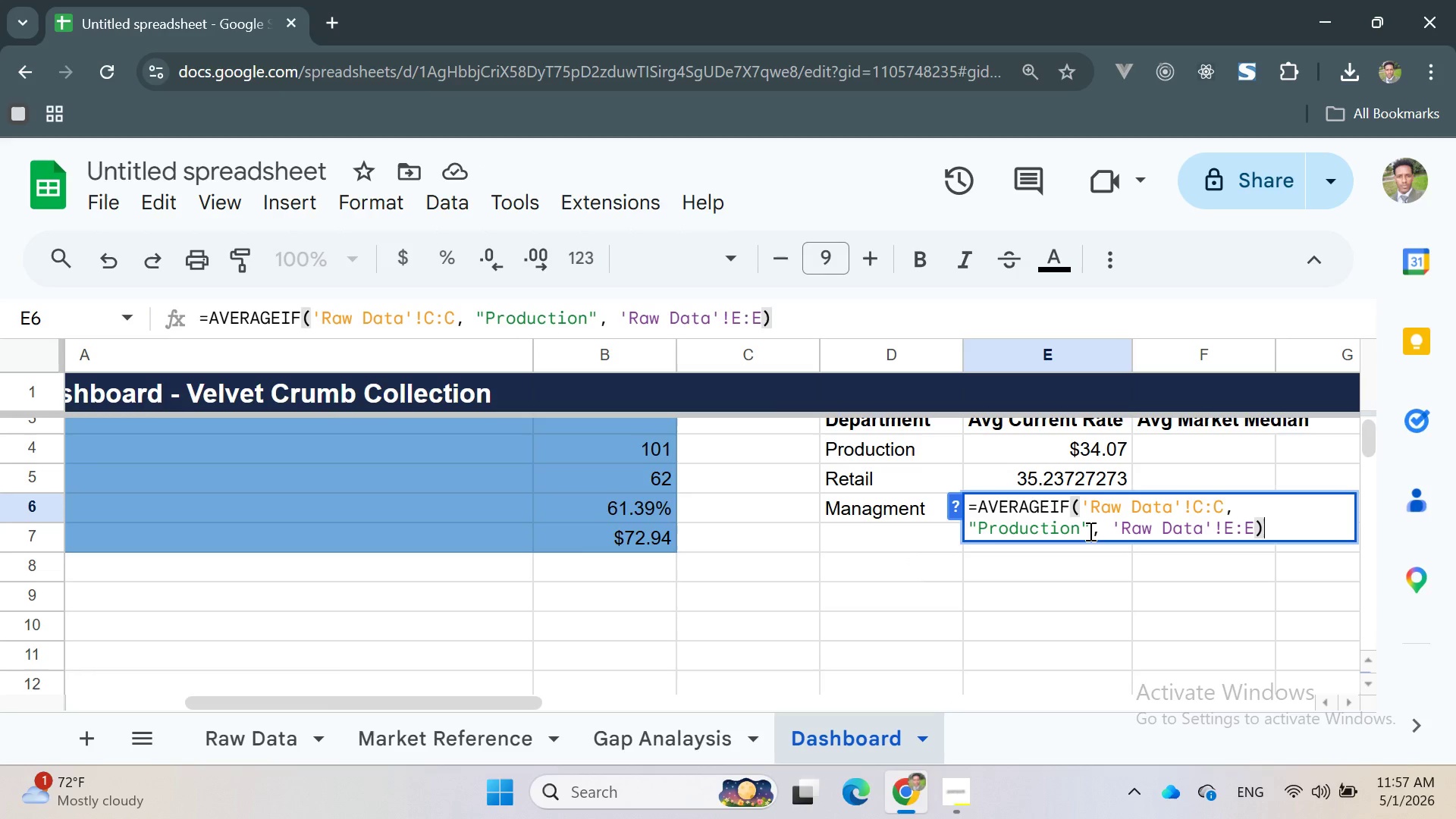 
left_click([1084, 526])
 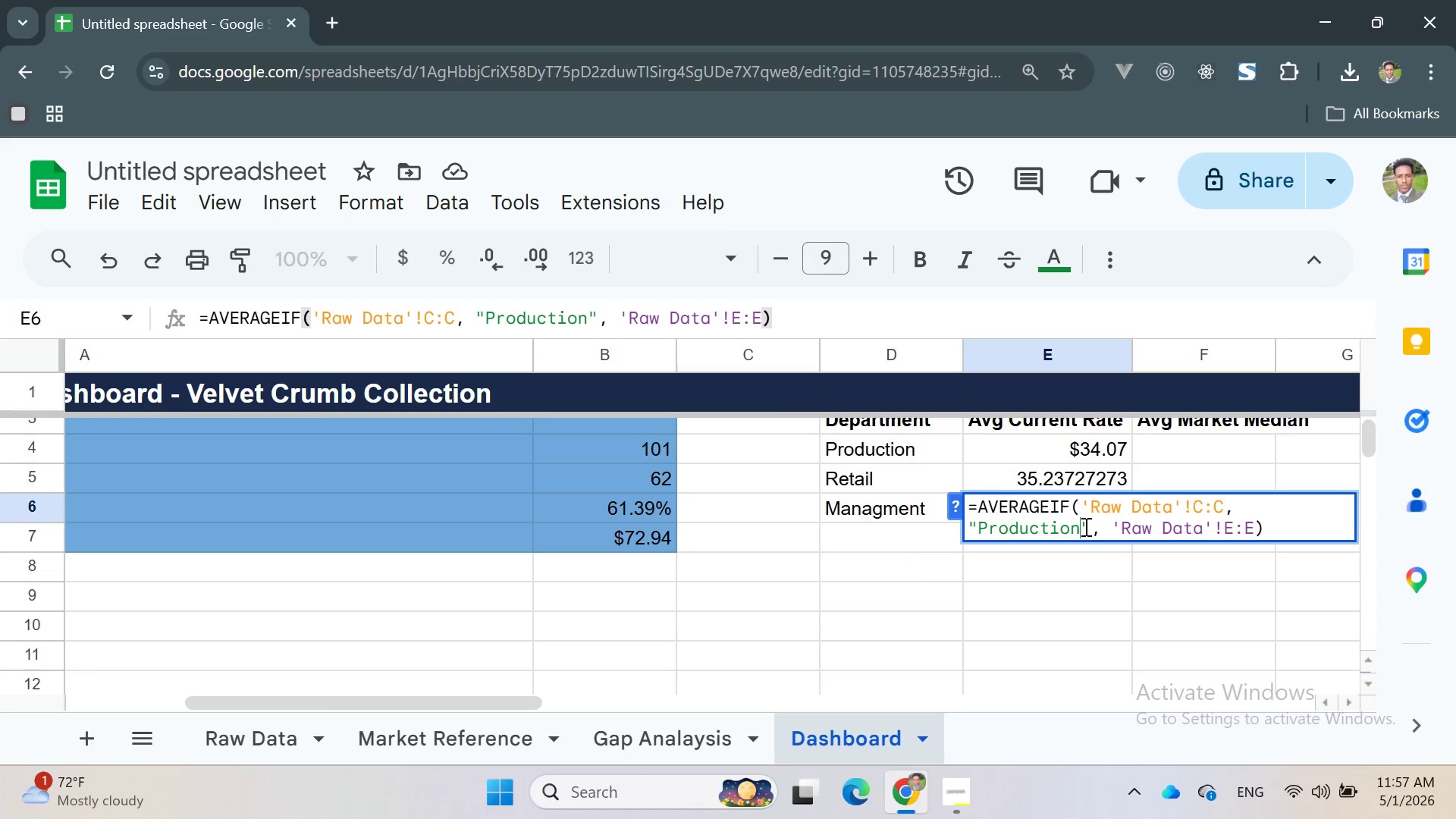 
key(Backspace)
key(Backspace)
key(Backspace)
key(Backspace)
key(Backspace)
key(Backspace)
key(Backspace)
key(Backspace)
key(Backspace)
key(Backspace)
type(Mnagment)
key(Backspace)
key(Backspace)
key(Backspace)
key(Backspace)
key(Backspace)
key(Backspace)
key(Backspace)
type(anagment)
 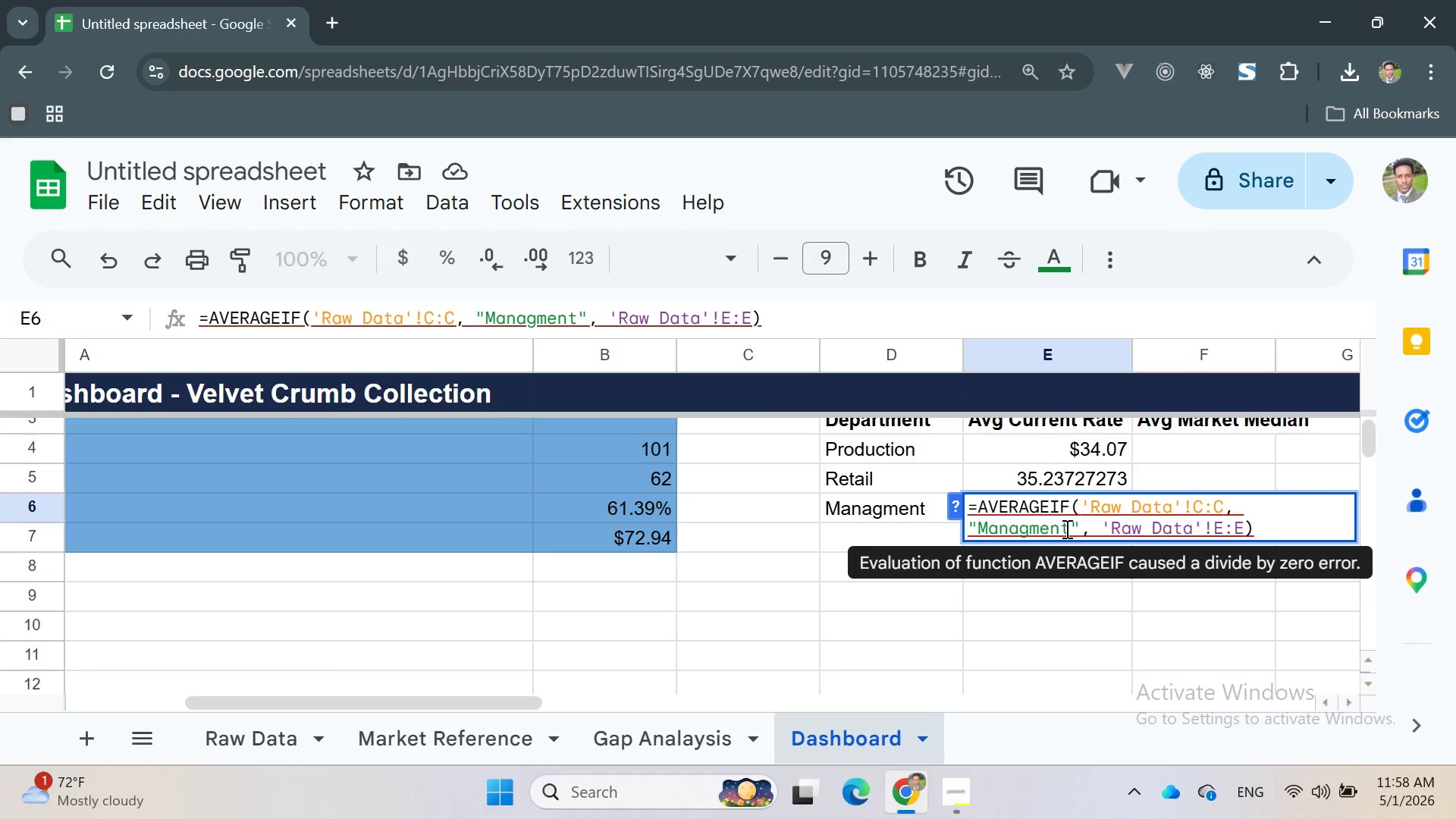 
wait(7.03)
 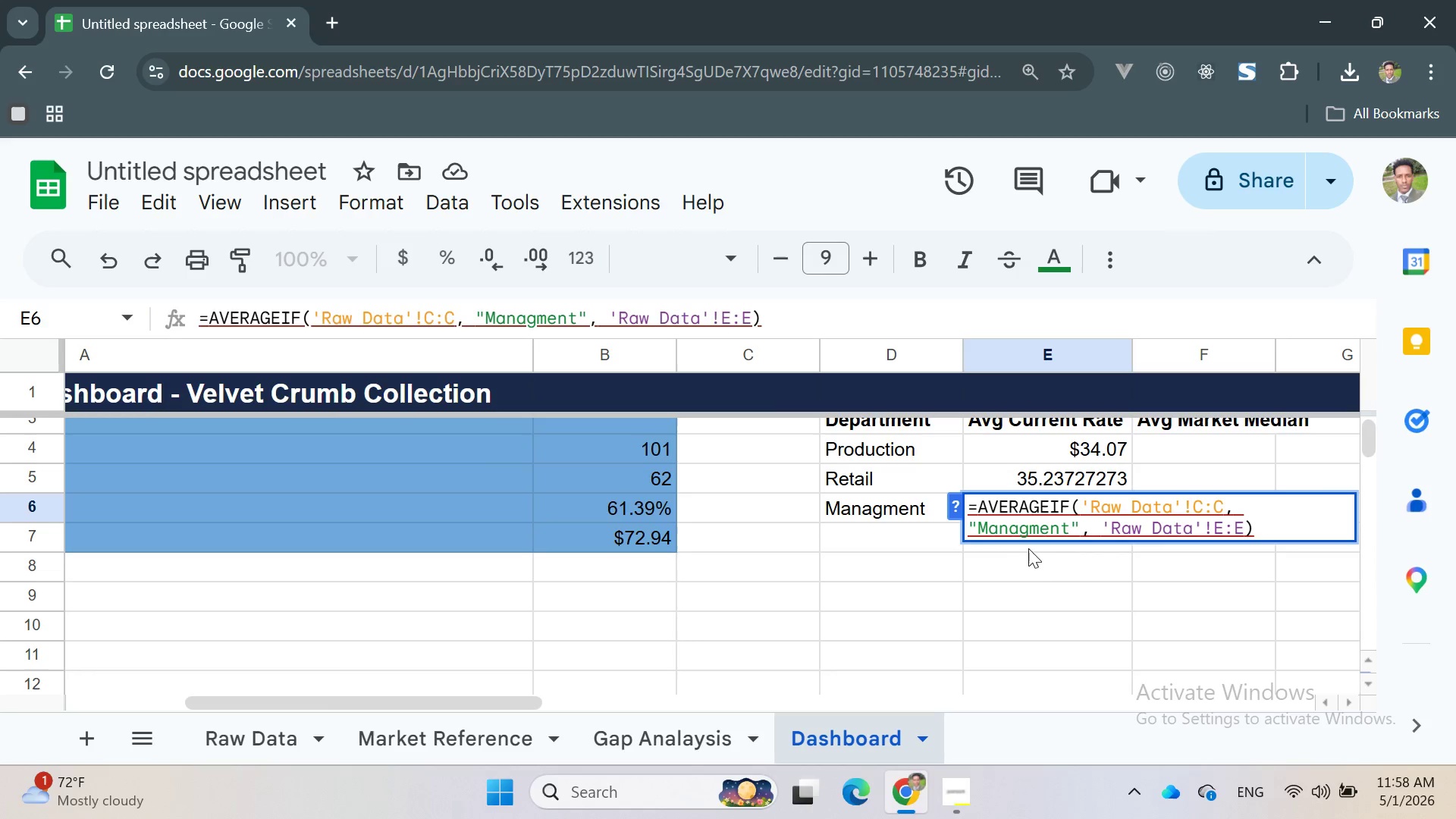 
left_click([273, 736])
 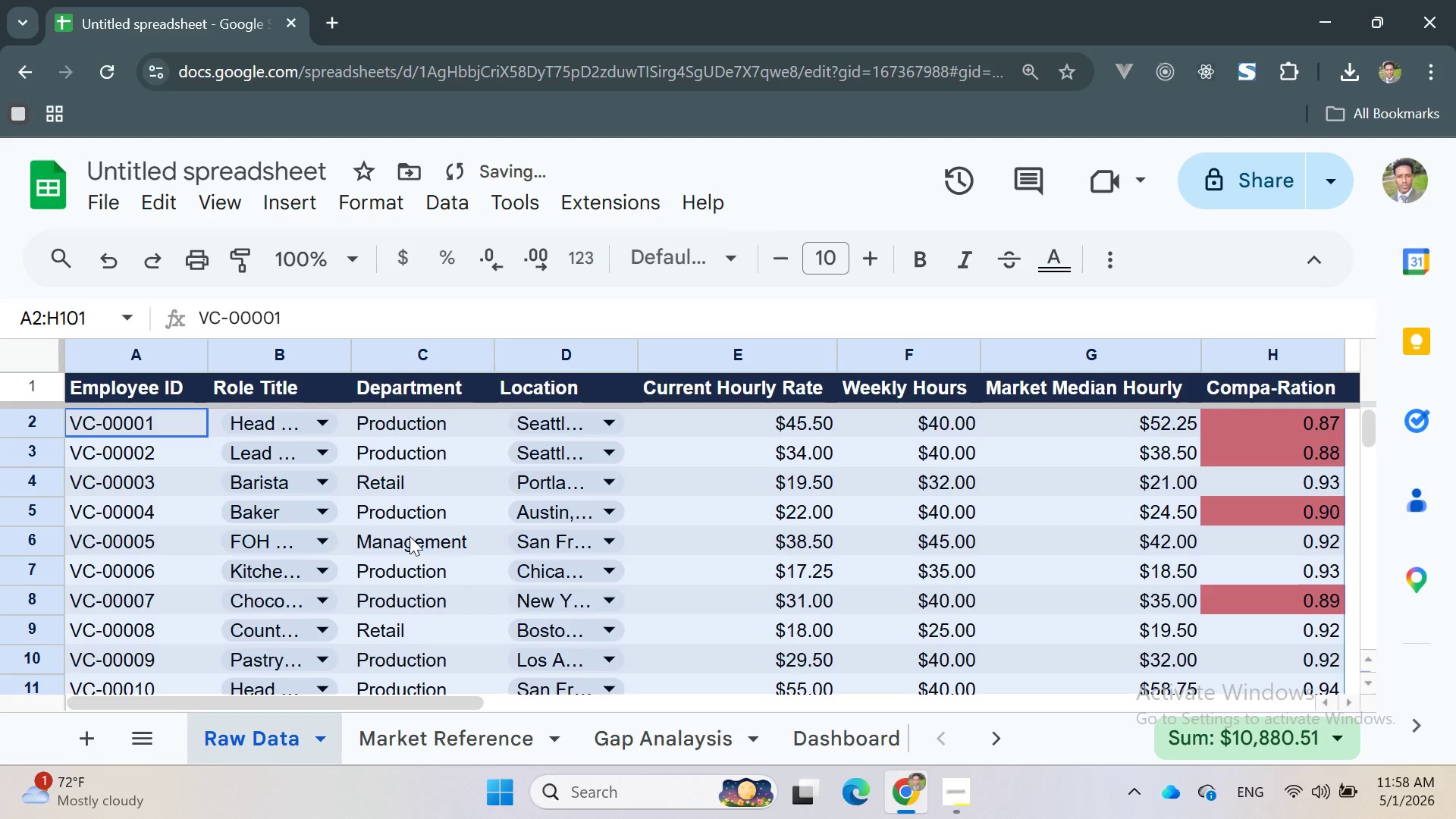 
double_click([410, 536])
 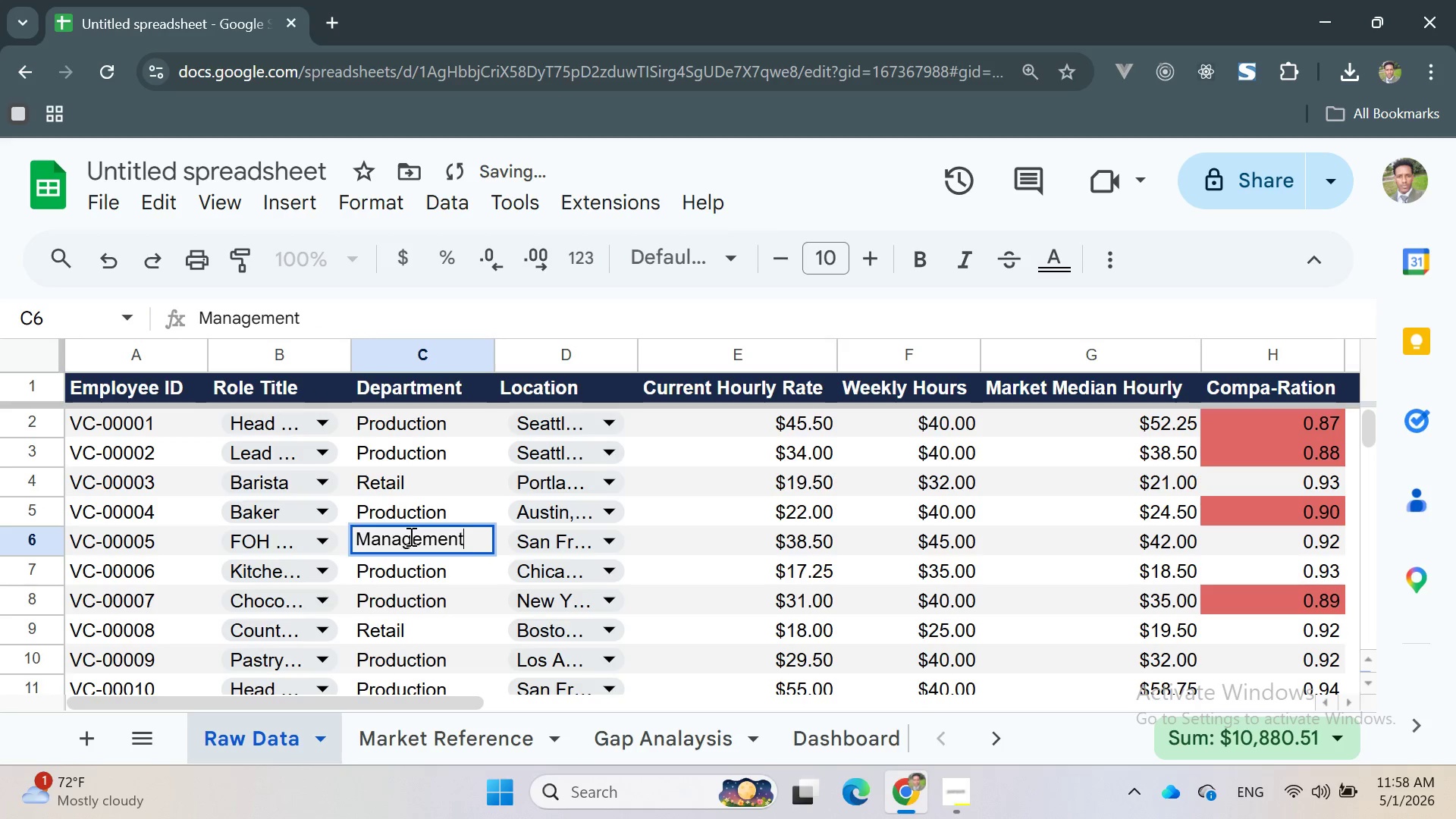 
triple_click([410, 536])
 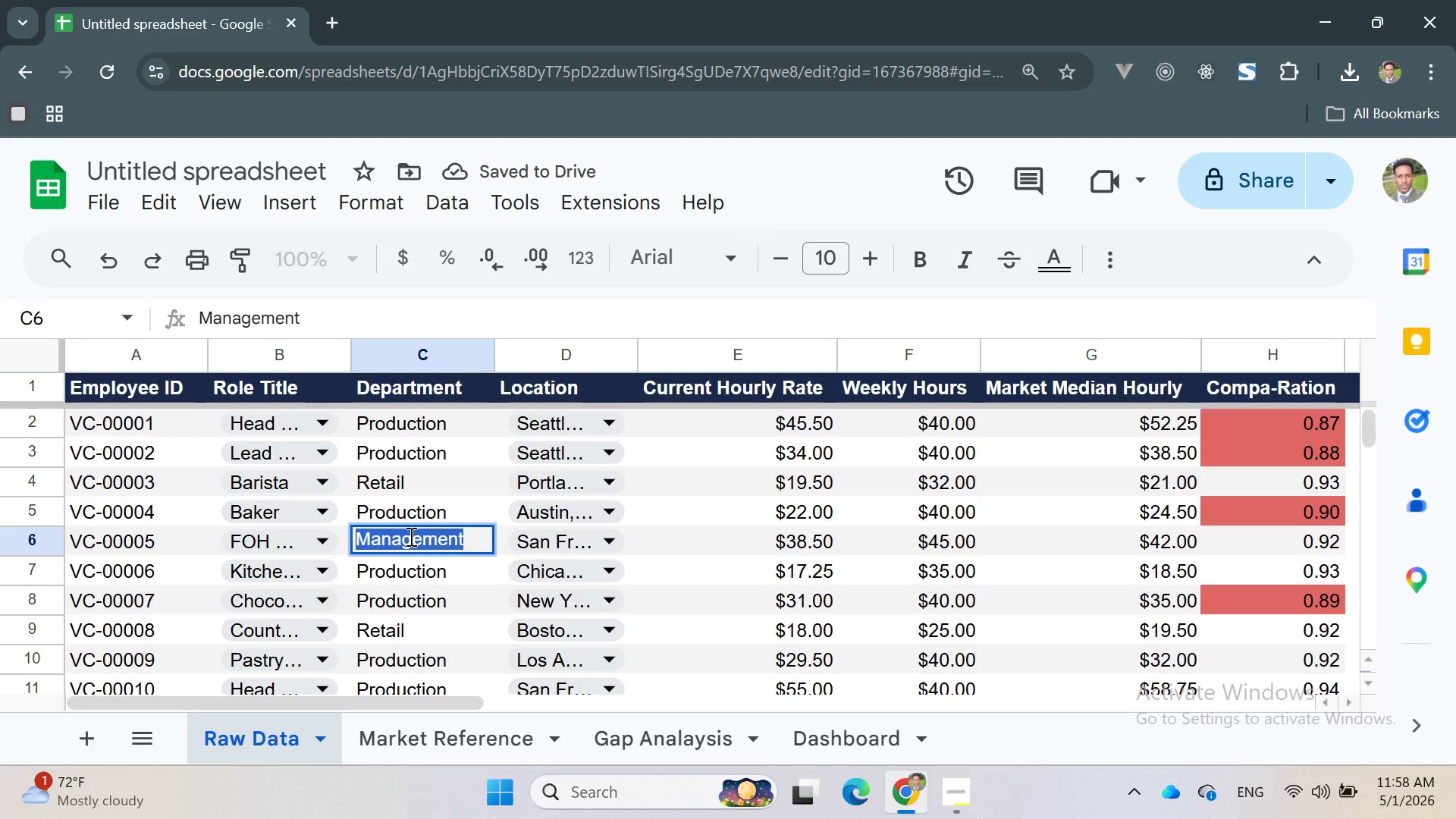 
key(Control+ControlLeft)
 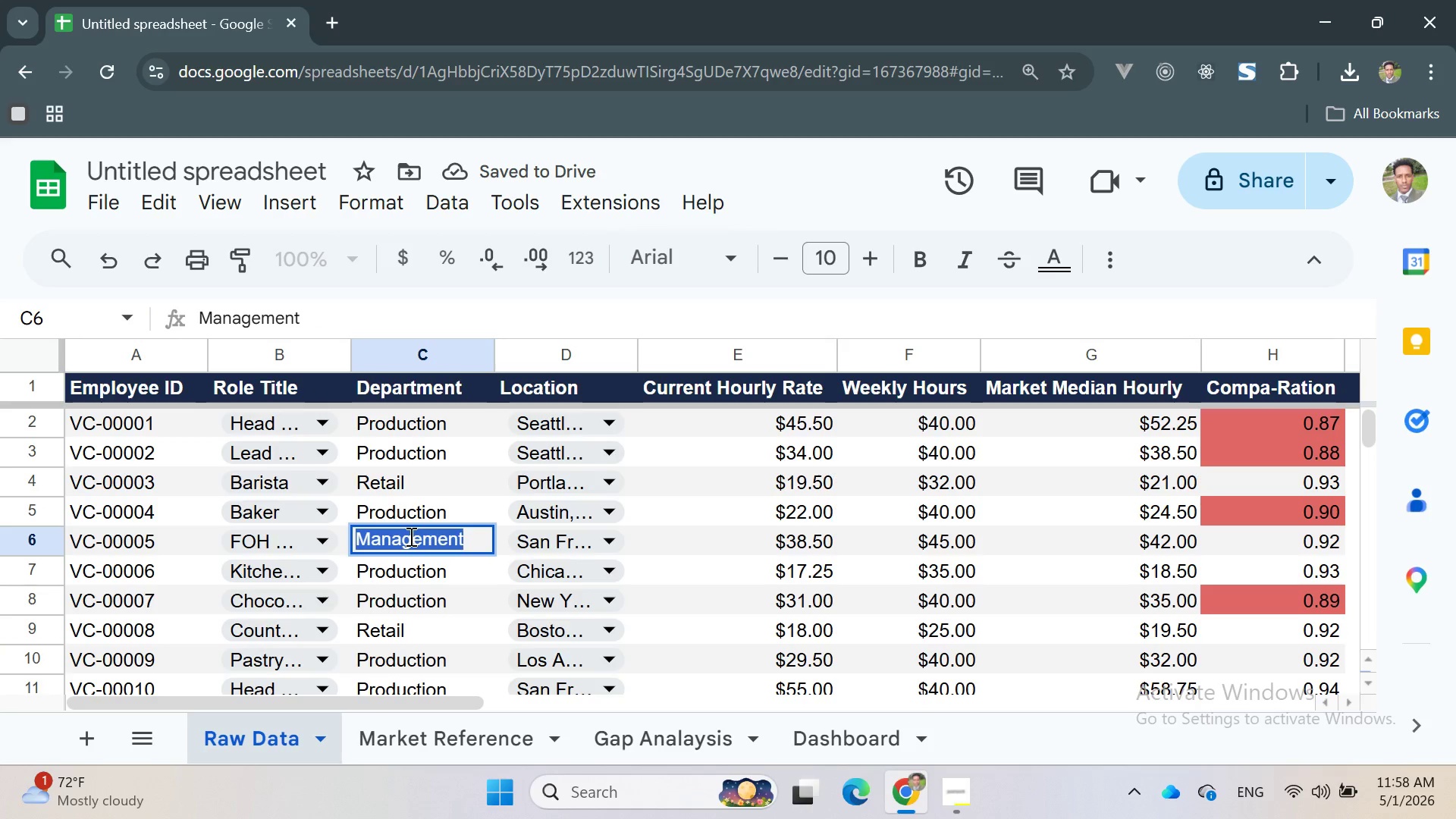 
key(Control+C)
 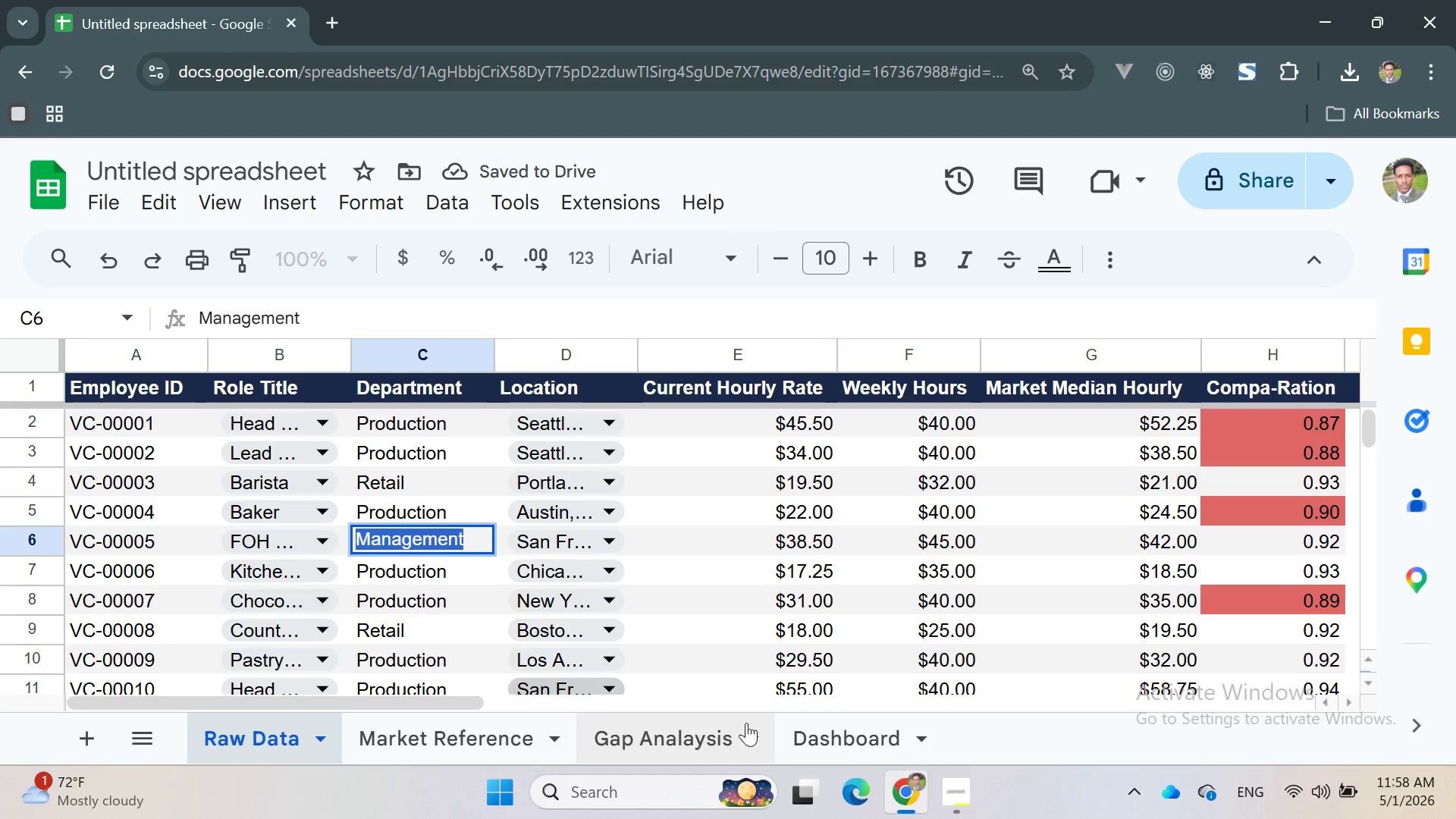 
left_click([834, 715])
 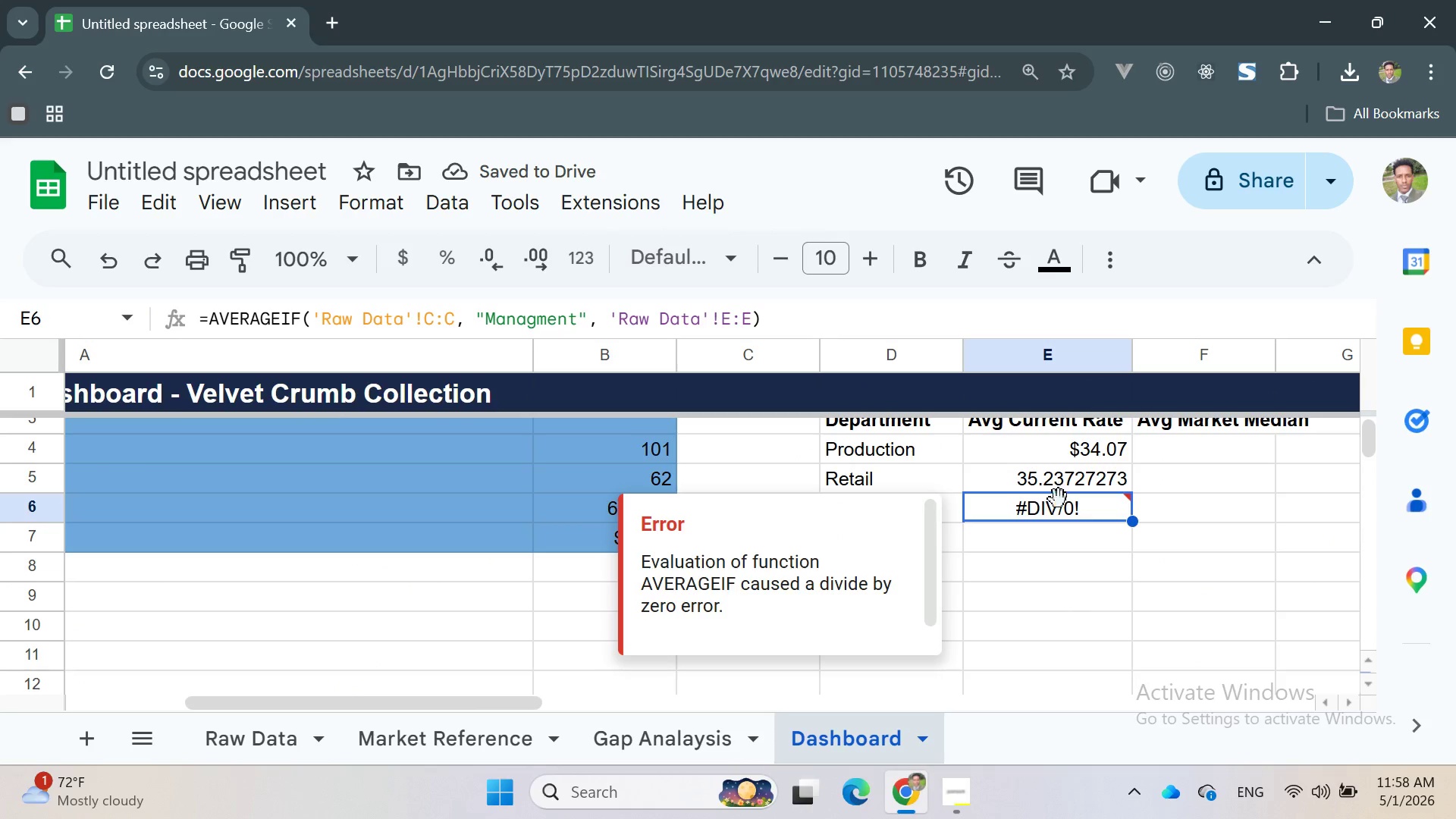 
double_click([1060, 514])
 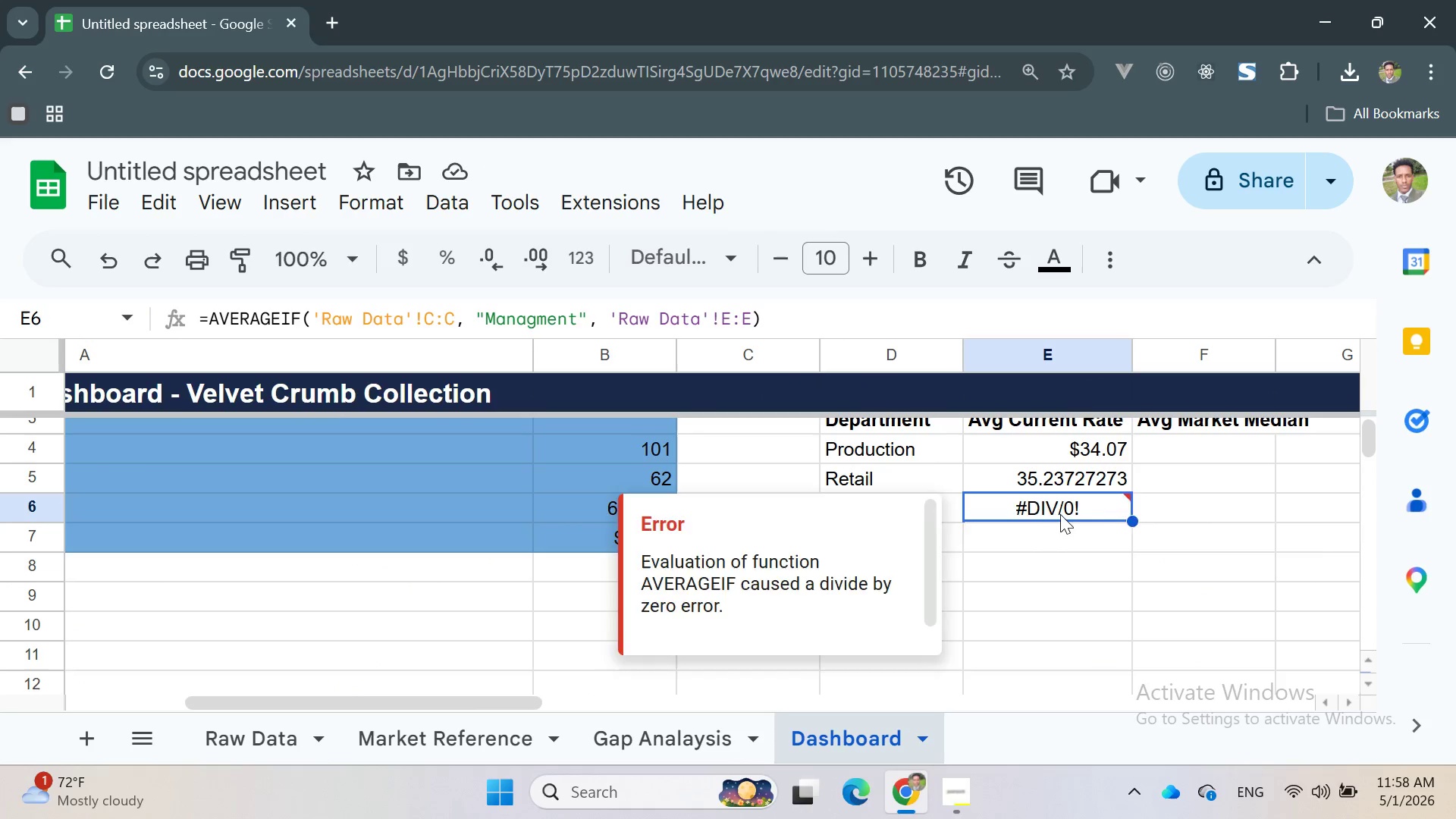 
triple_click([1060, 514])
 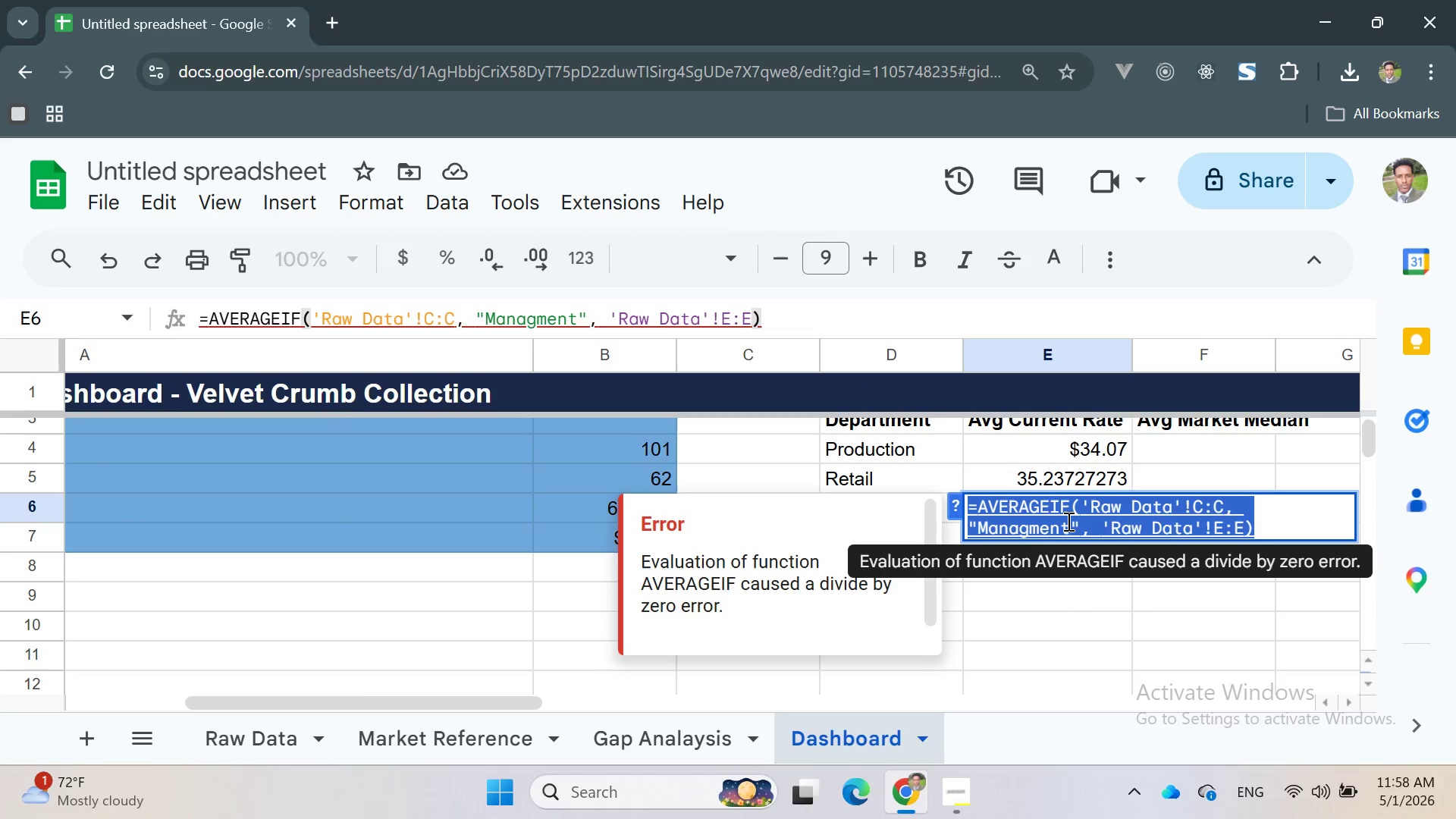 
left_click([1073, 530])
 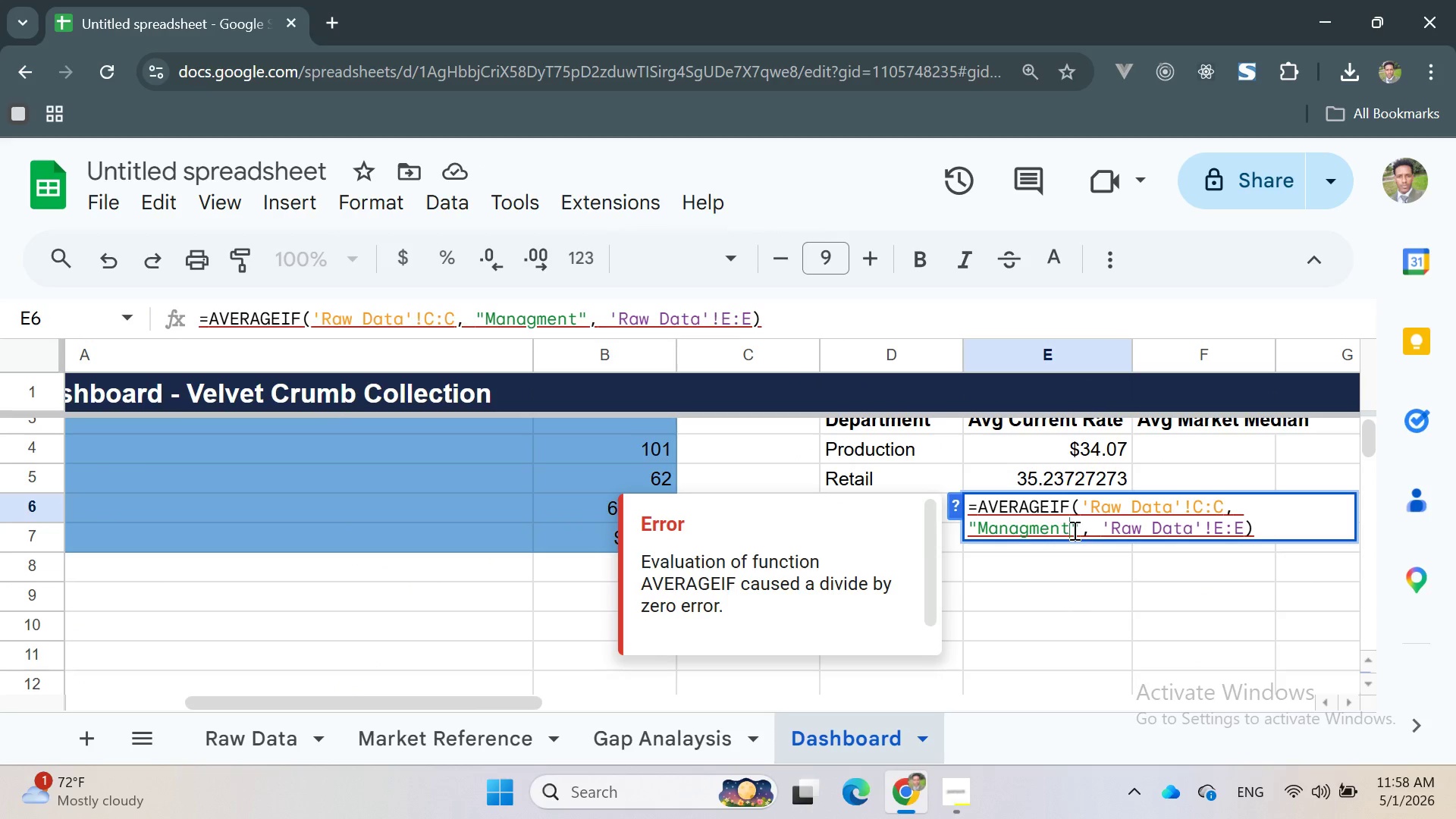 
key(Backspace)
 